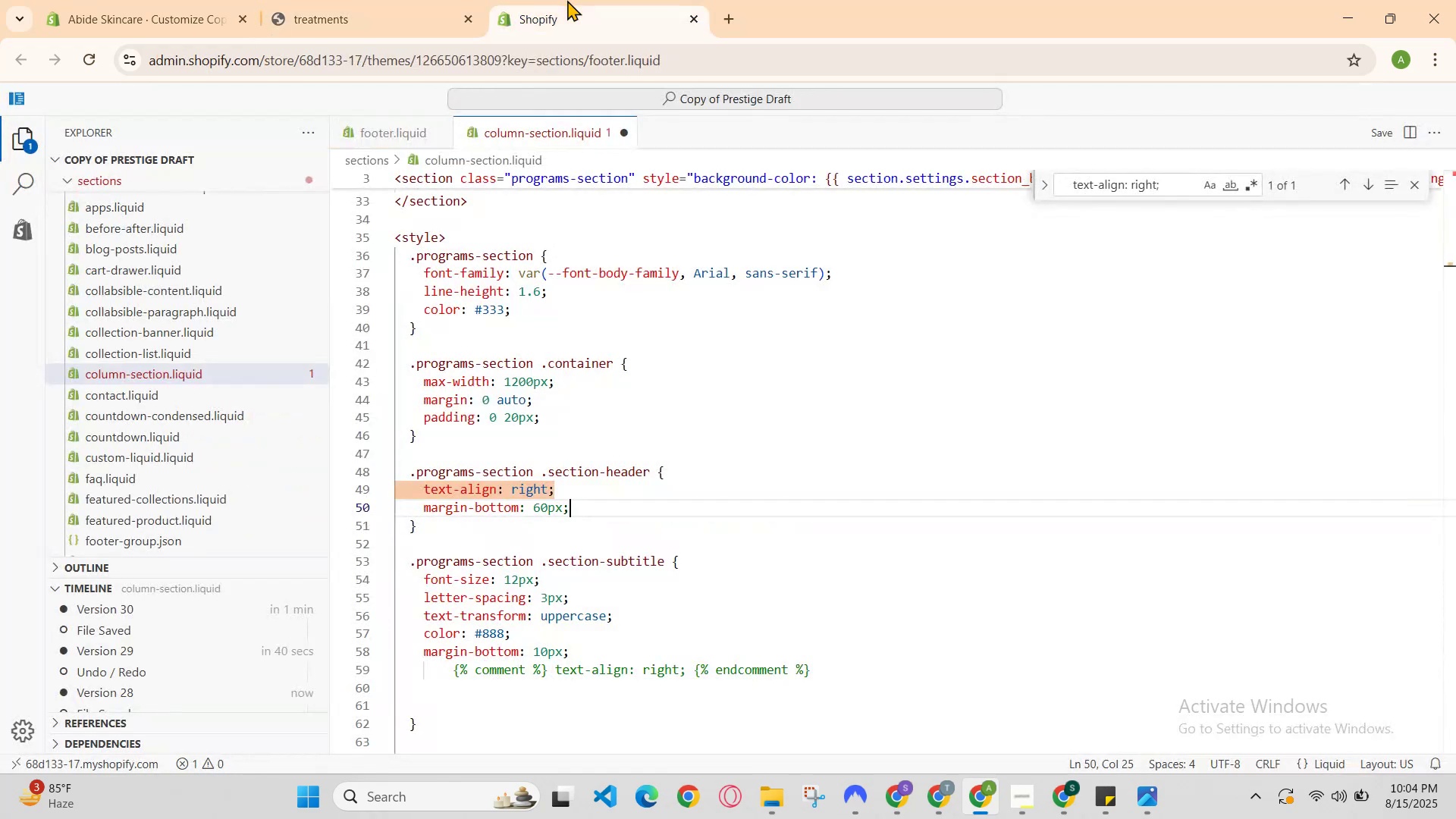 
hold_key(key=ControlLeft, duration=0.47)
 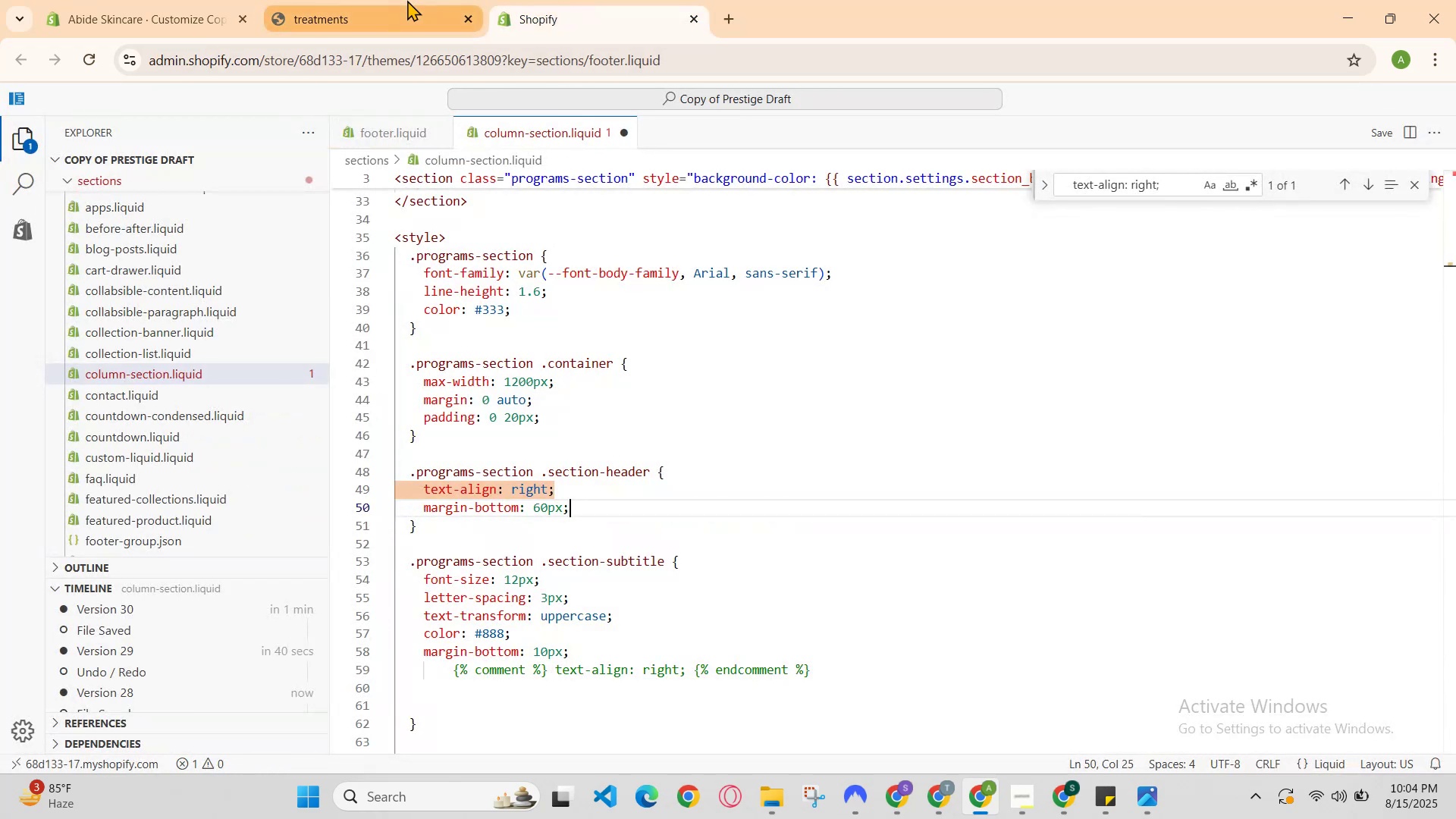 
hold_key(key=S, duration=0.32)
 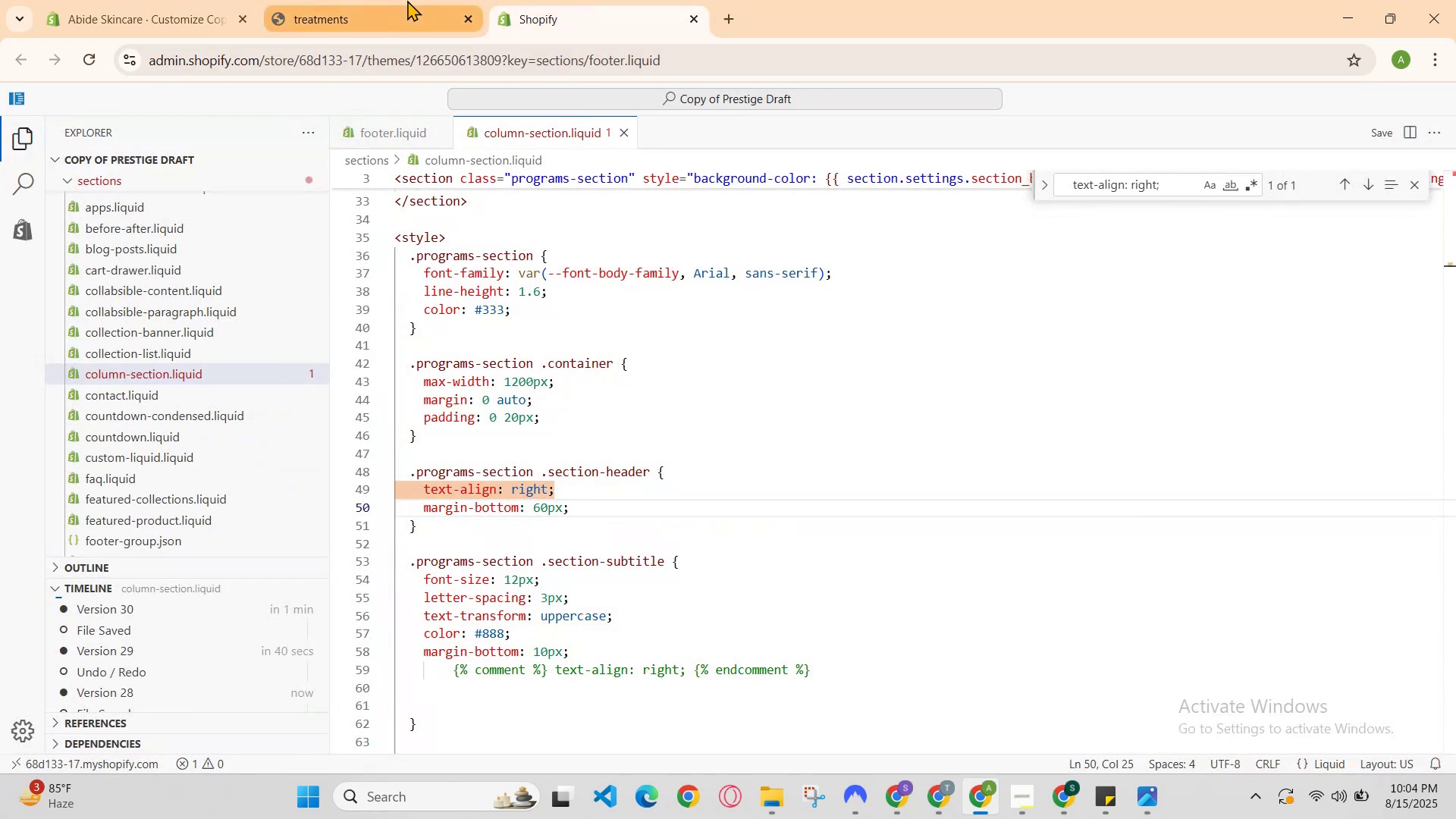 
left_click([407, 0])
 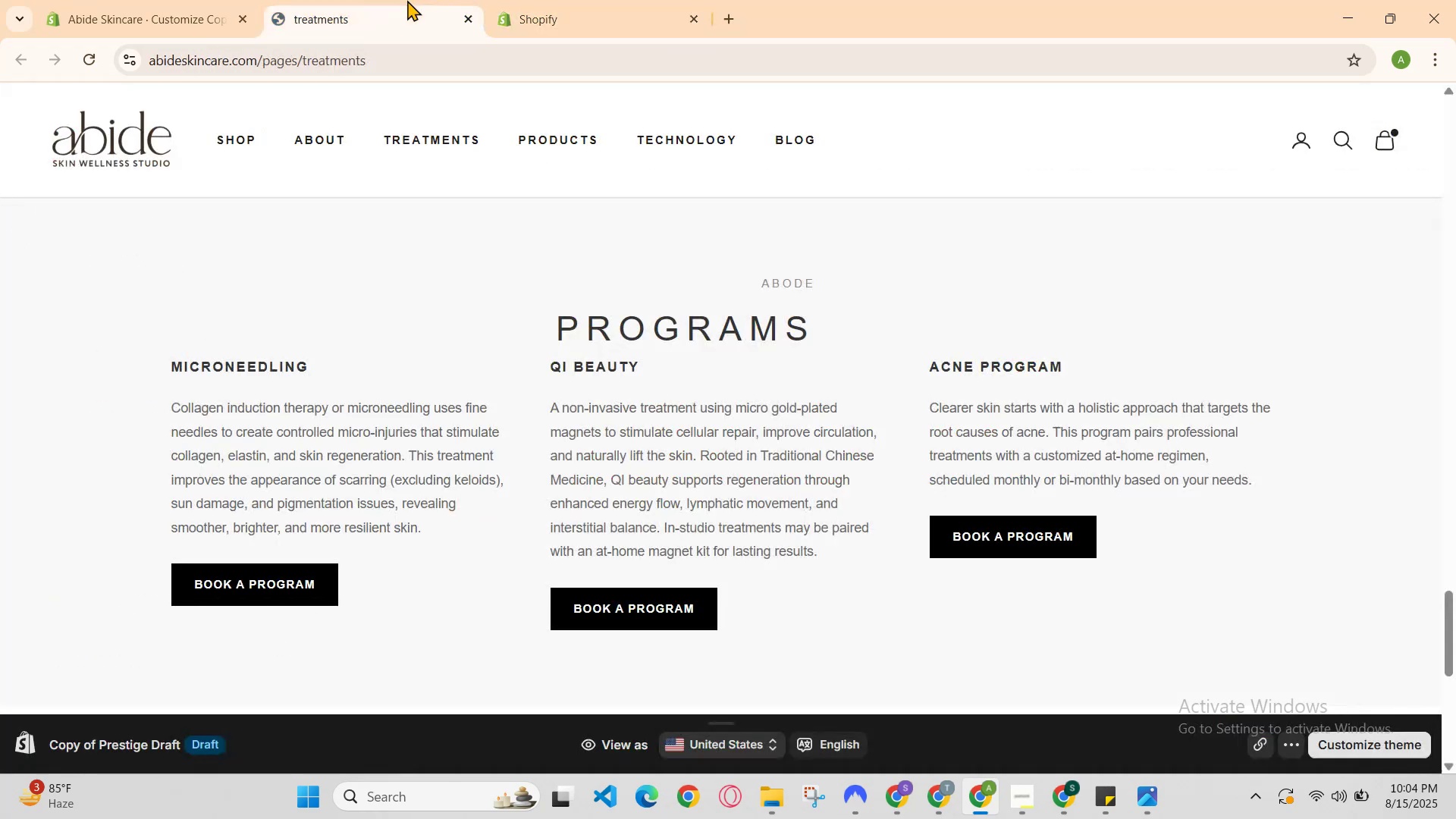 
key(Control+E)
 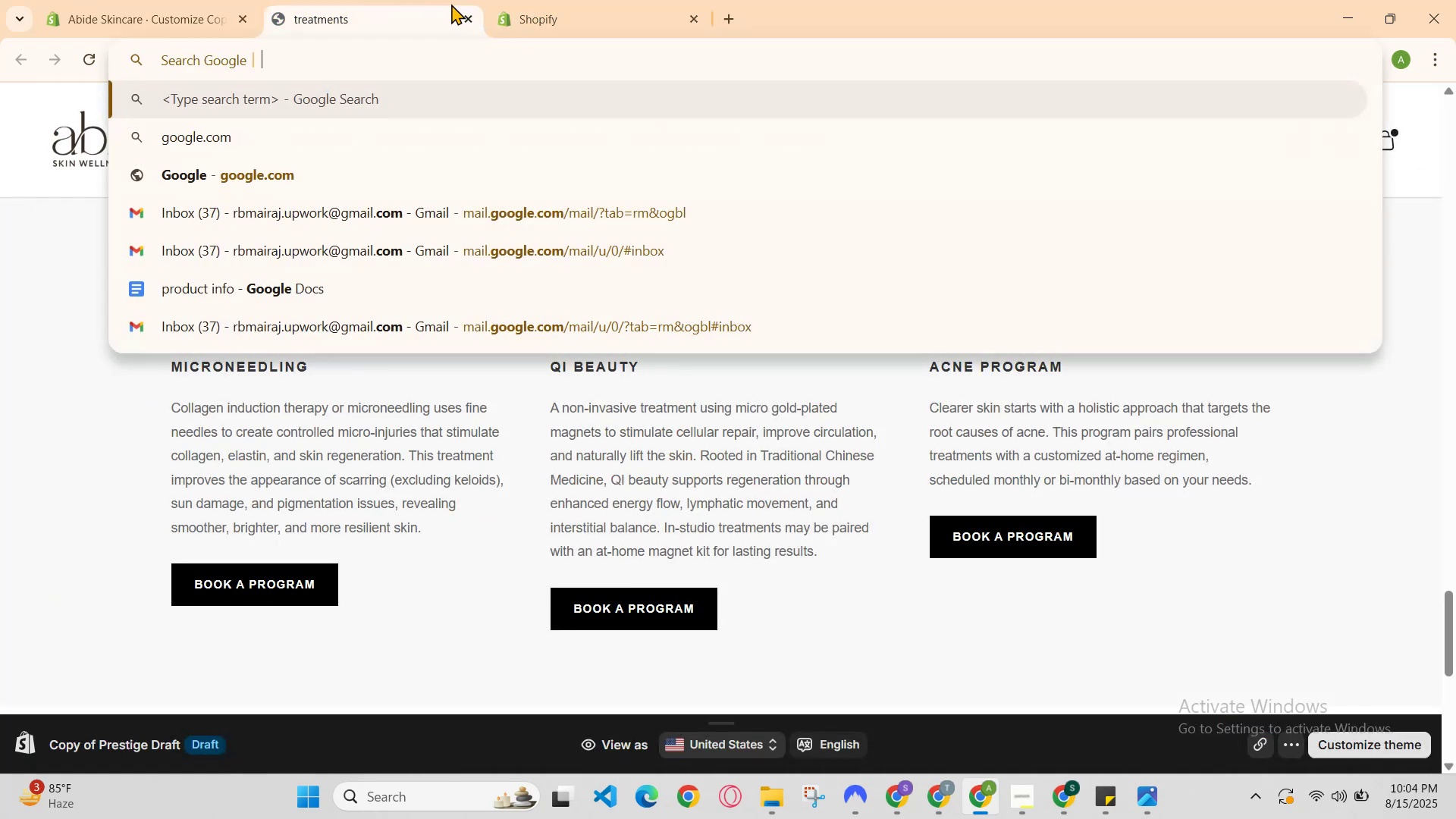 
key(Control+Z)
 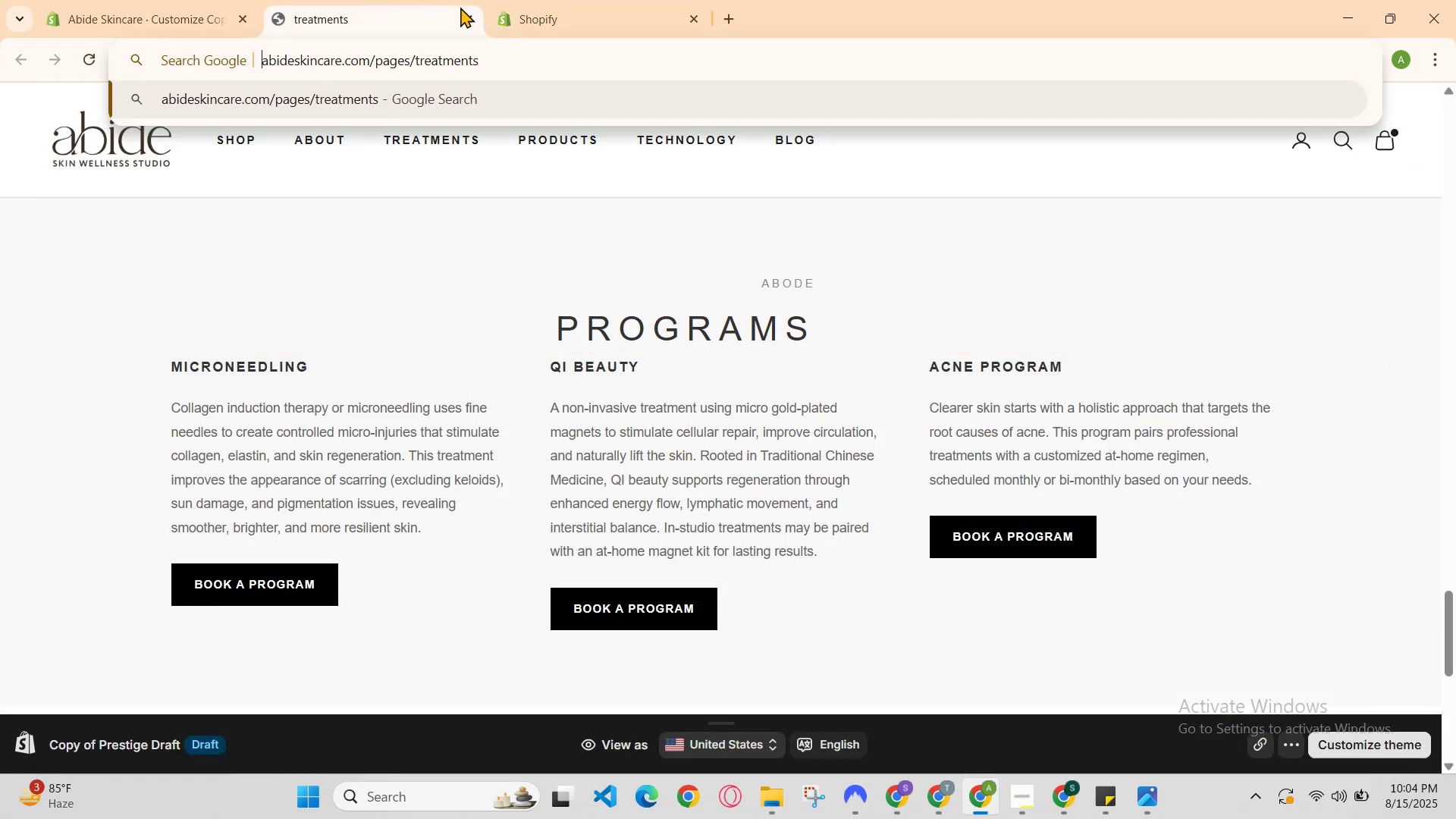 
key(Control+R)
 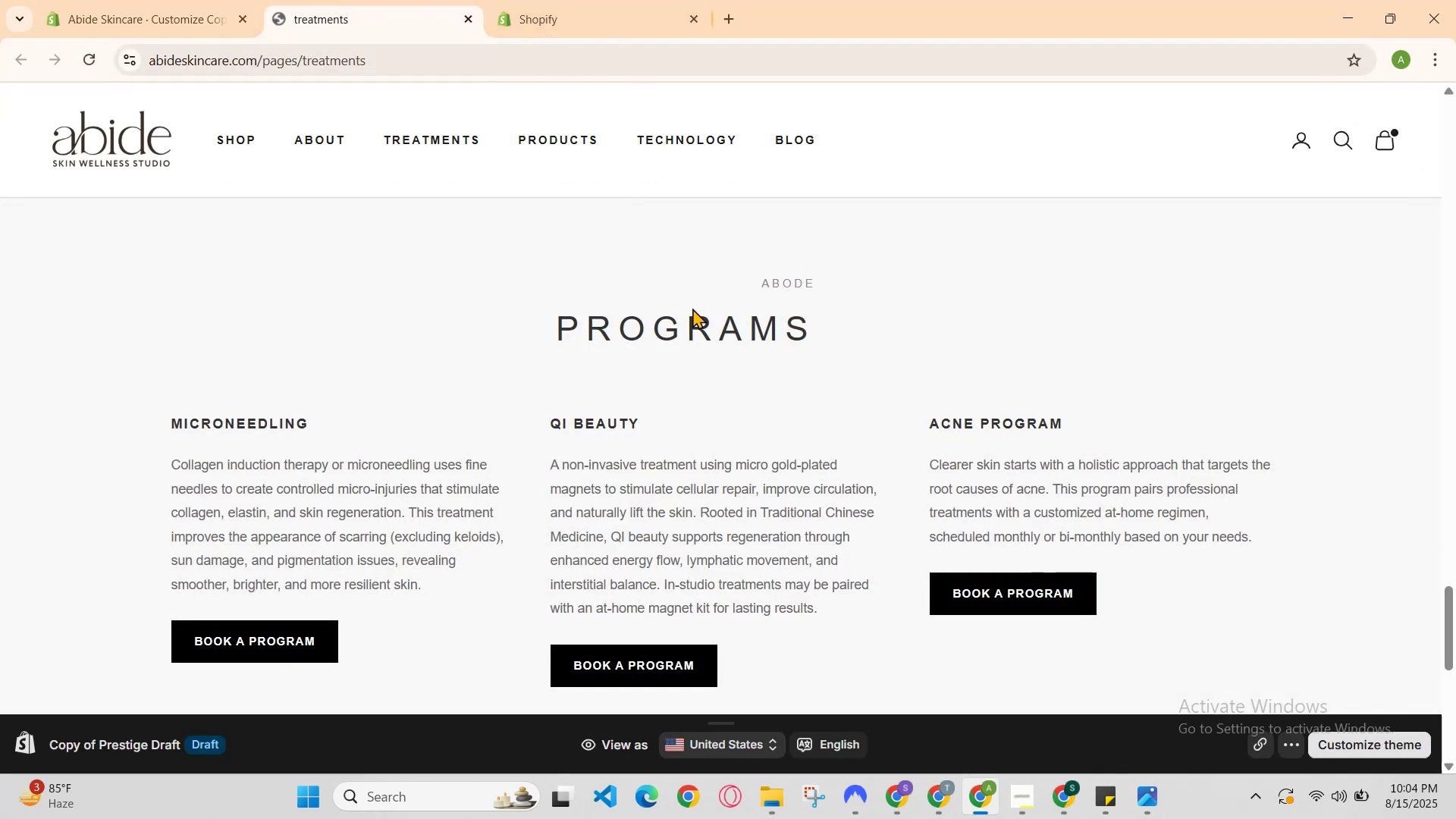 
left_click([601, 0])
 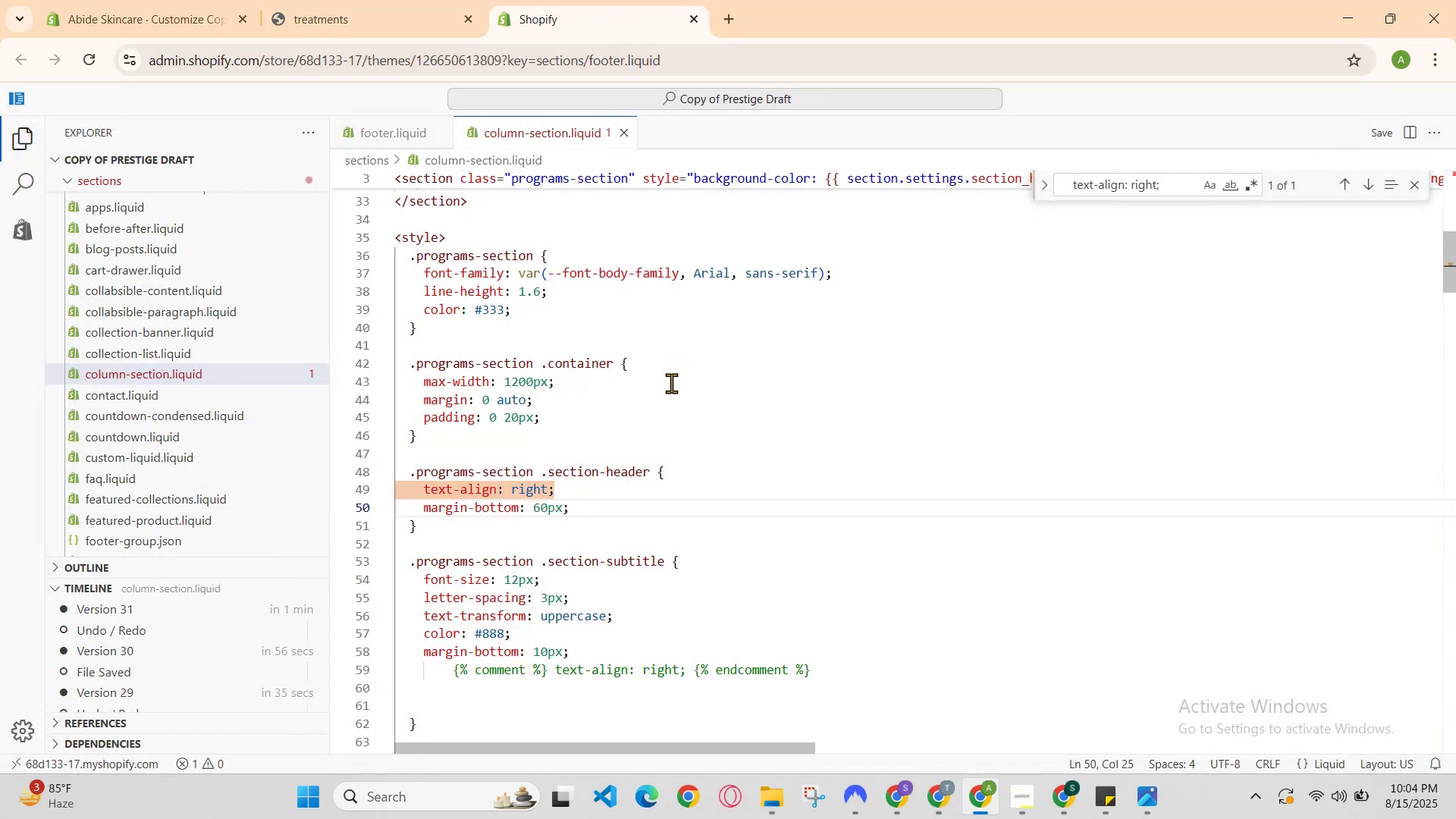 
left_click([653, 397])
 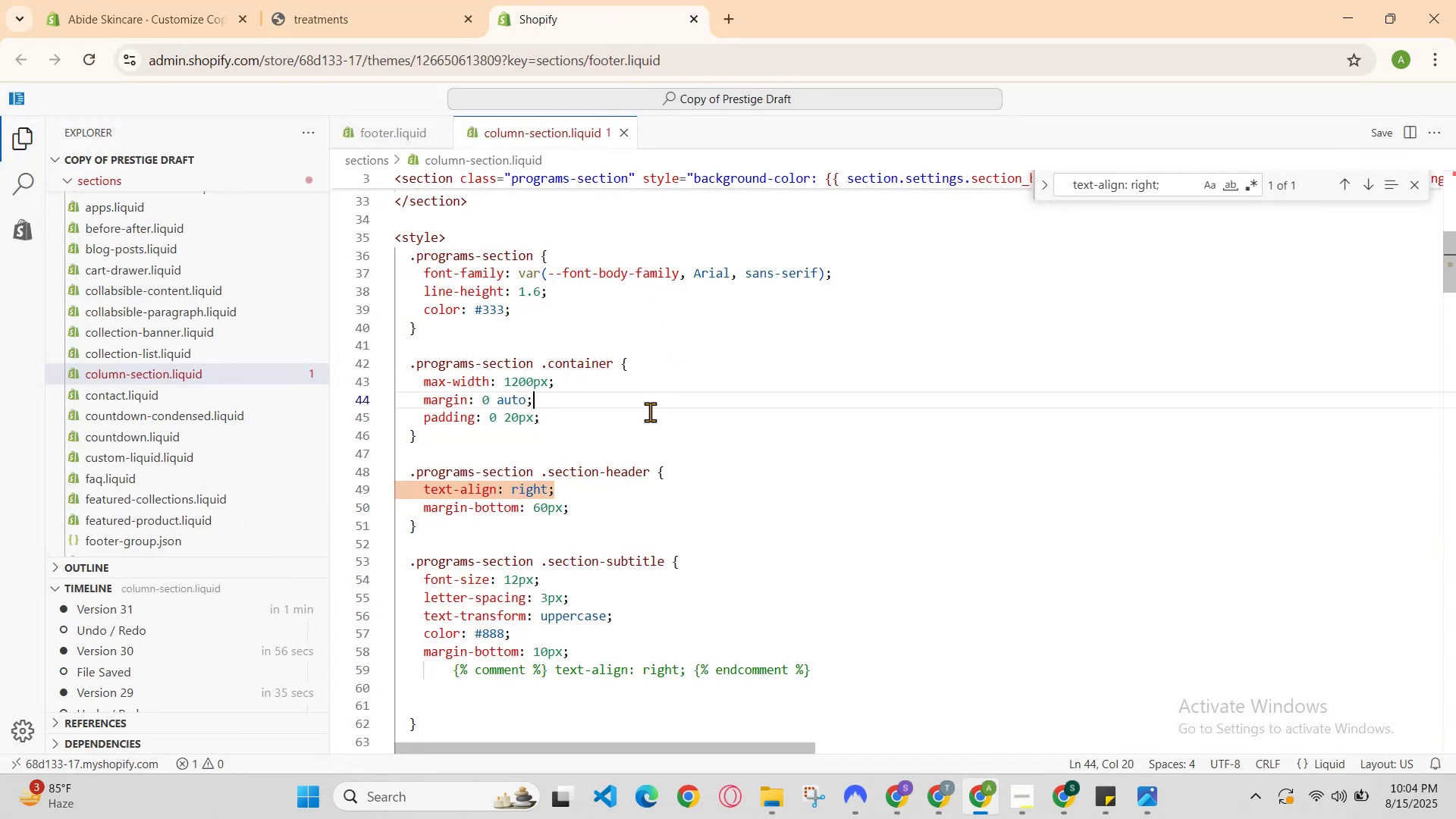 
left_click([648, 422])
 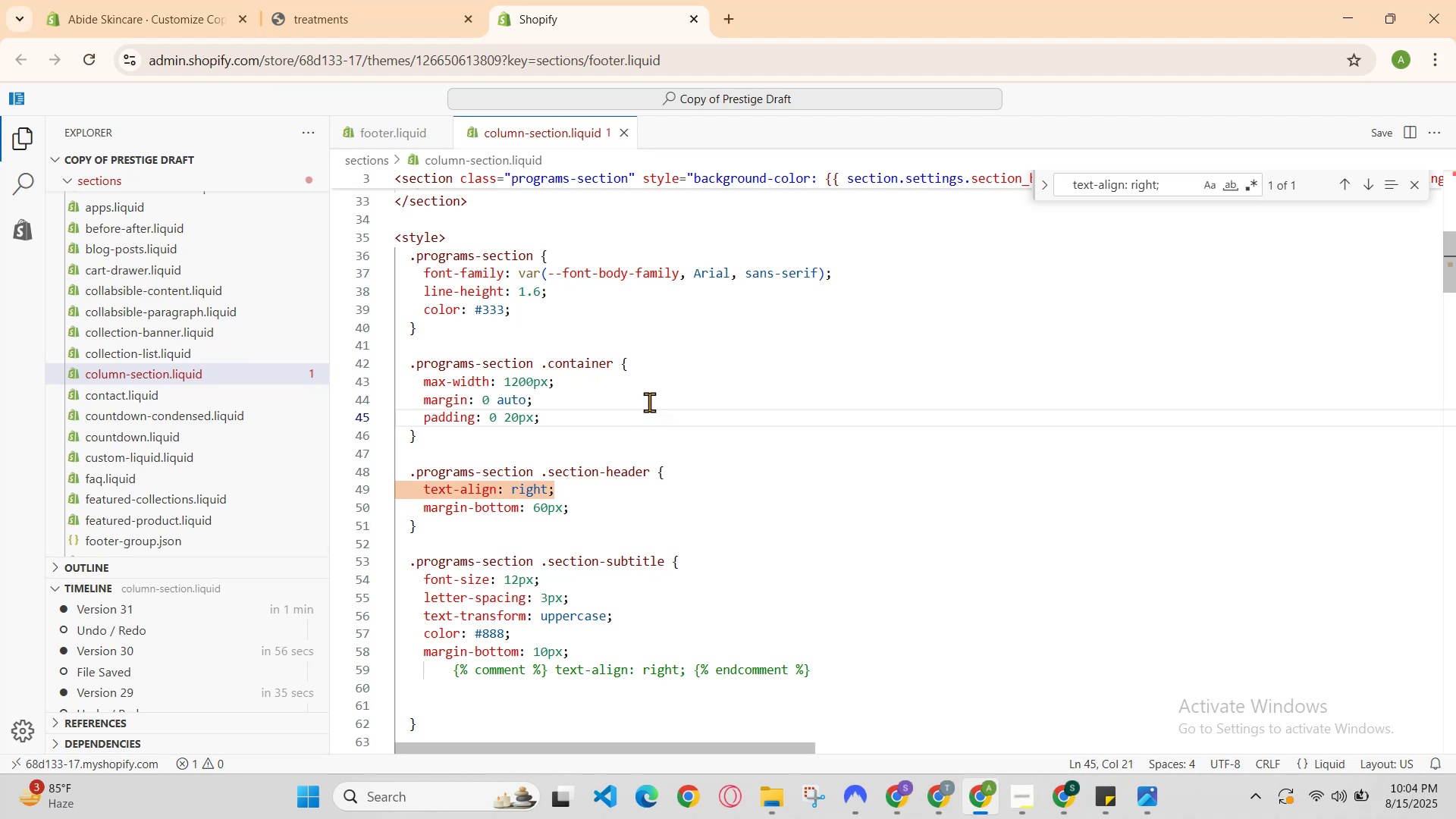 
left_click([580, 488])
 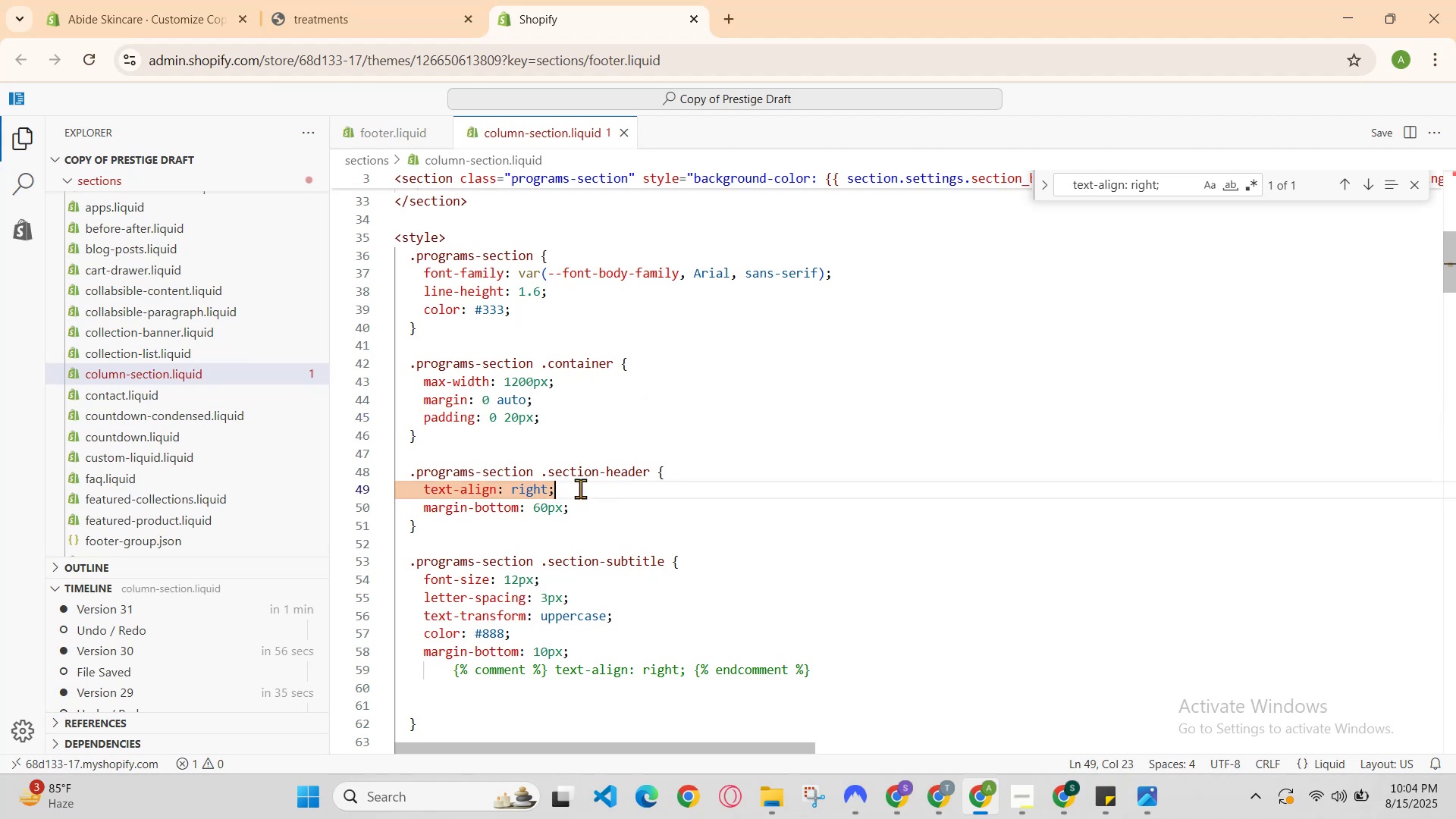 
double_click([580, 488])
 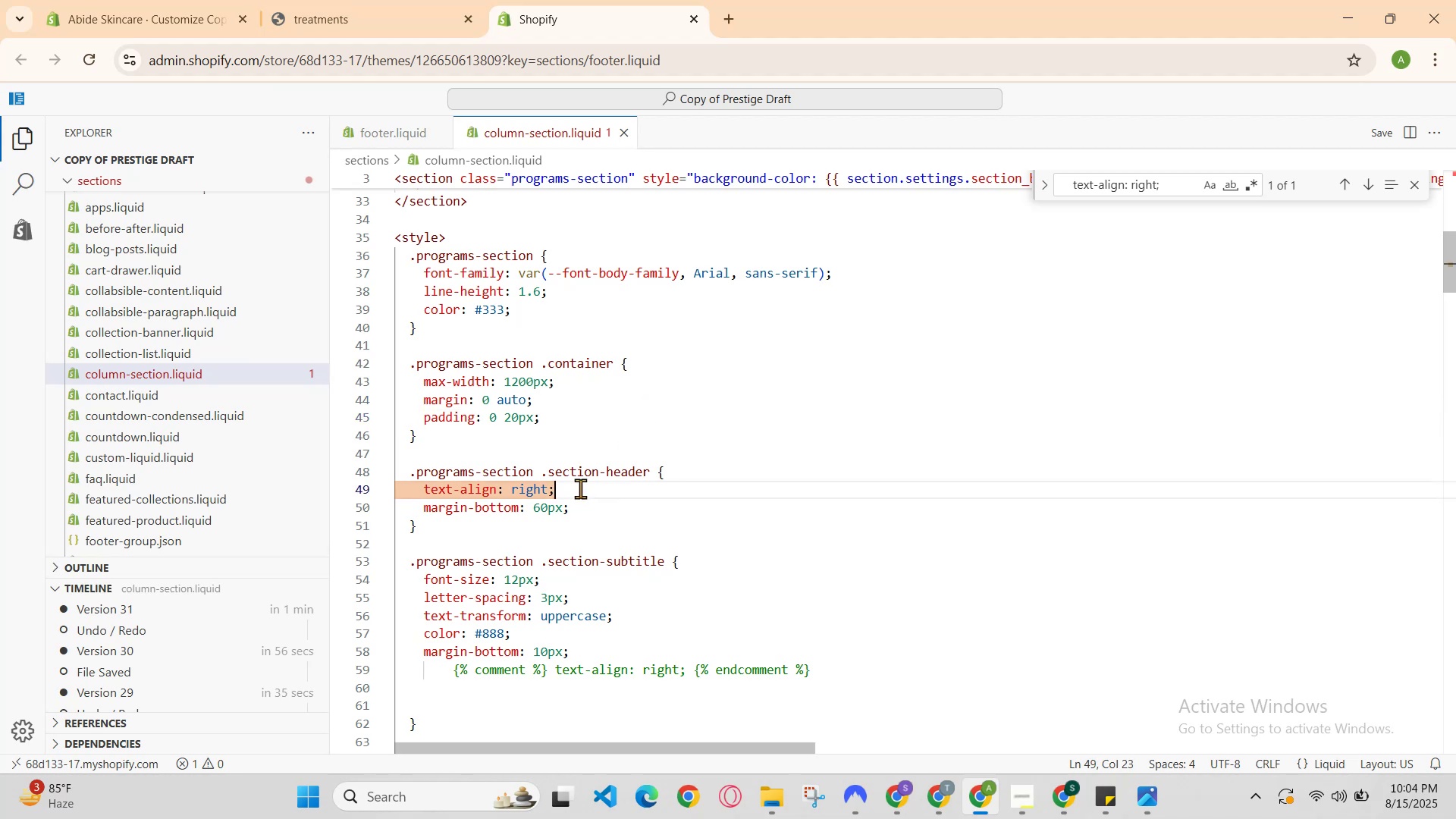 
triple_click([580, 488])
 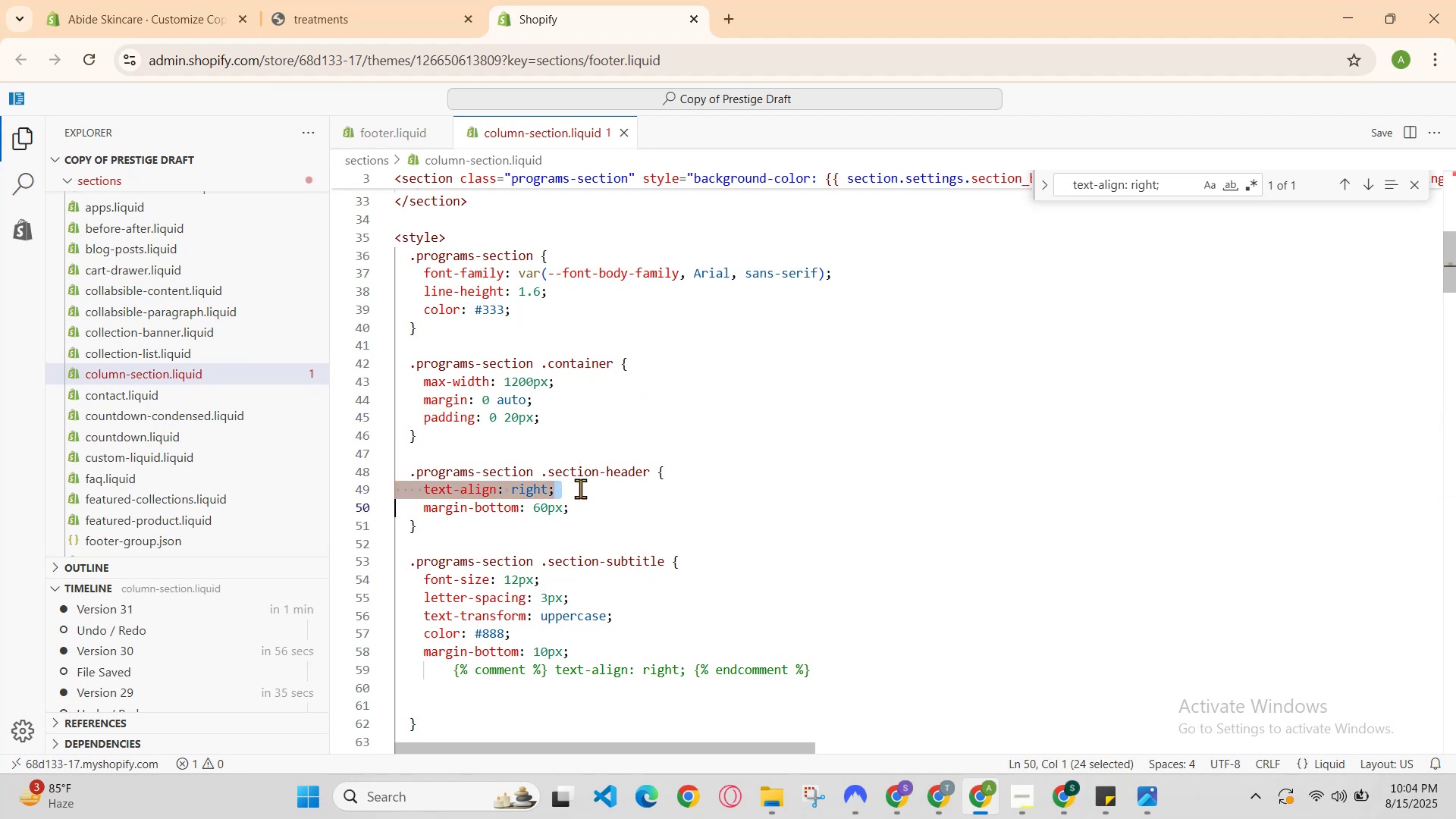 
key(Control+C)
 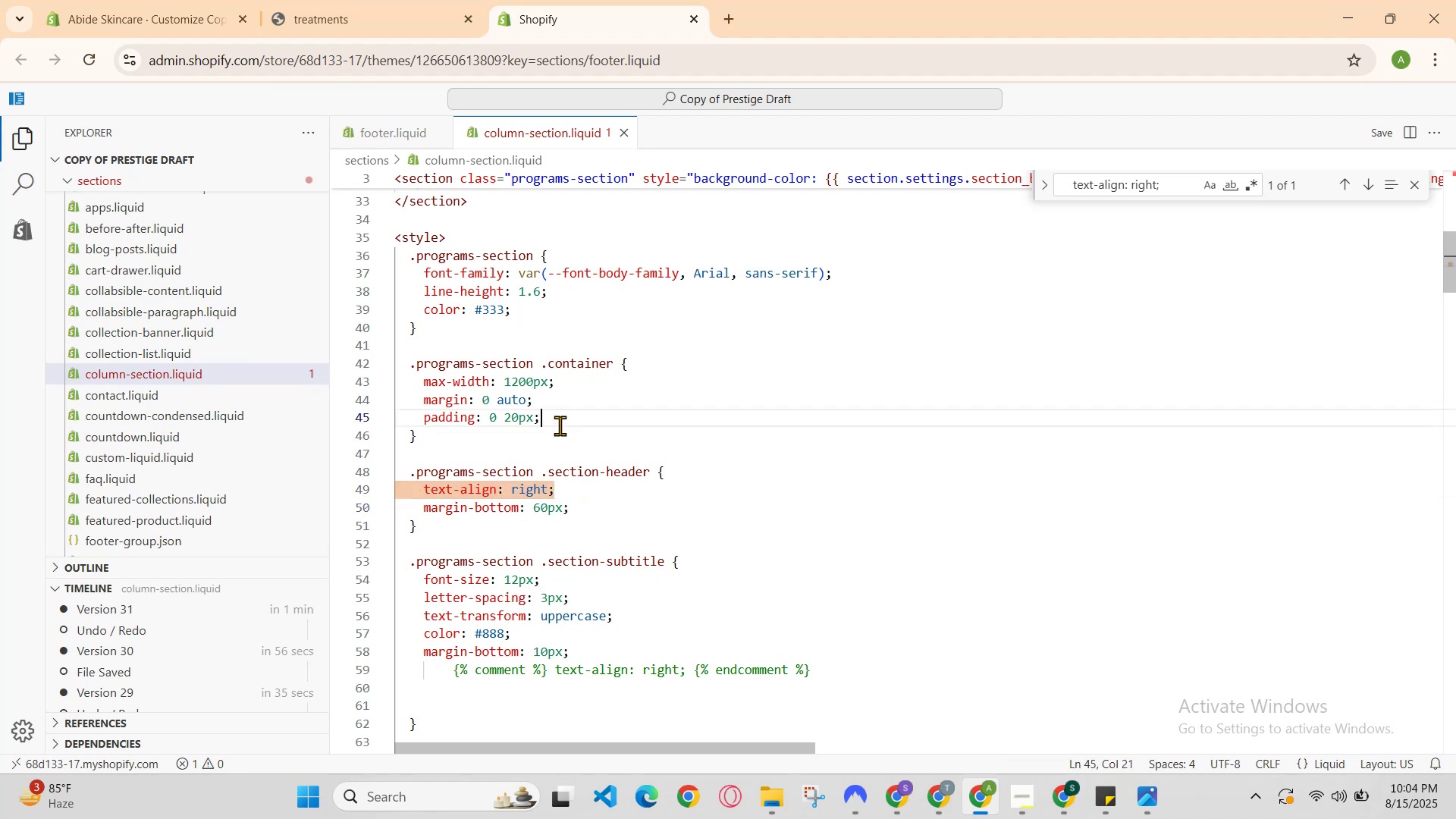 
key(Enter)
 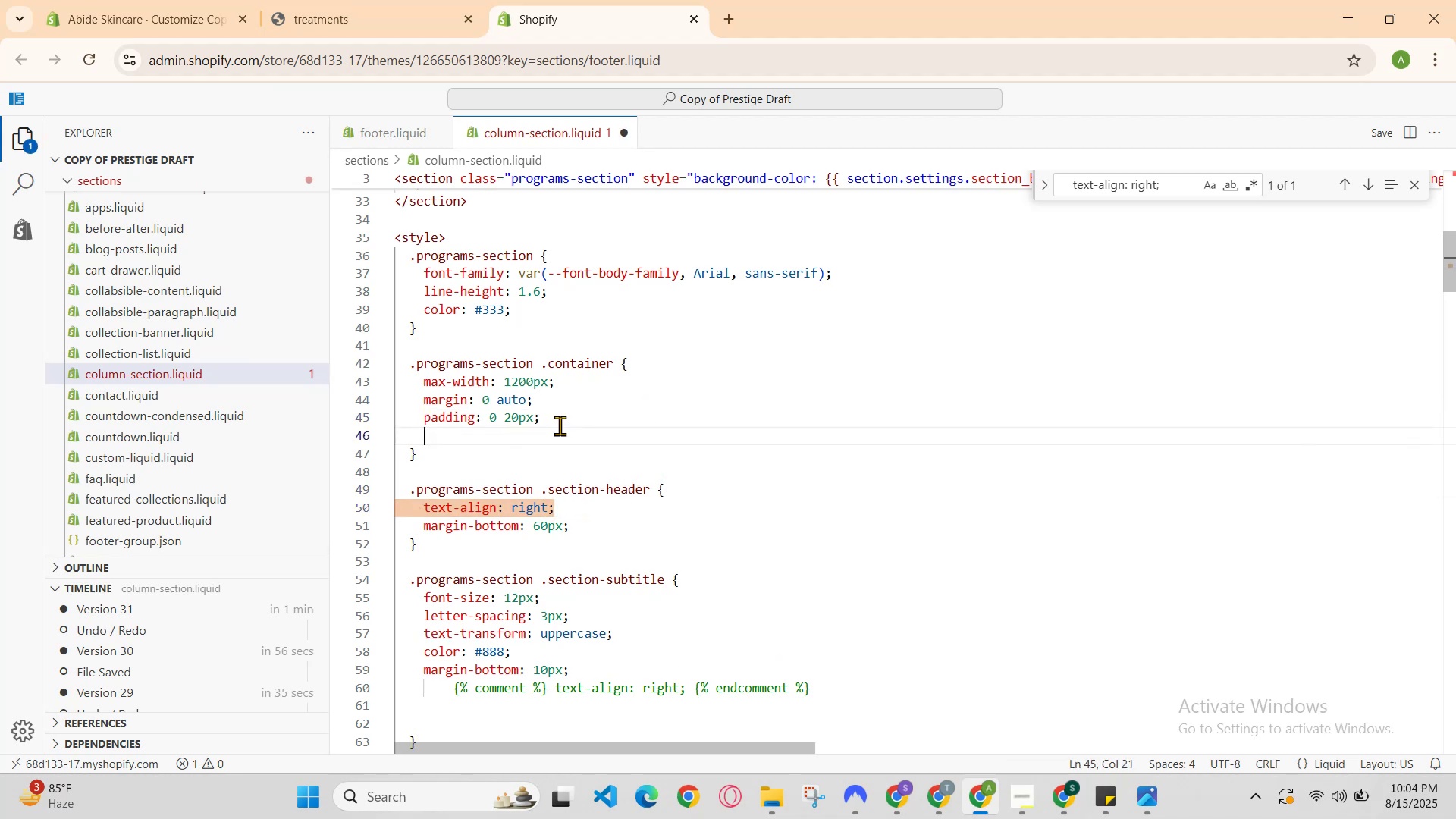 
key(Control+ControlLeft)
 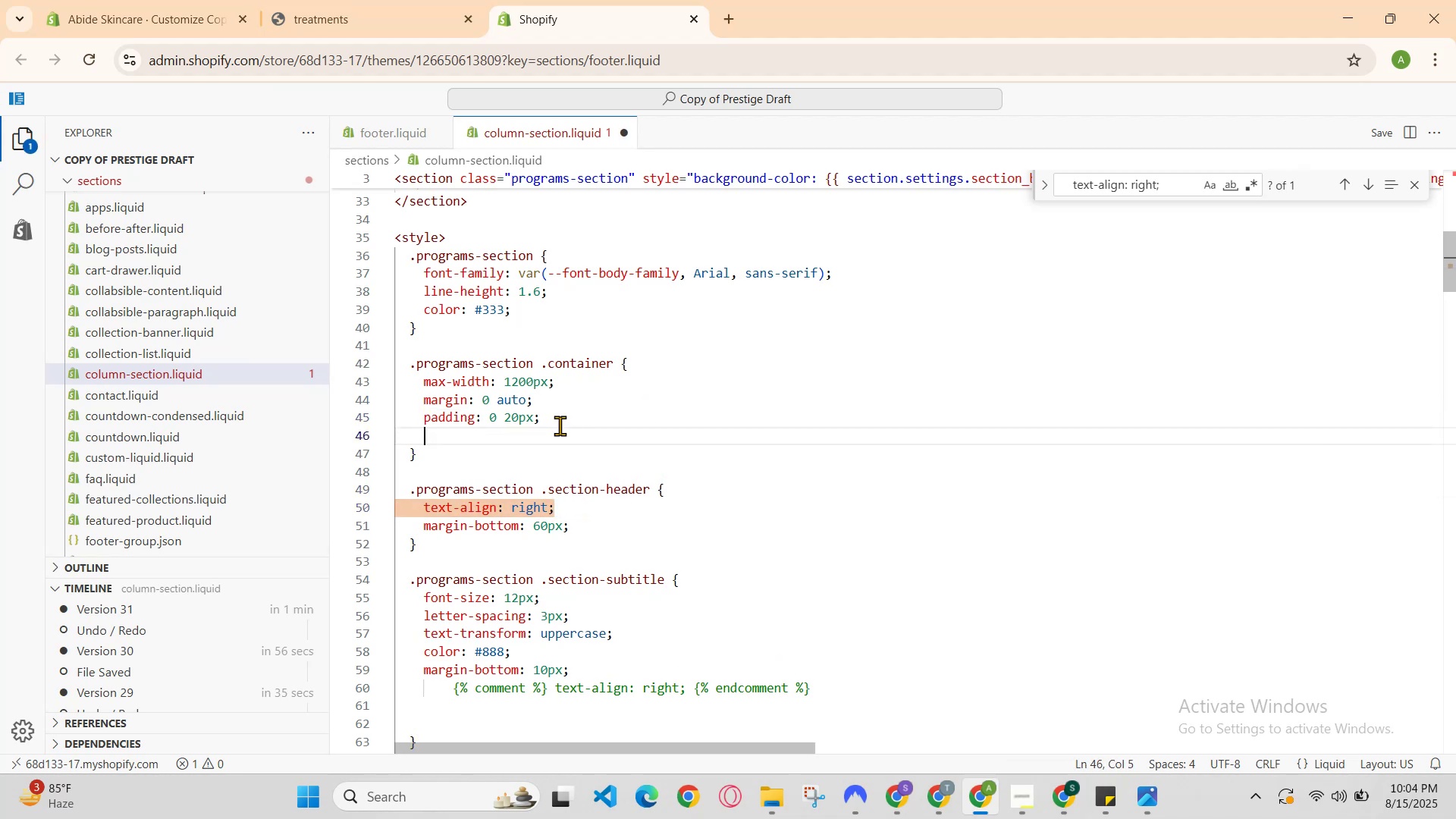 
key(Control+V)
 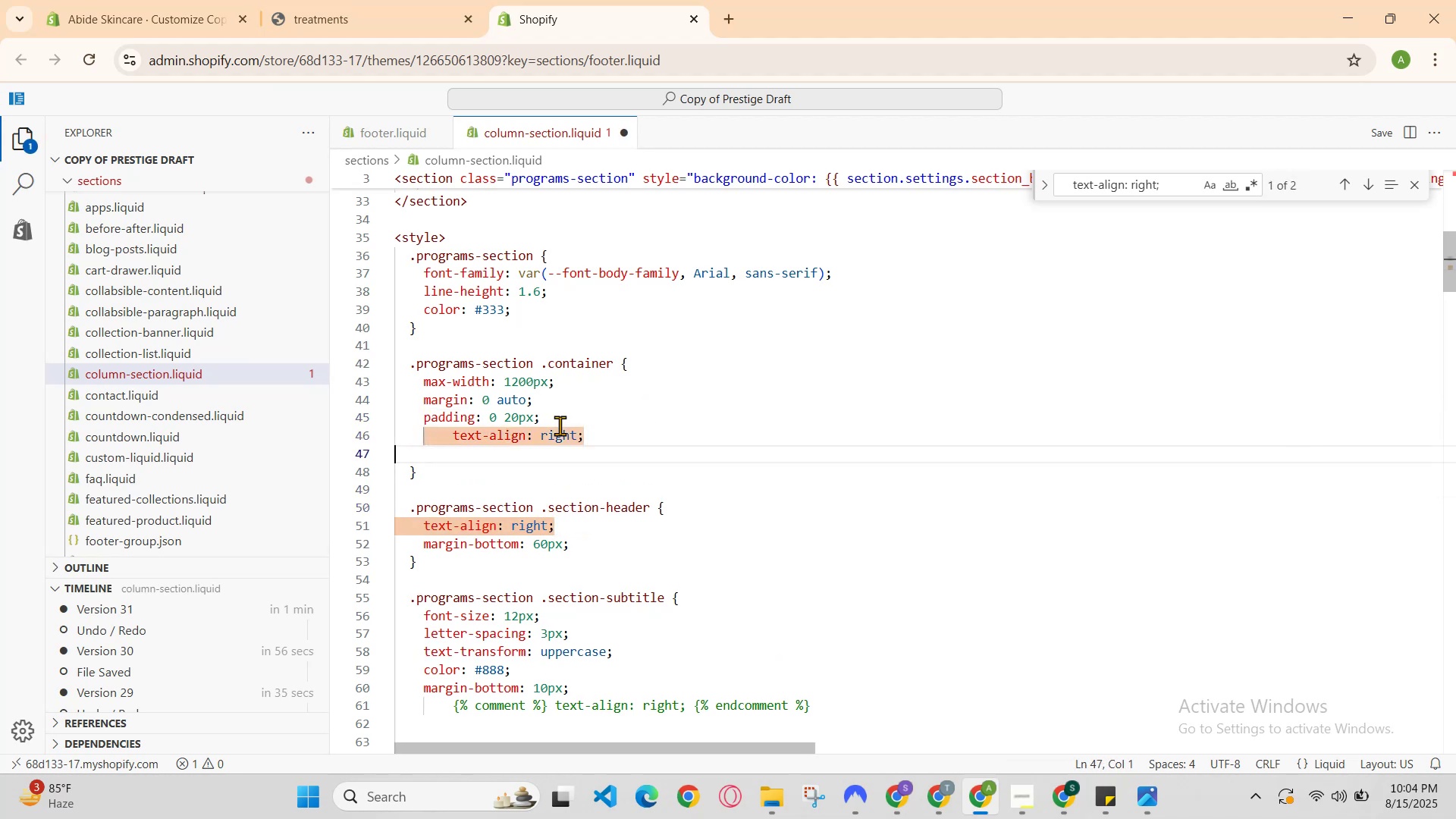 
hold_key(key=ControlLeft, duration=0.49)
 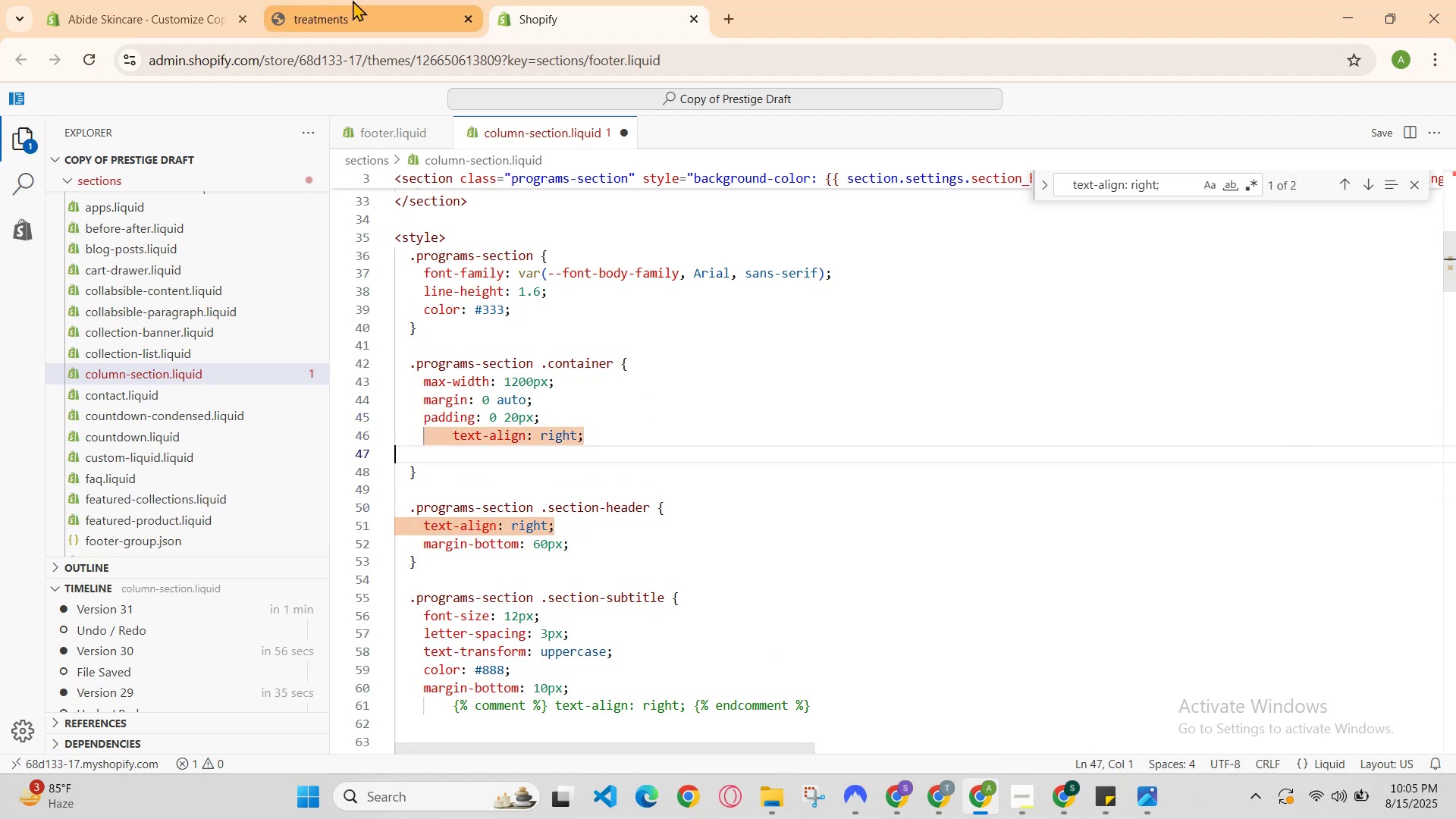 
hold_key(key=S, duration=0.34)
 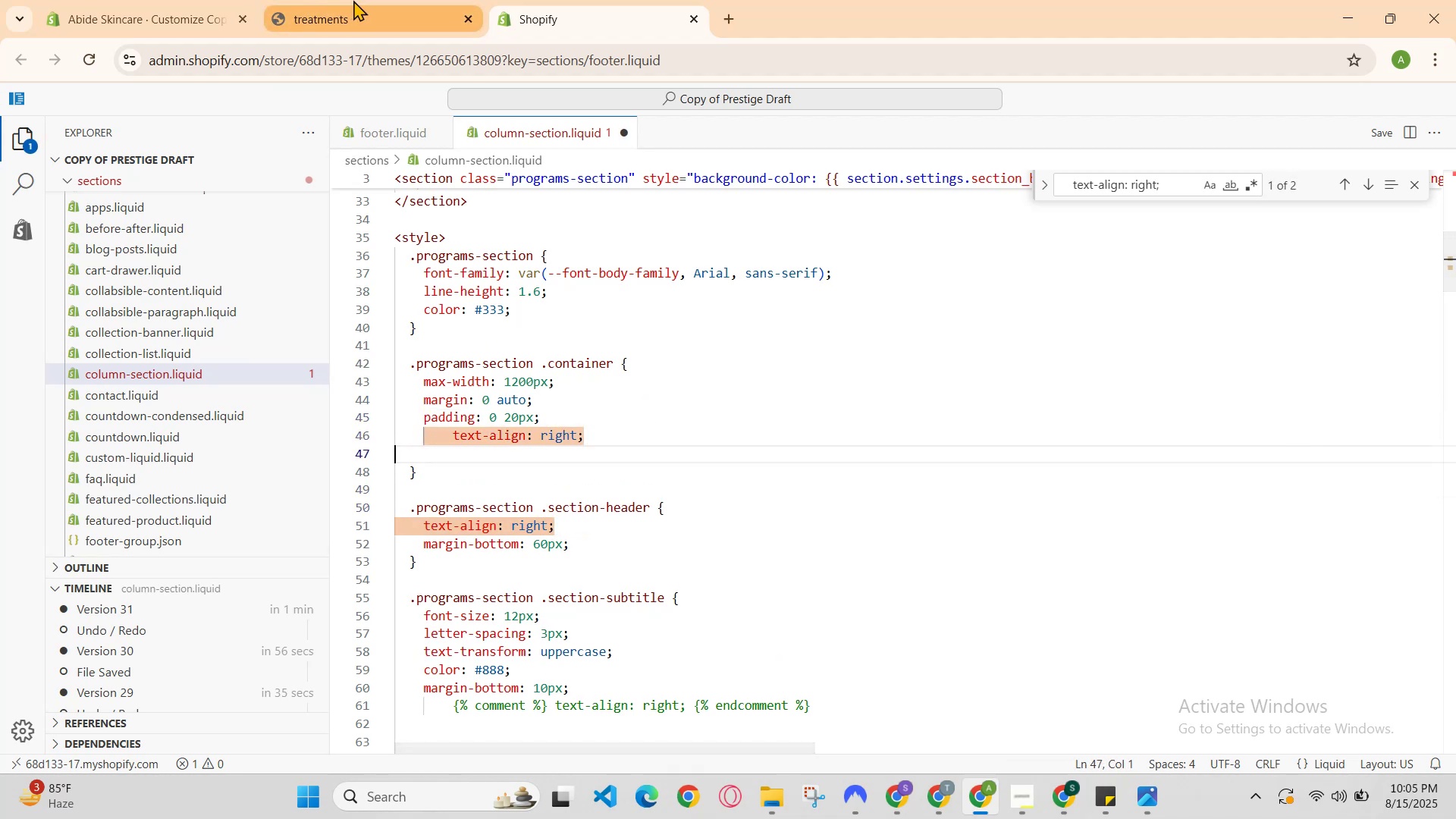 
left_click([356, 0])
 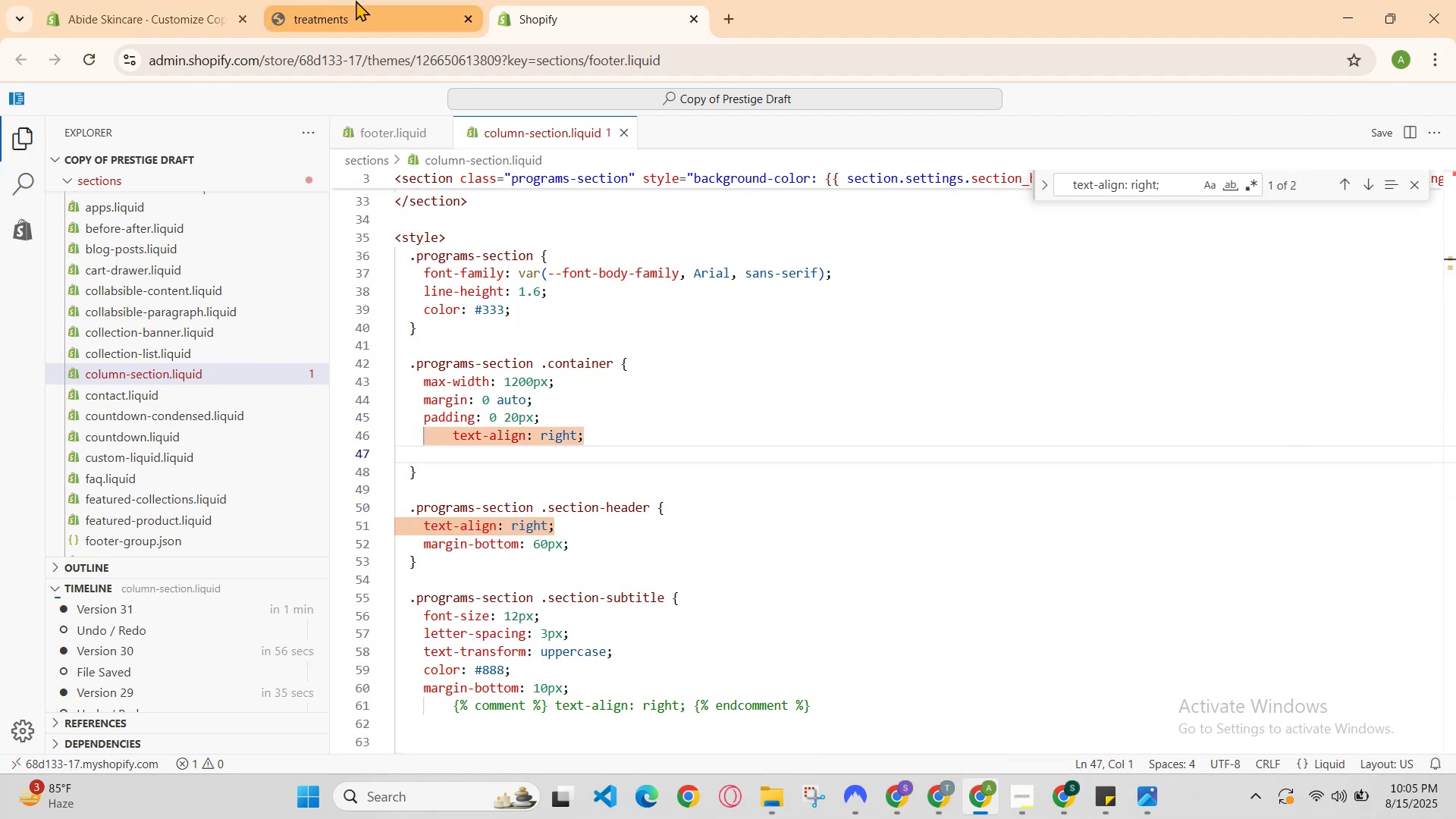 
key(Control+R)
 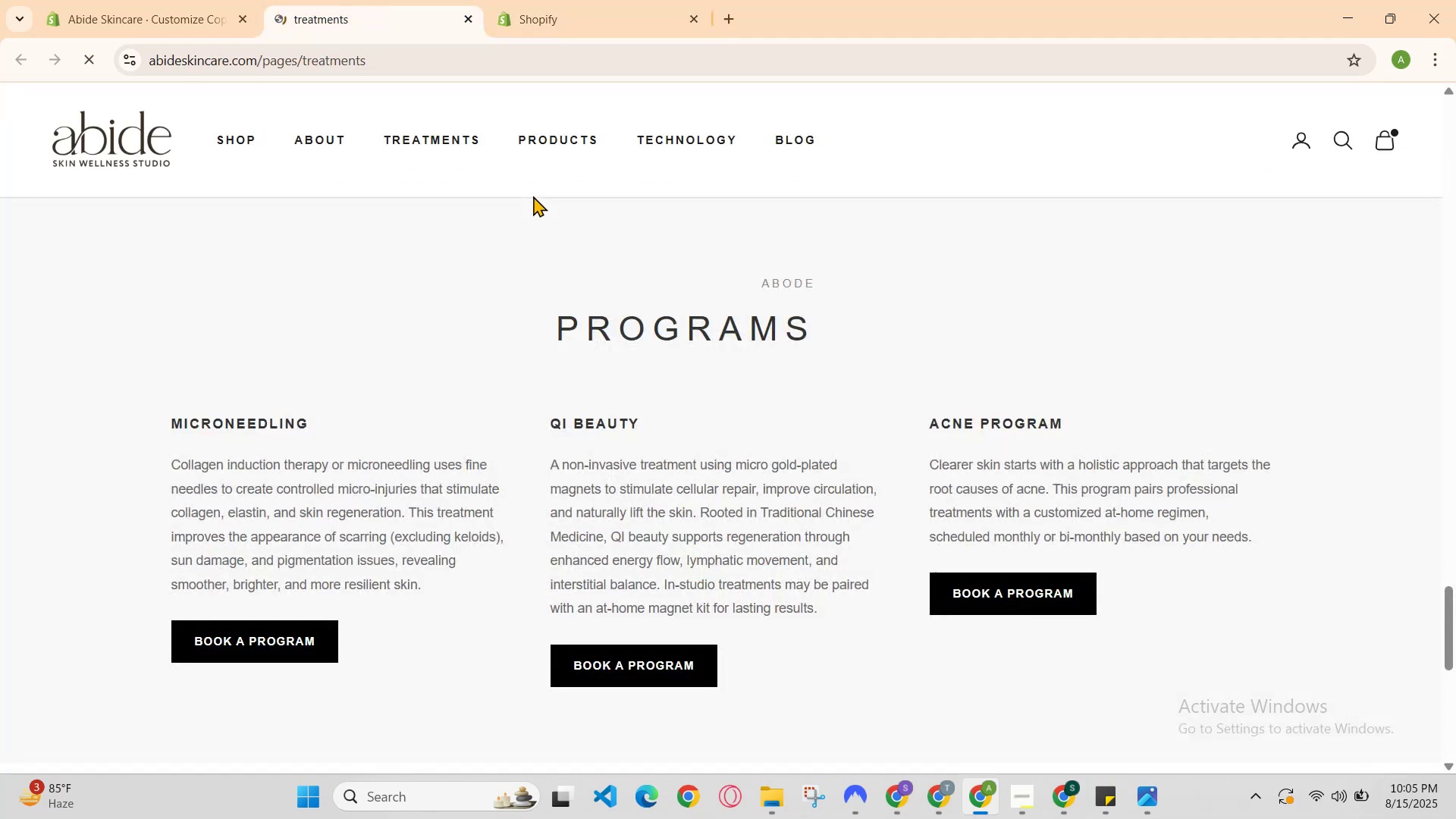 
scroll: coordinate [533, 196], scroll_direction: up, amount: 1.0
 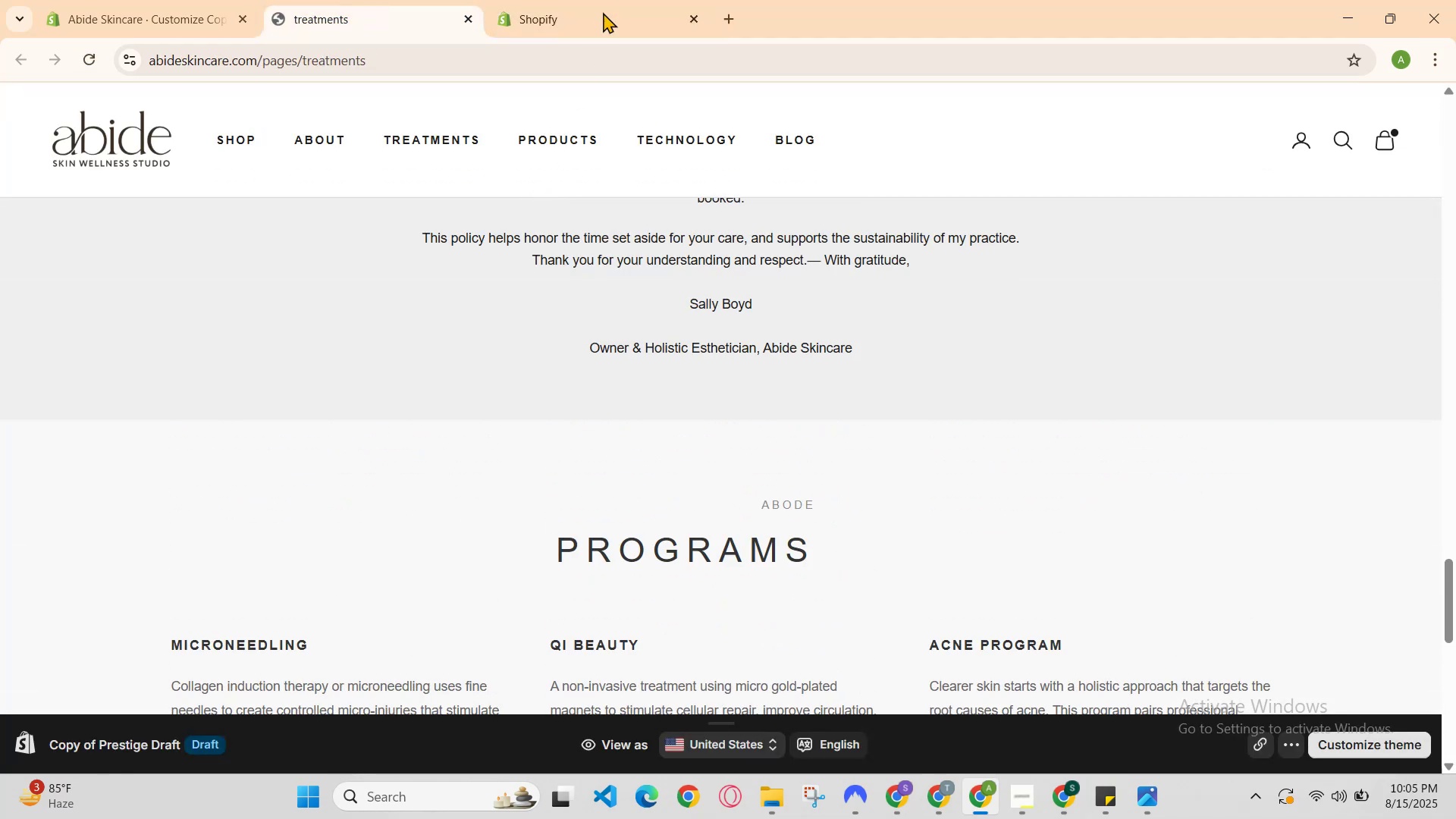 
left_click([598, 0])
 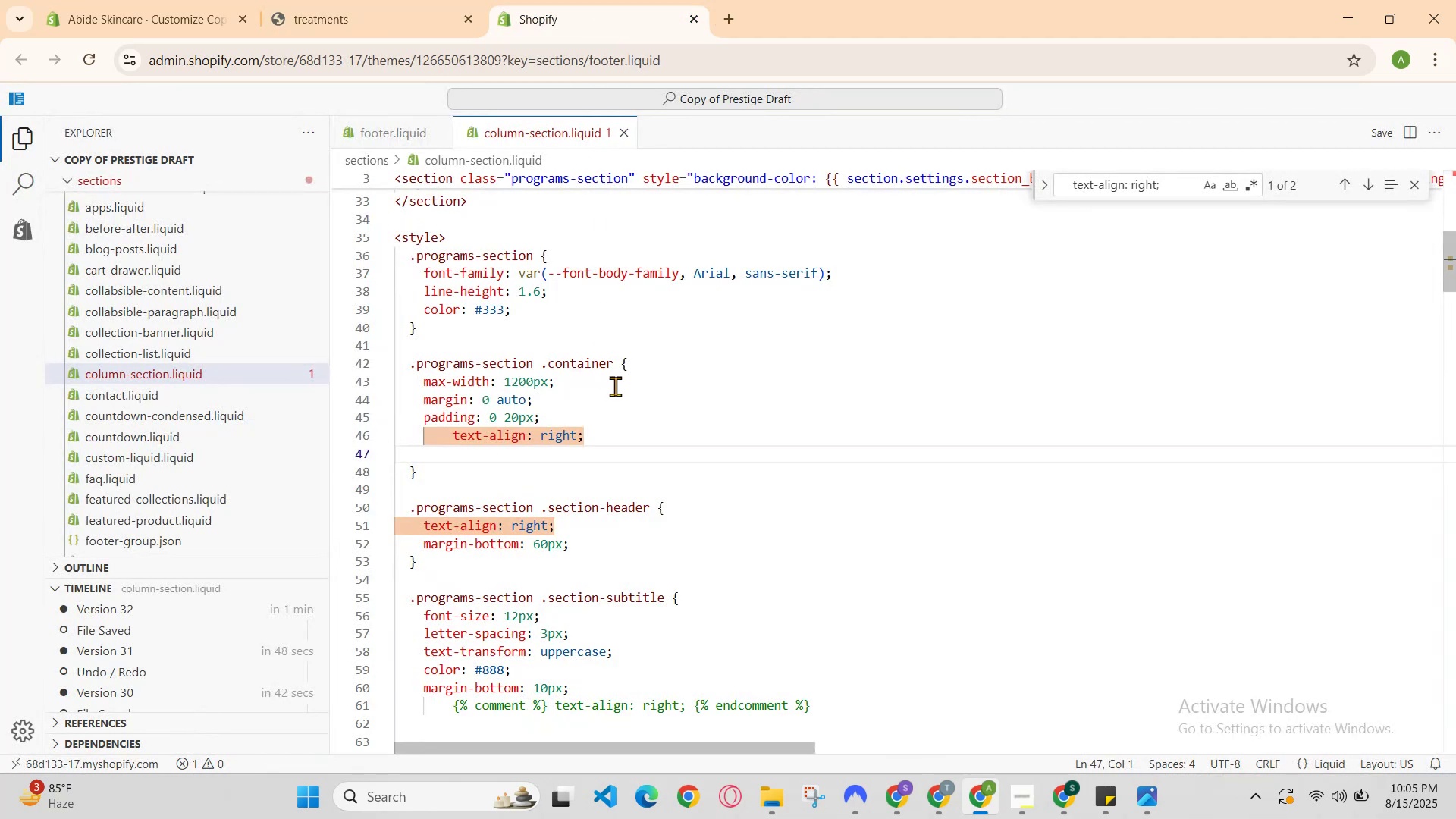 
left_click([648, 432])
 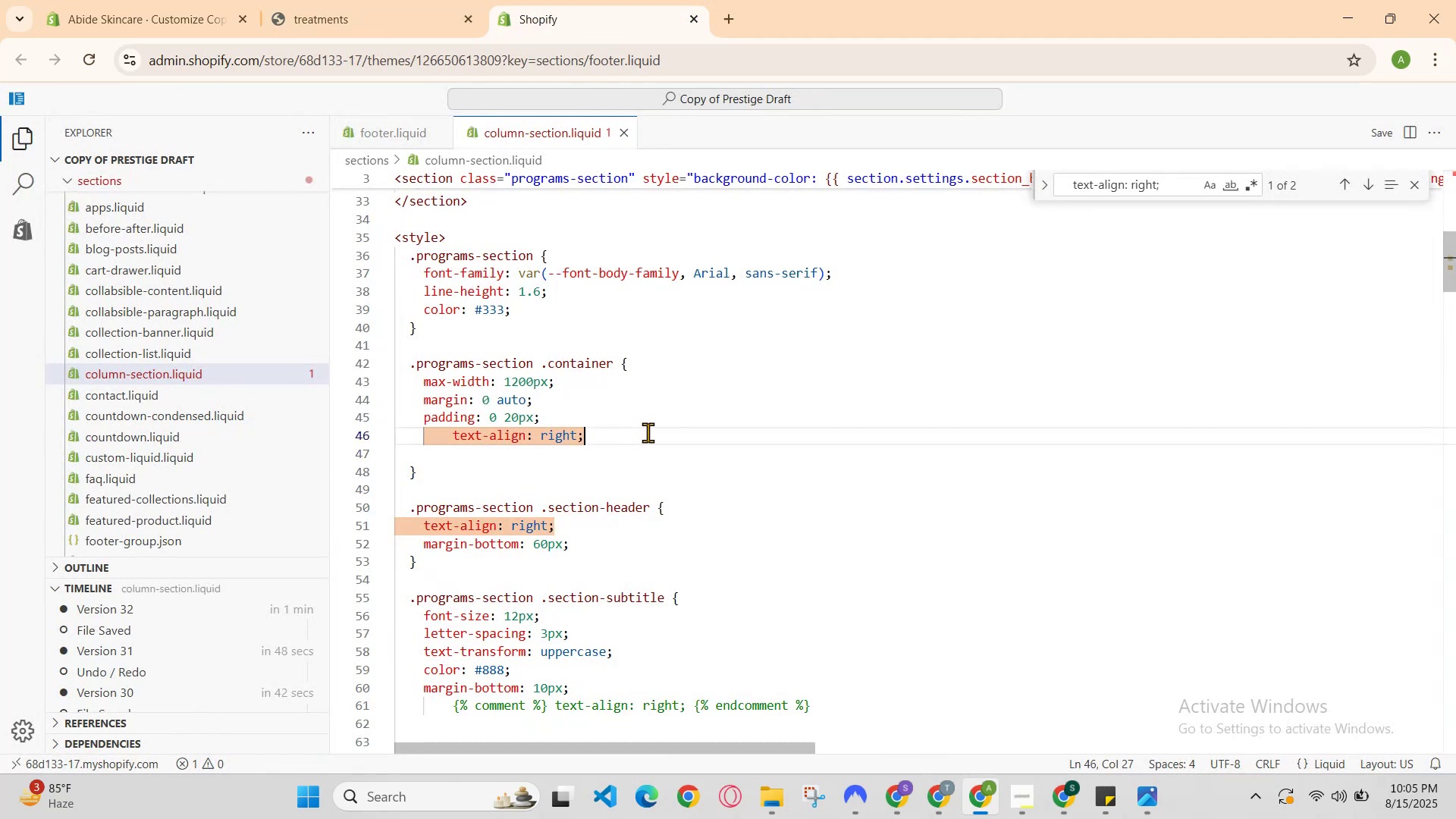 
key(Control+Z)
 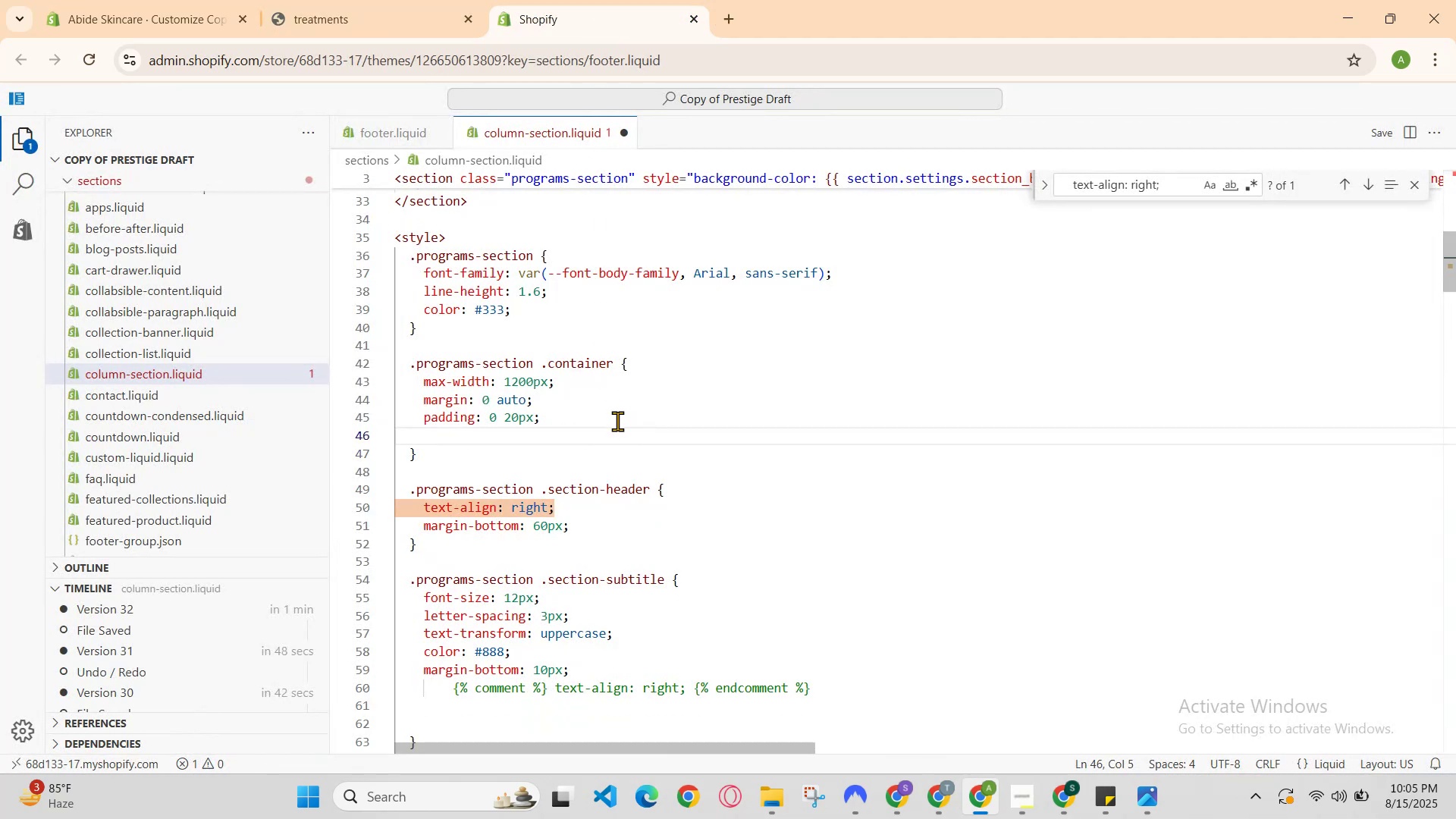 
left_click([611, 418])
 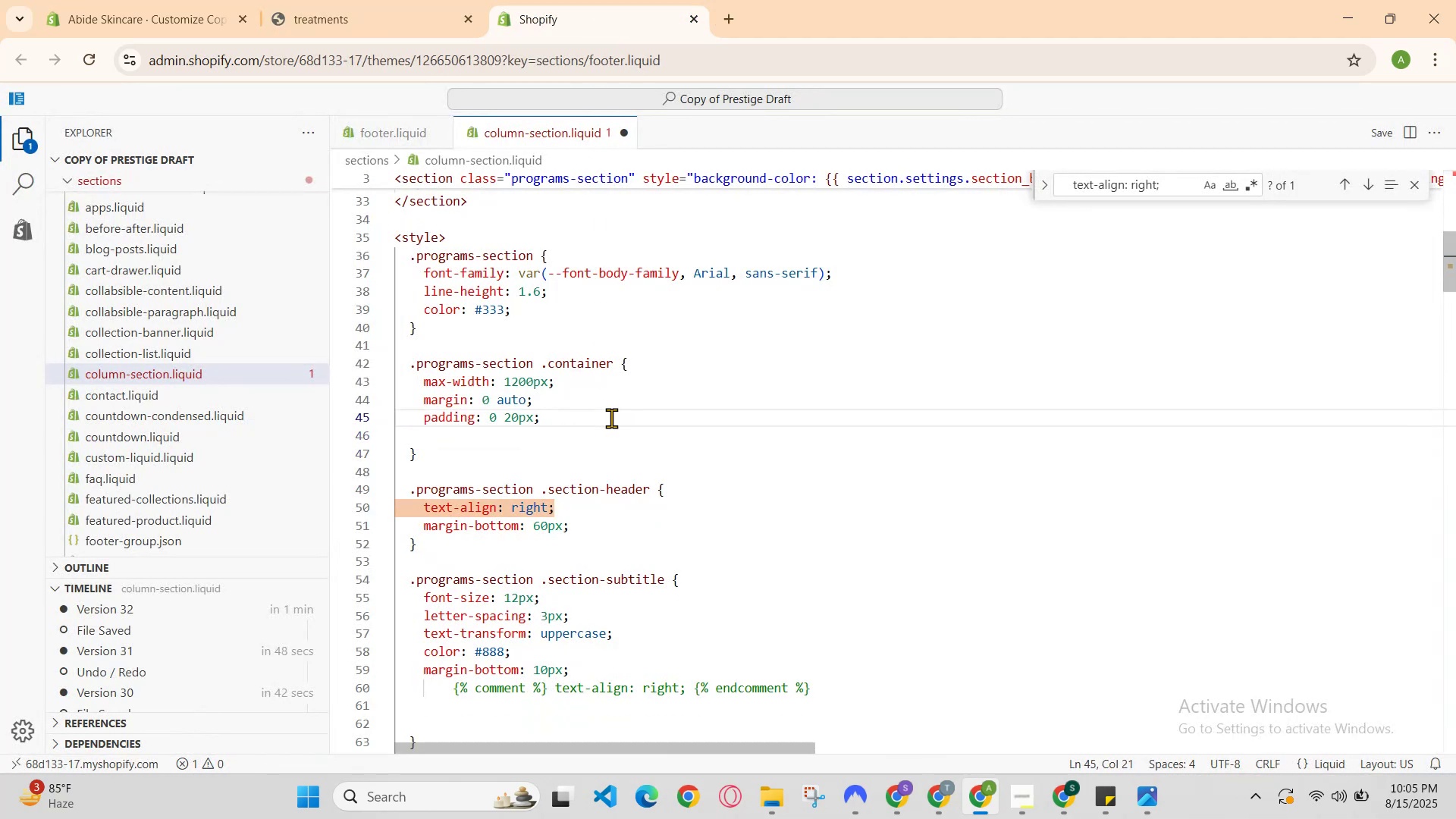 
key(Control+ControlRight)
 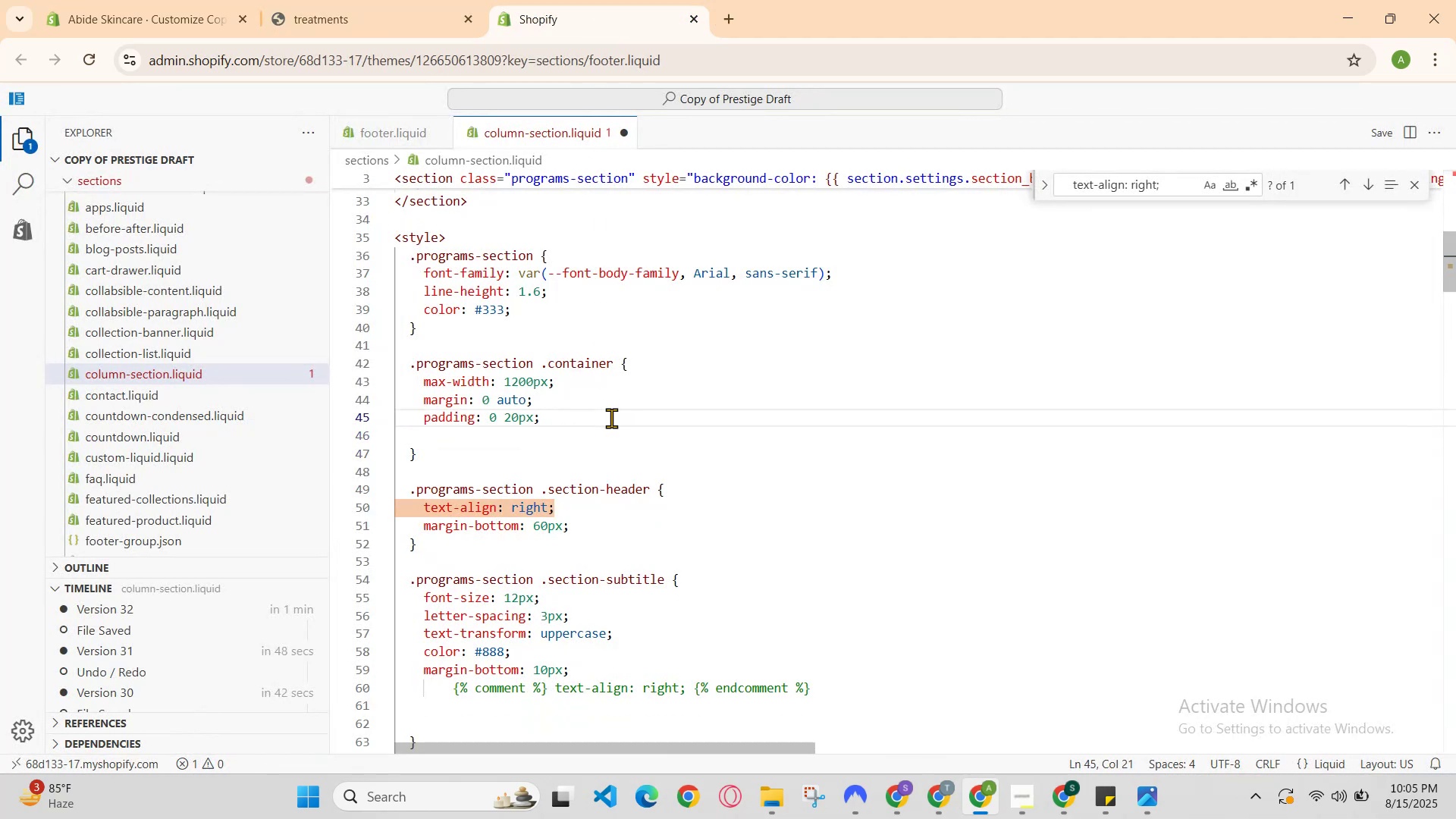 
key(Control+Slash)
 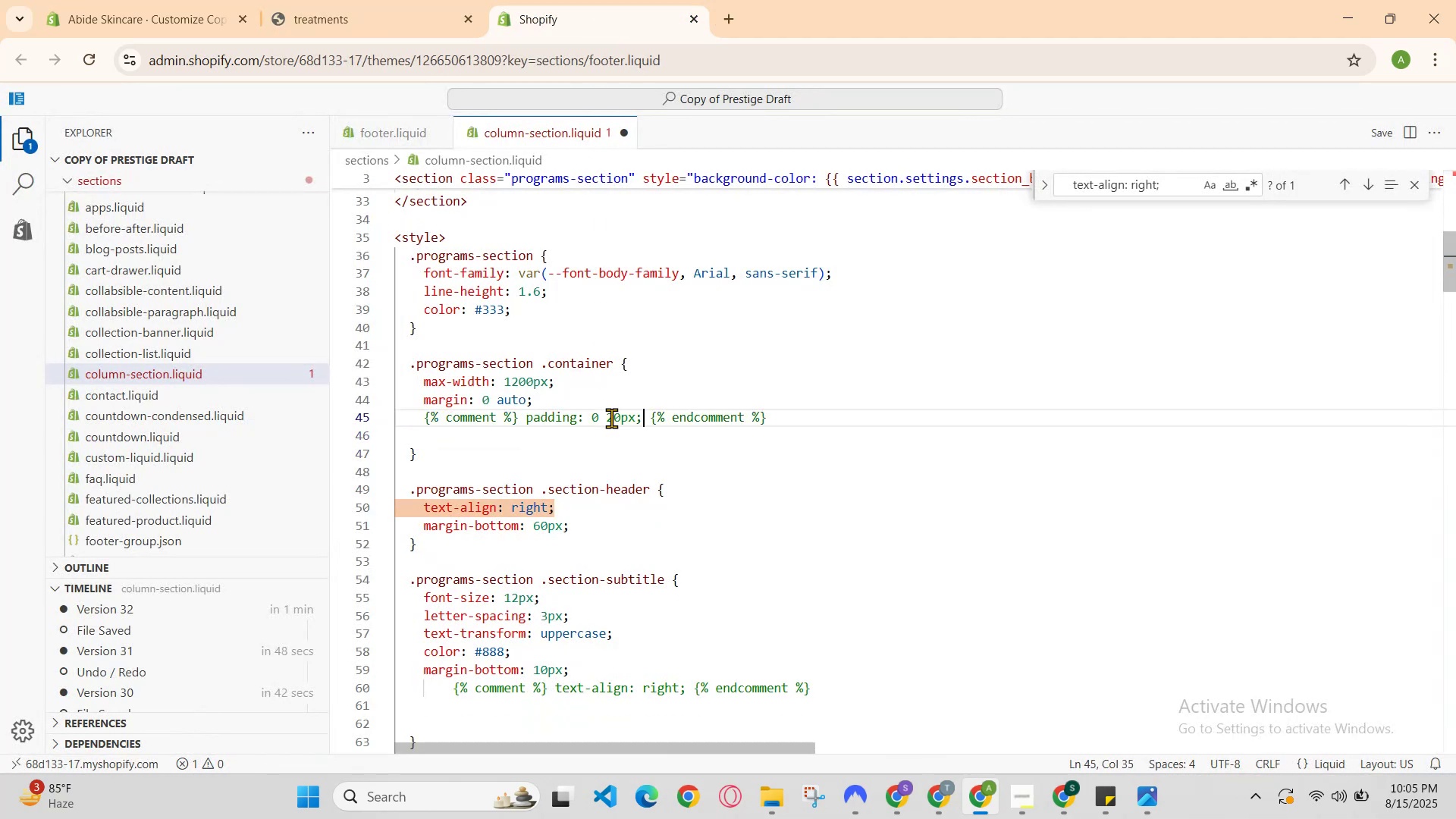 
hold_key(key=ControlLeft, duration=0.5)
 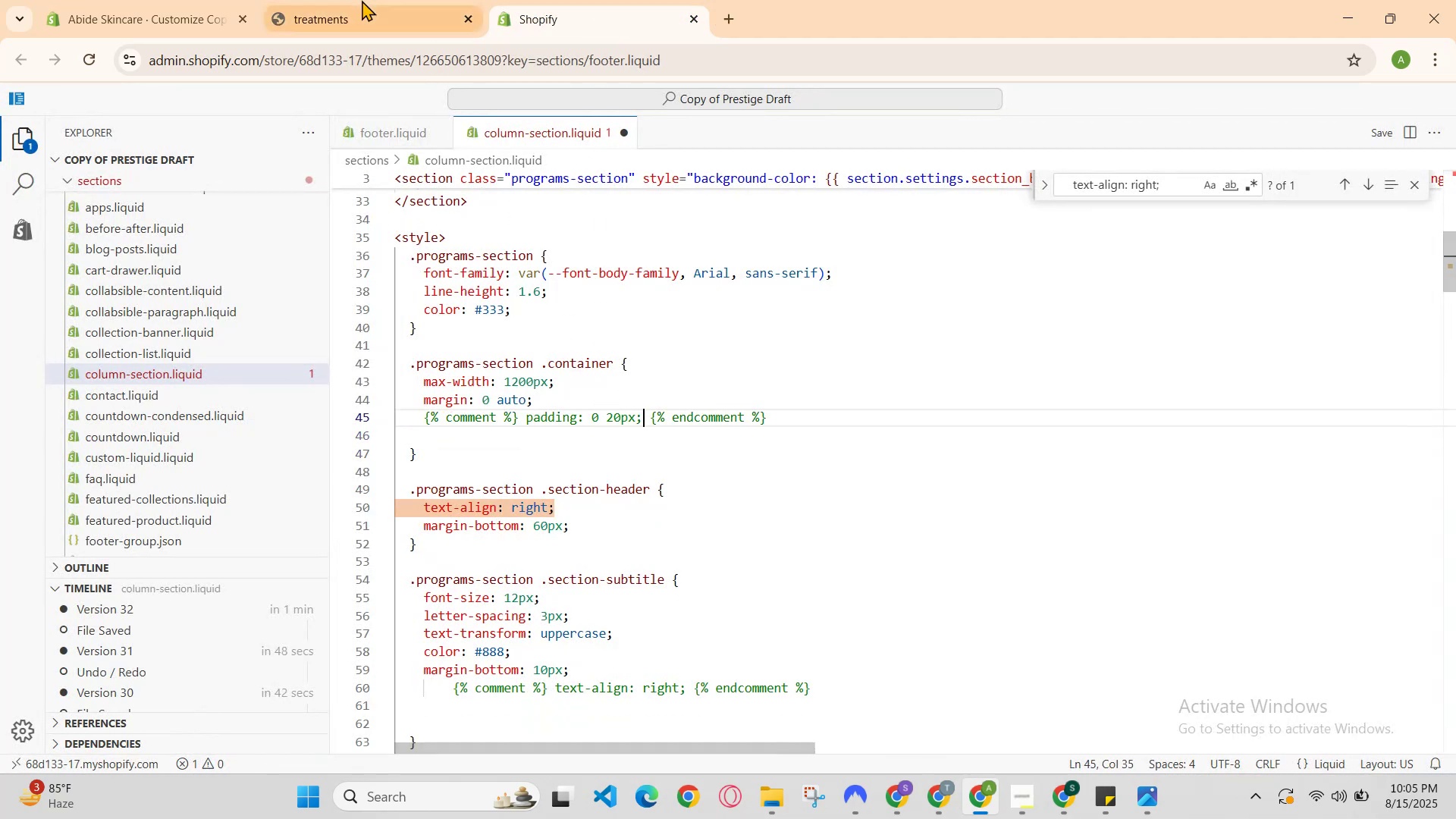 
hold_key(key=S, duration=0.35)
 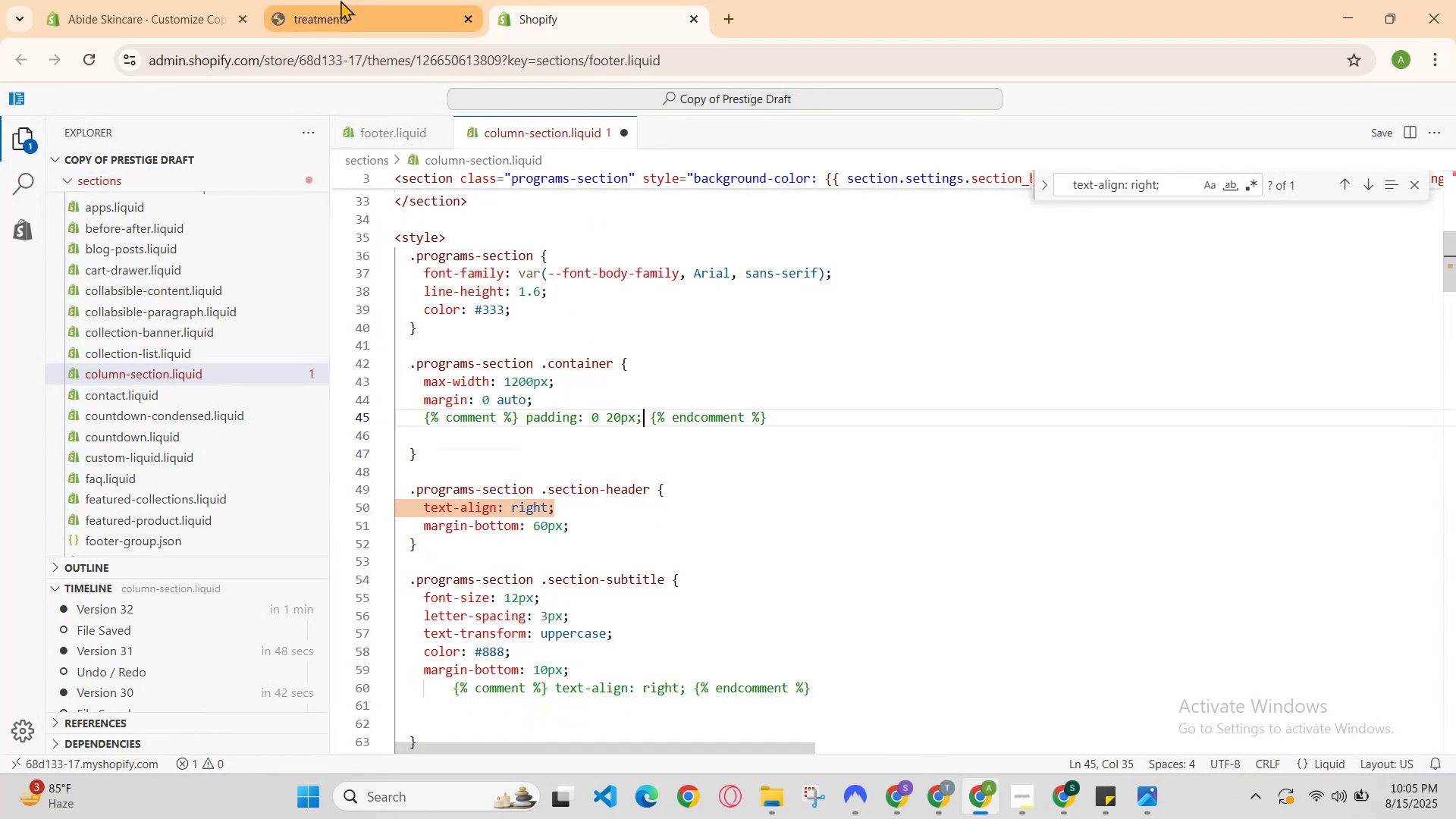 
left_click([348, 0])
 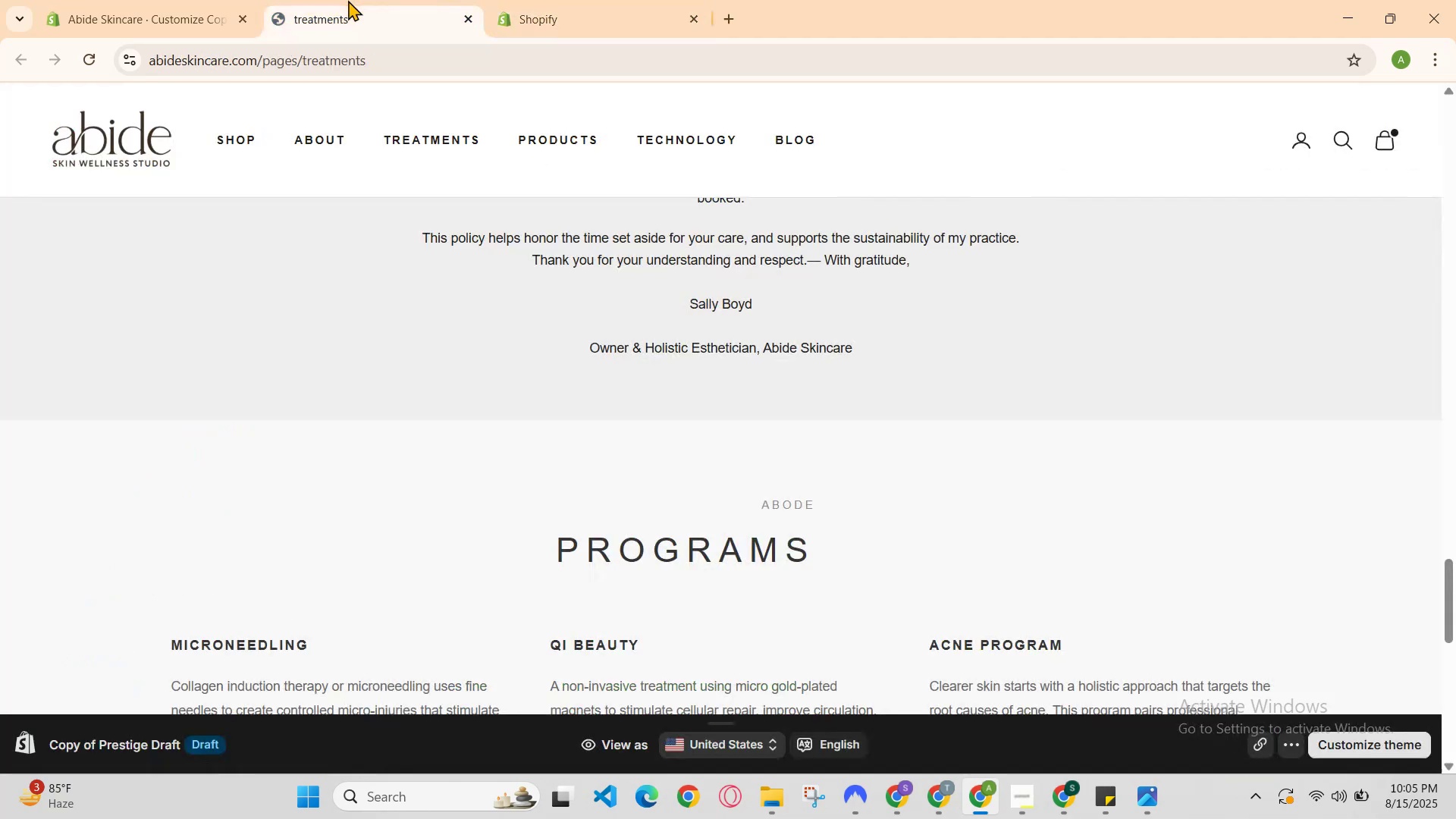 
key(Control+R)
 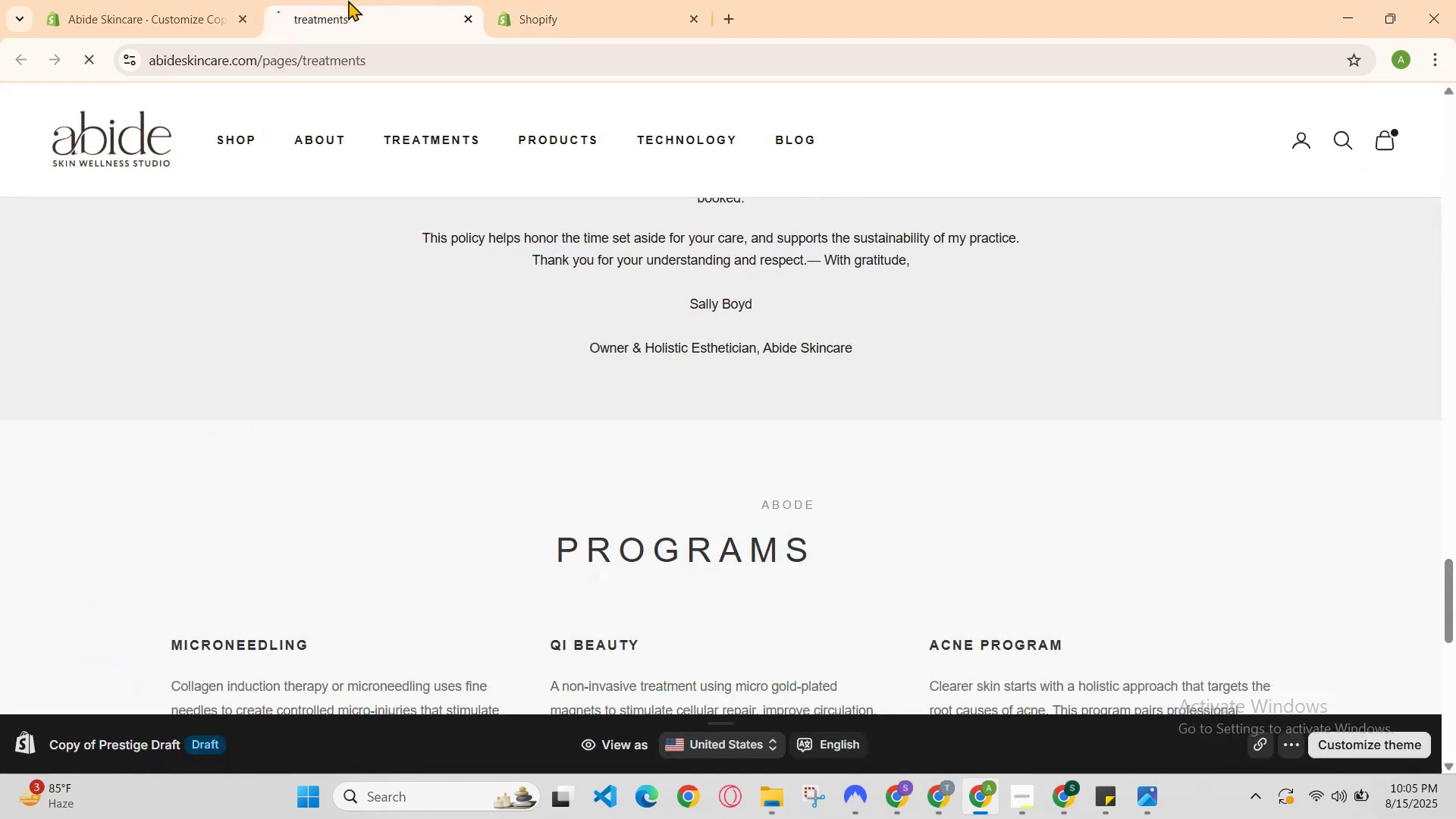 
key(Control+E)
 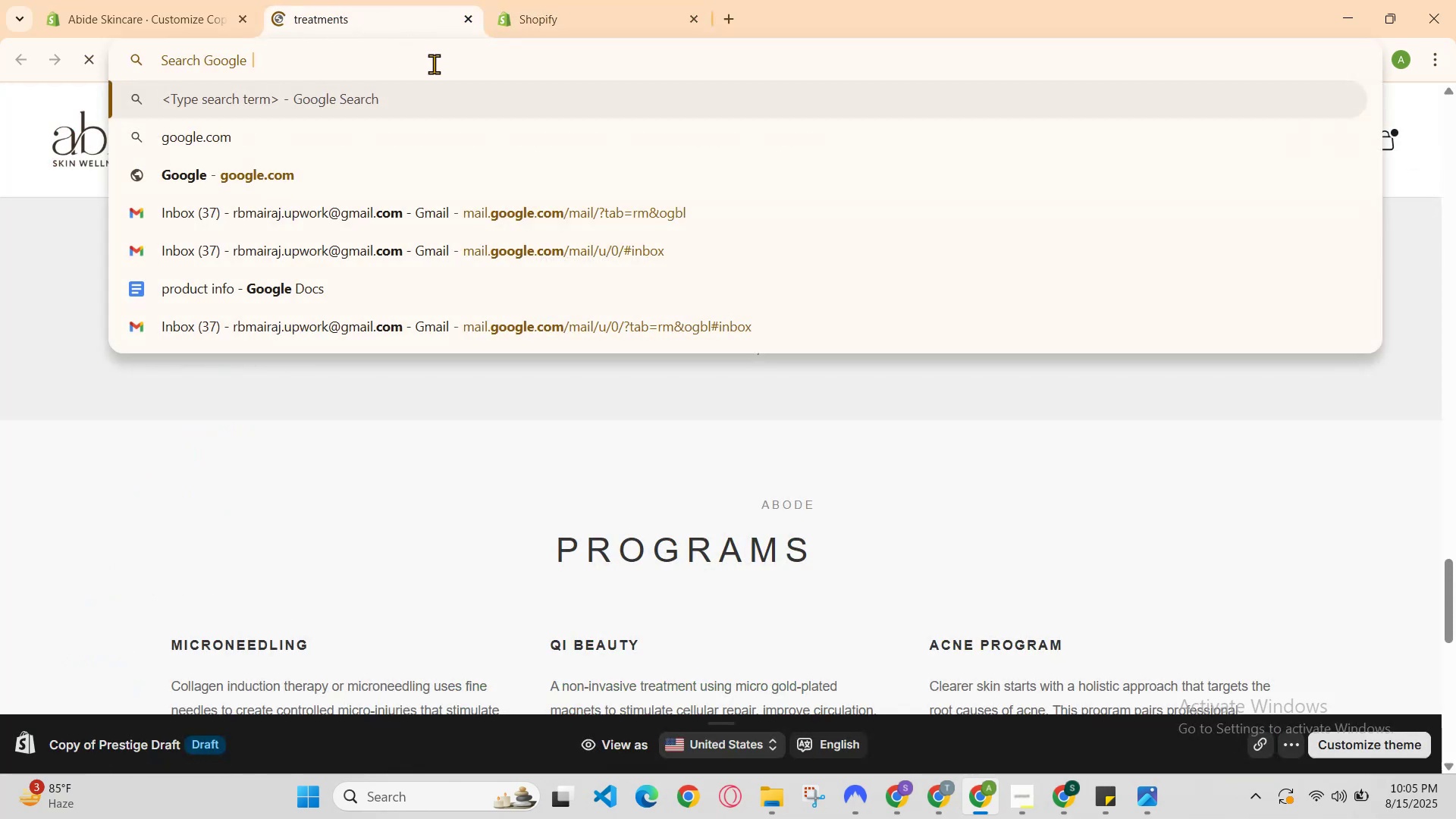 
scroll: coordinate [680, 354], scroll_direction: up, amount: 1.0
 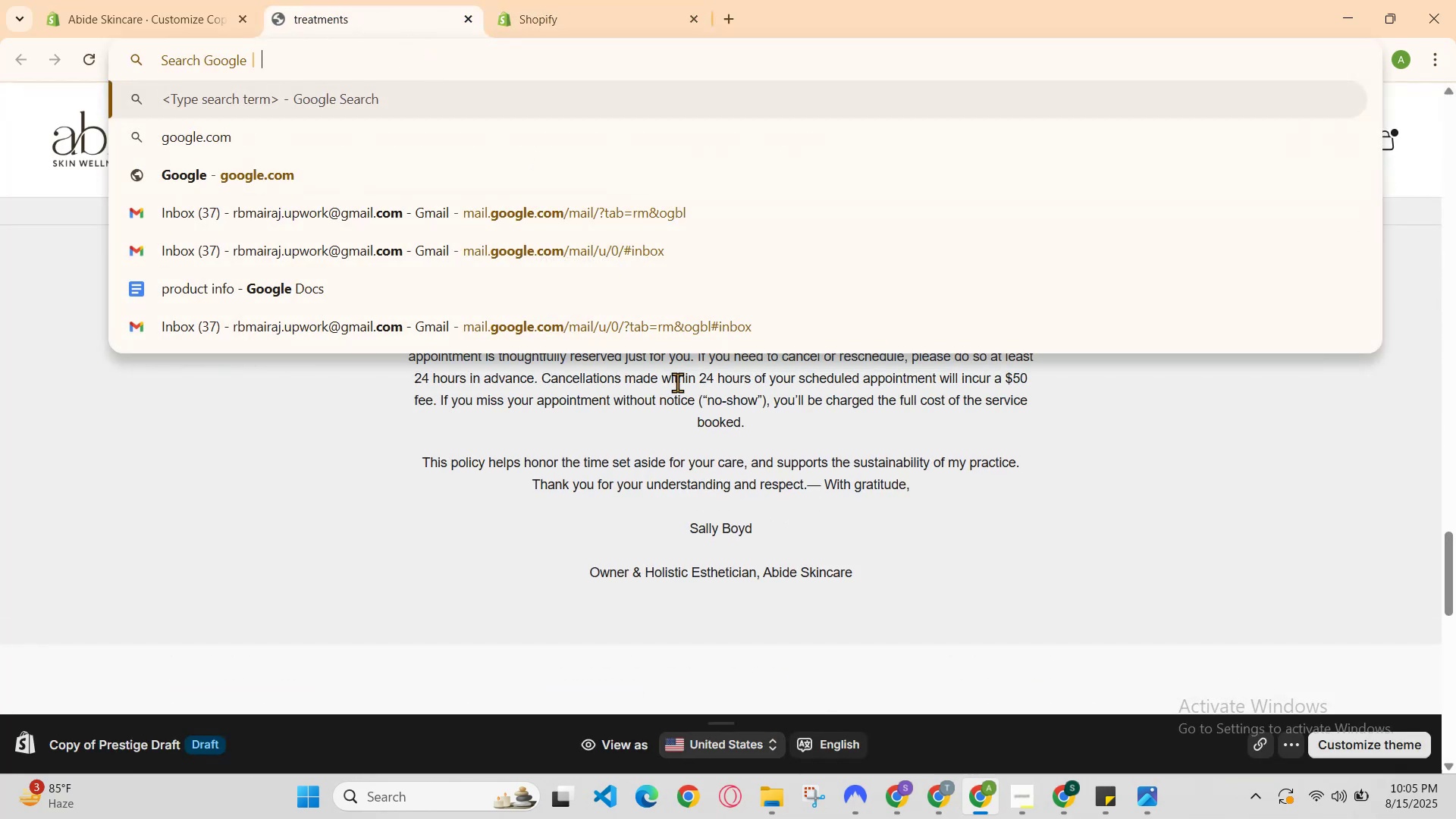 
scroll: coordinate [704, 463], scroll_direction: down, amount: 2.0
 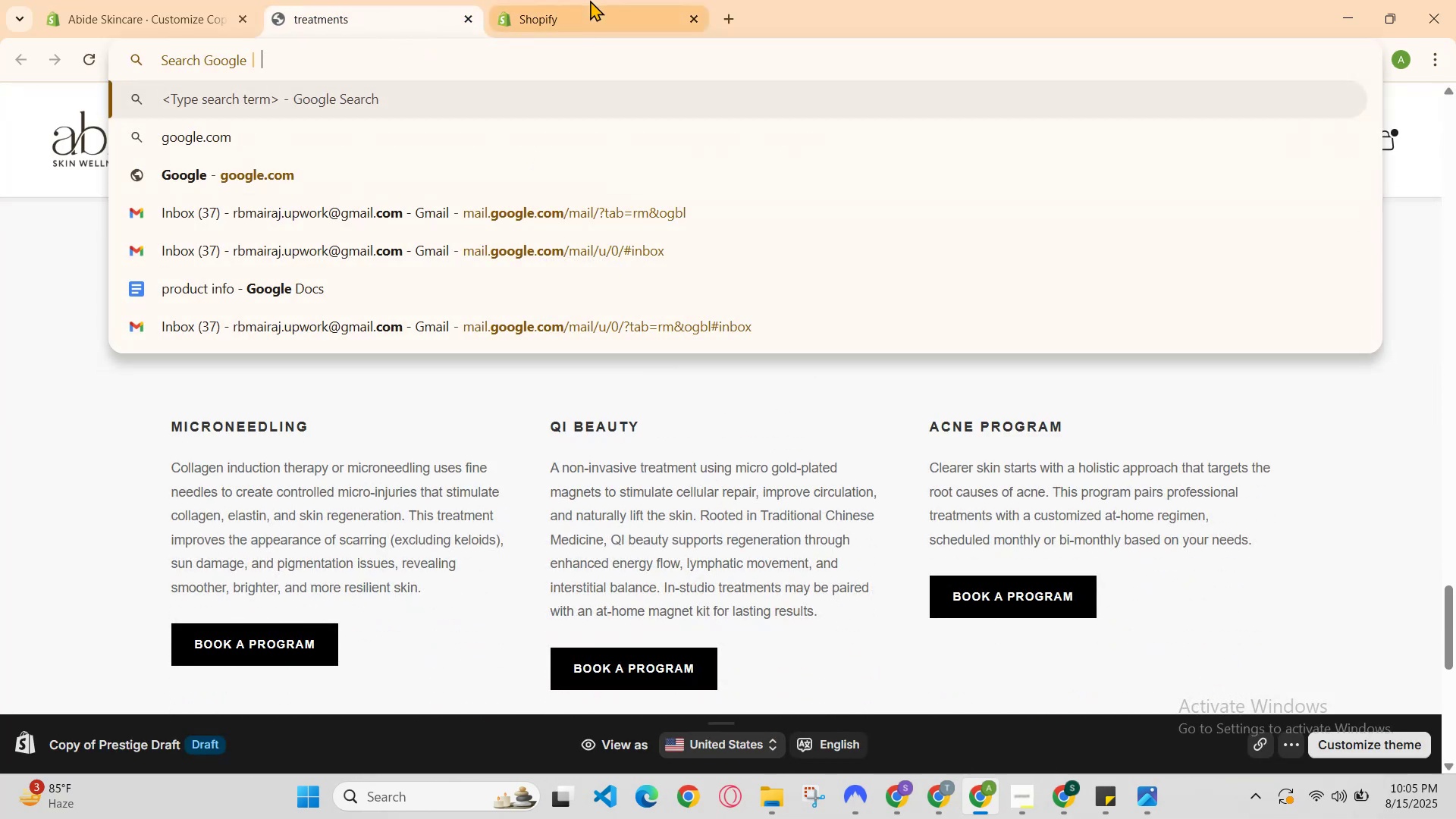 
left_click([606, 0])
 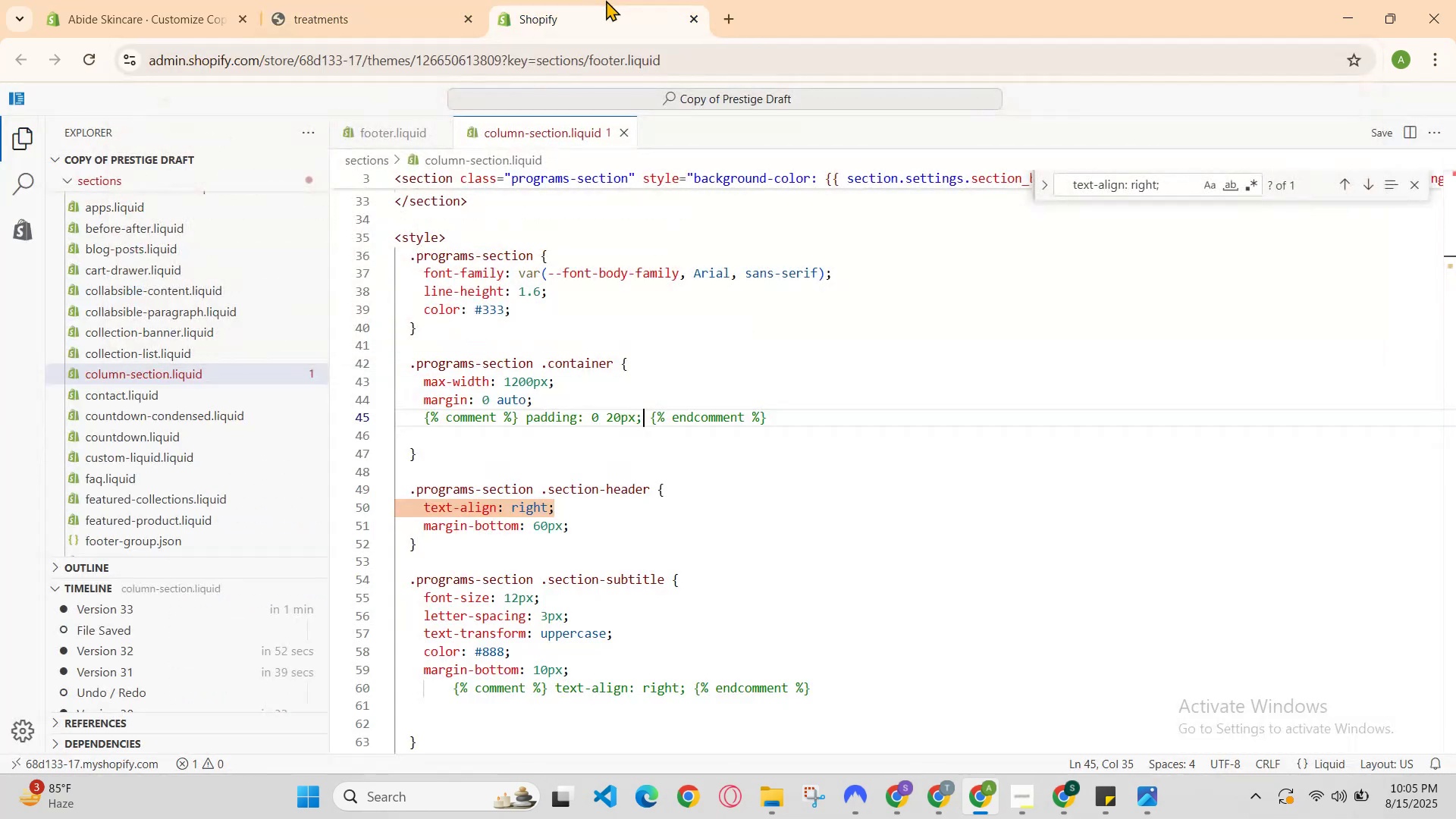 
key(Control+Z)
 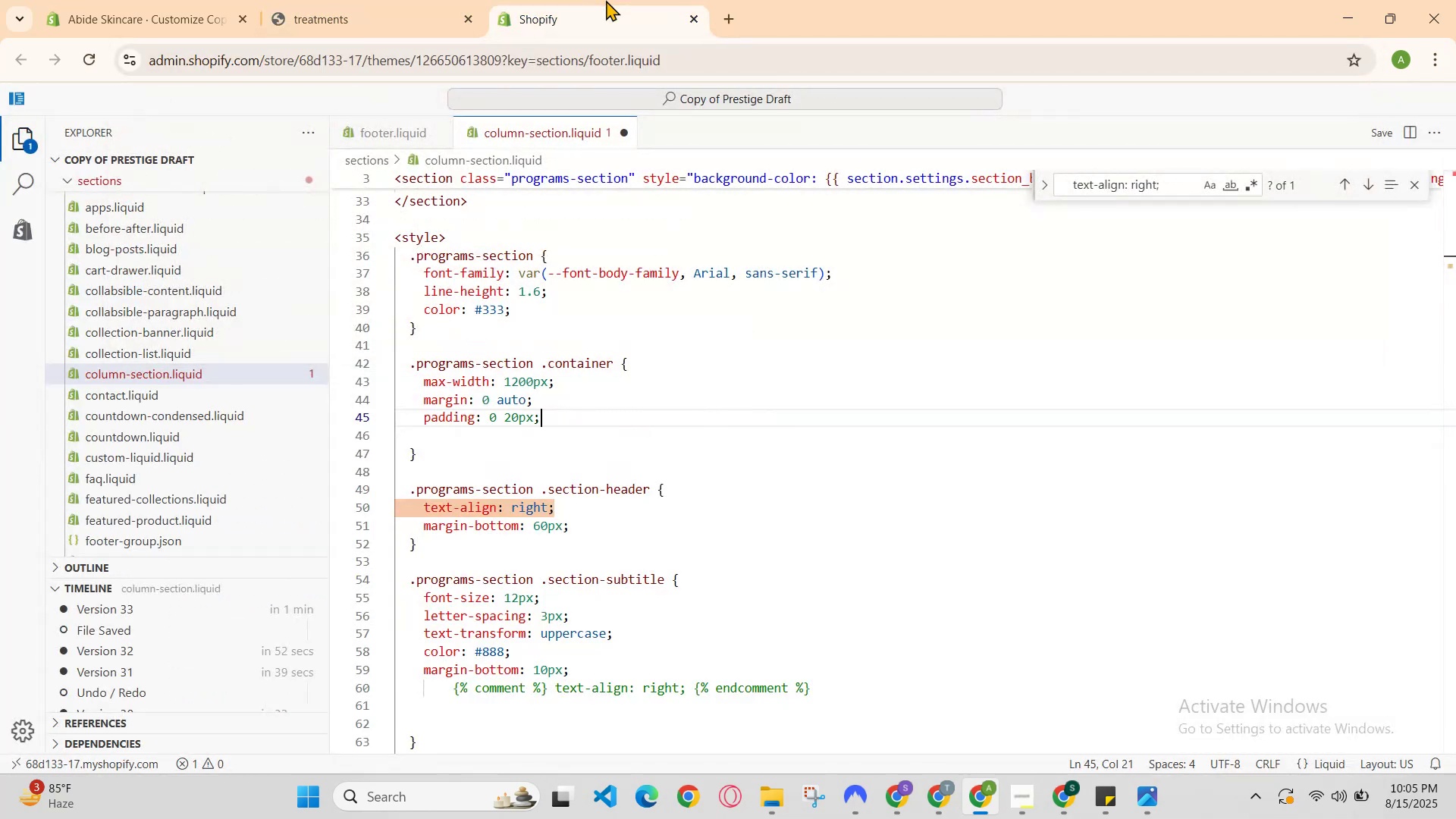 
hold_key(key=ControlLeft, duration=0.49)
 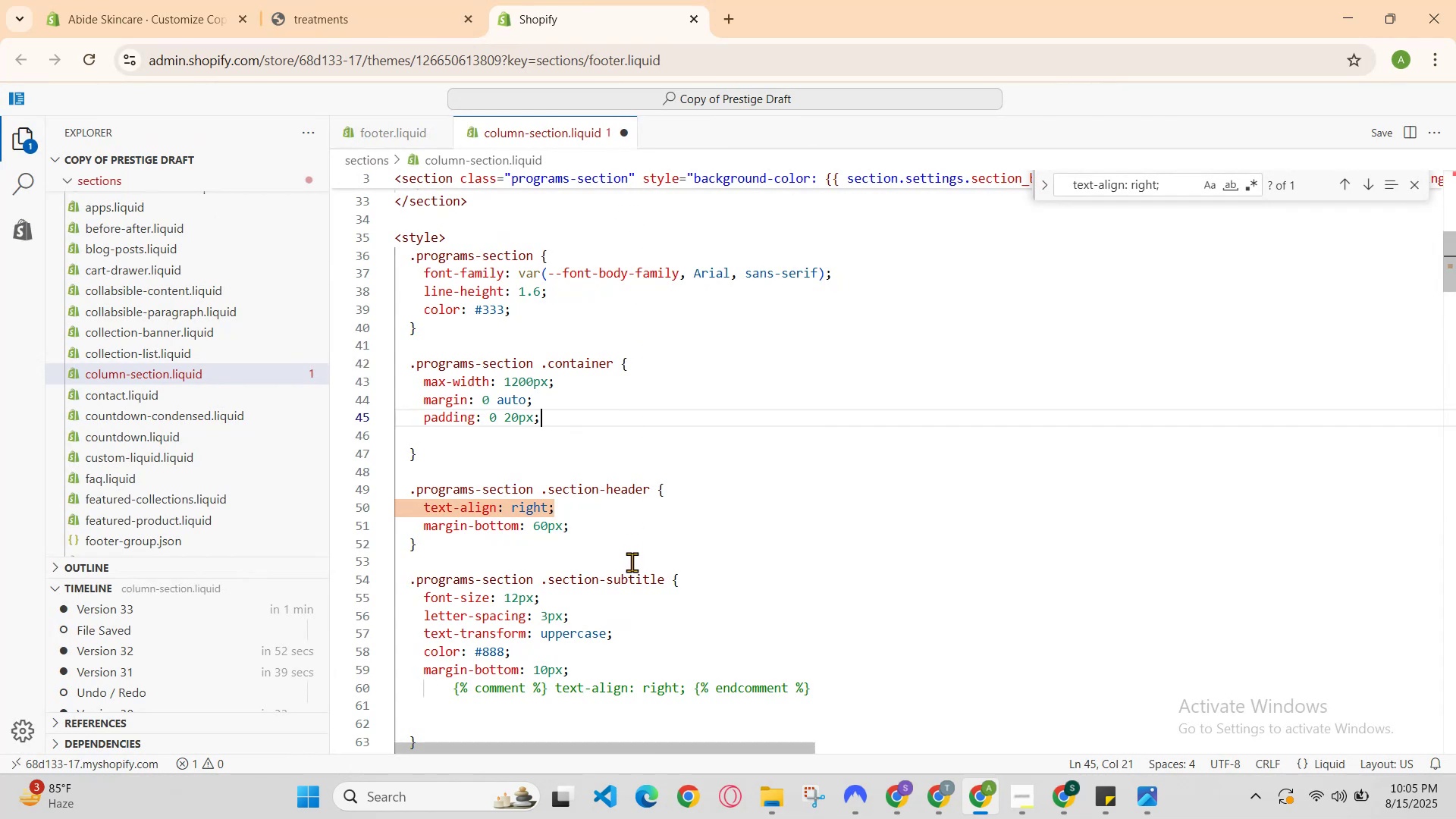 
hold_key(key=S, duration=0.36)
 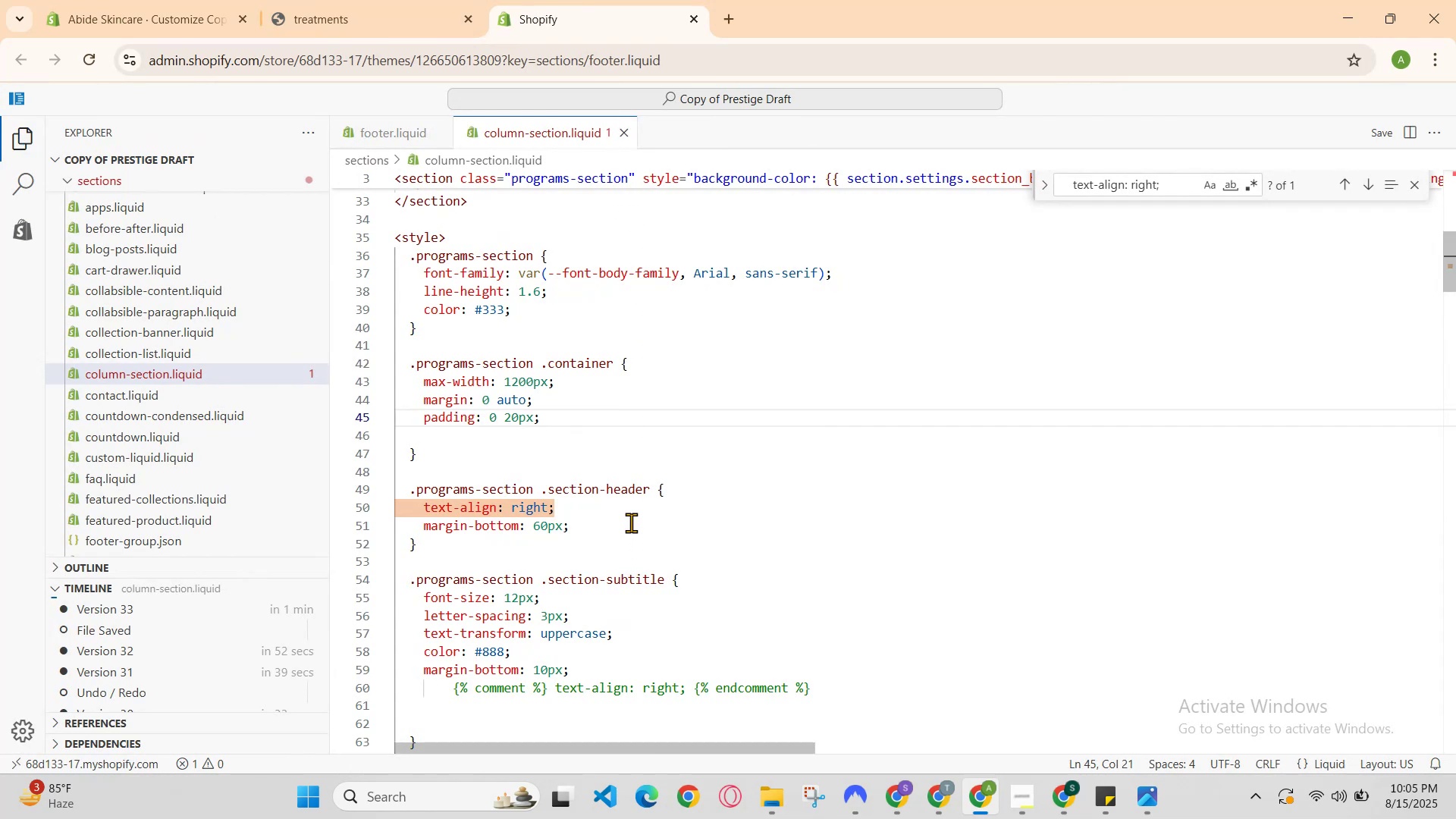 
left_click([632, 515])
 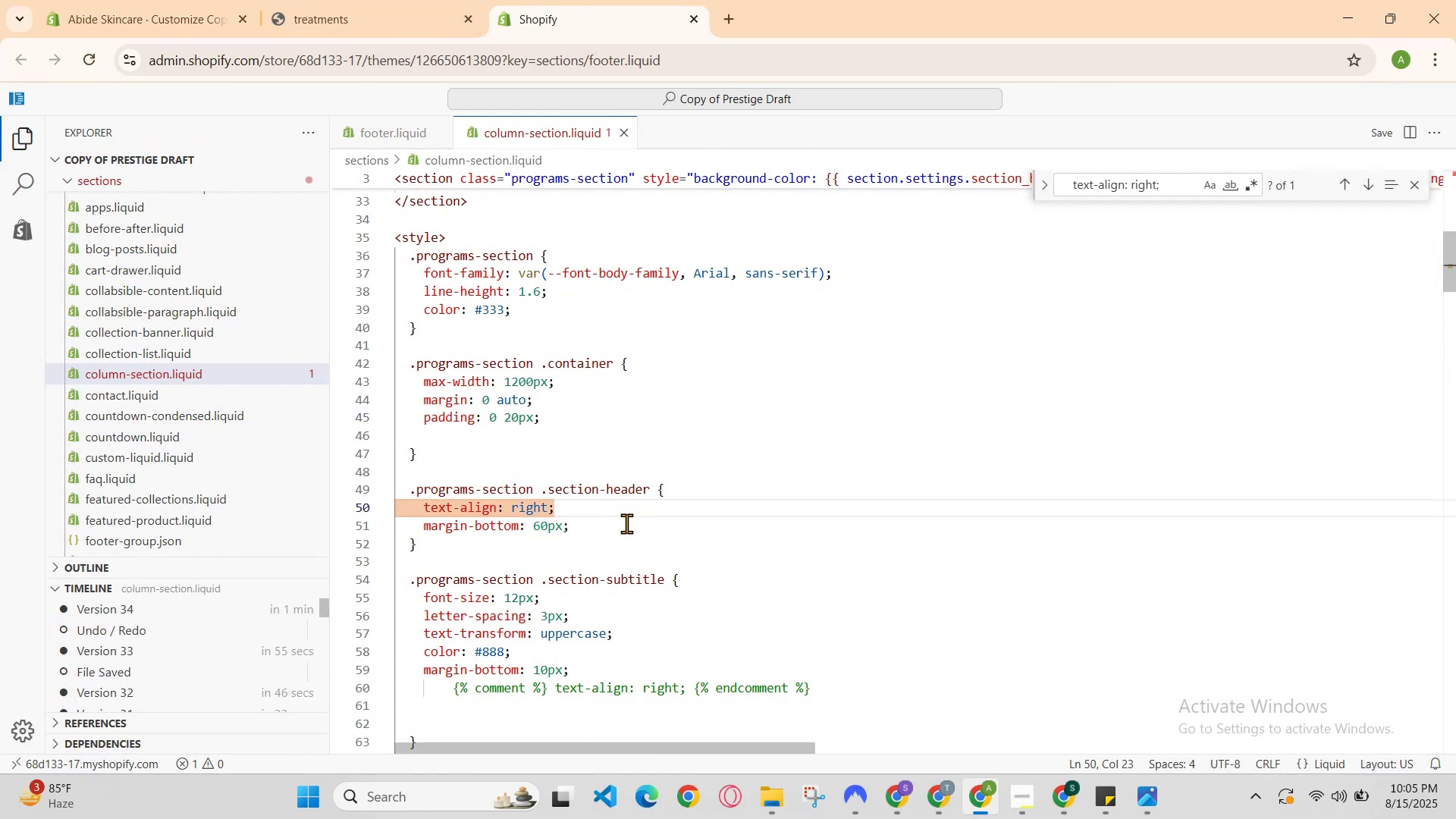 
left_click([626, 524])
 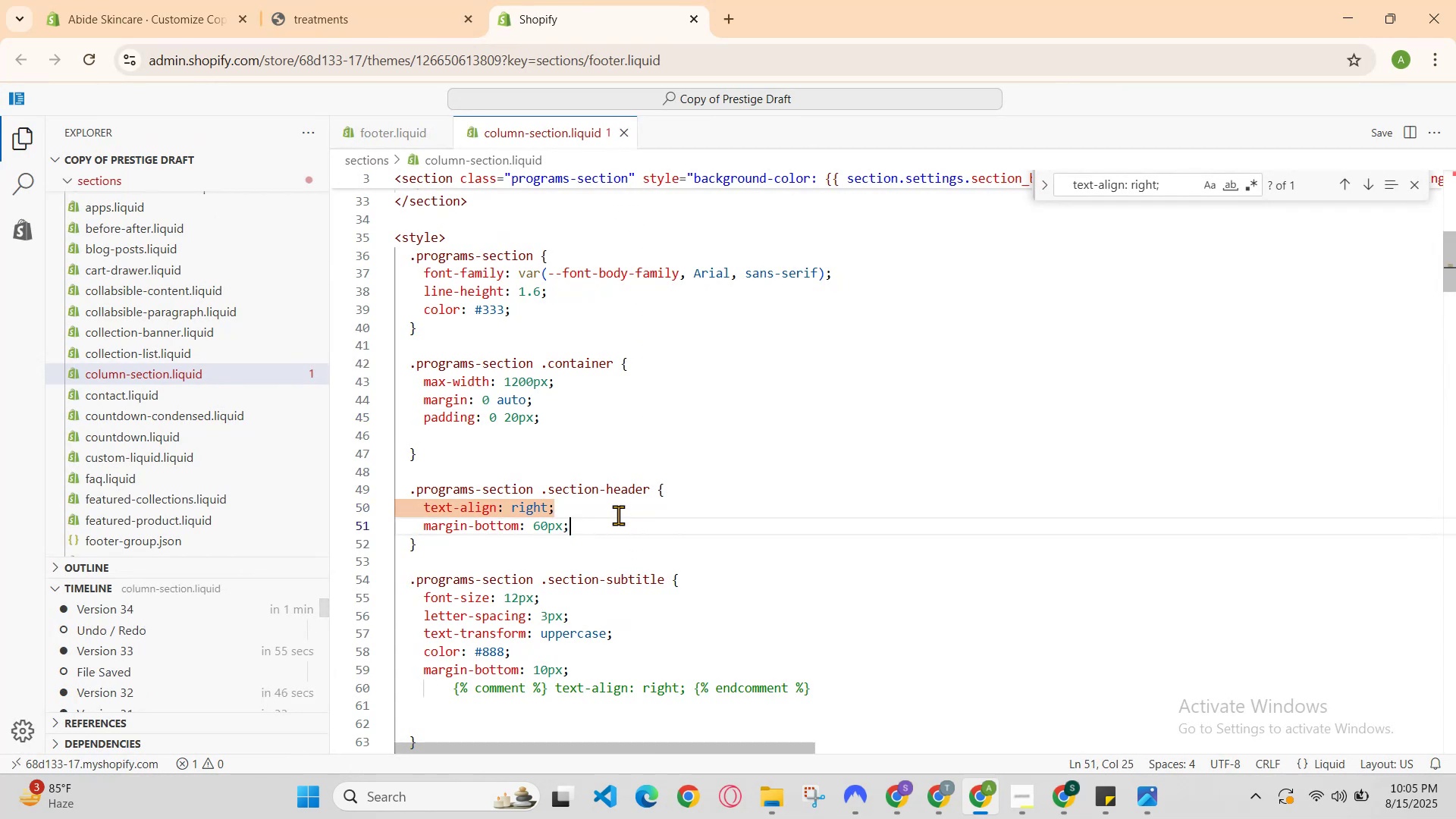 
left_click([618, 511])
 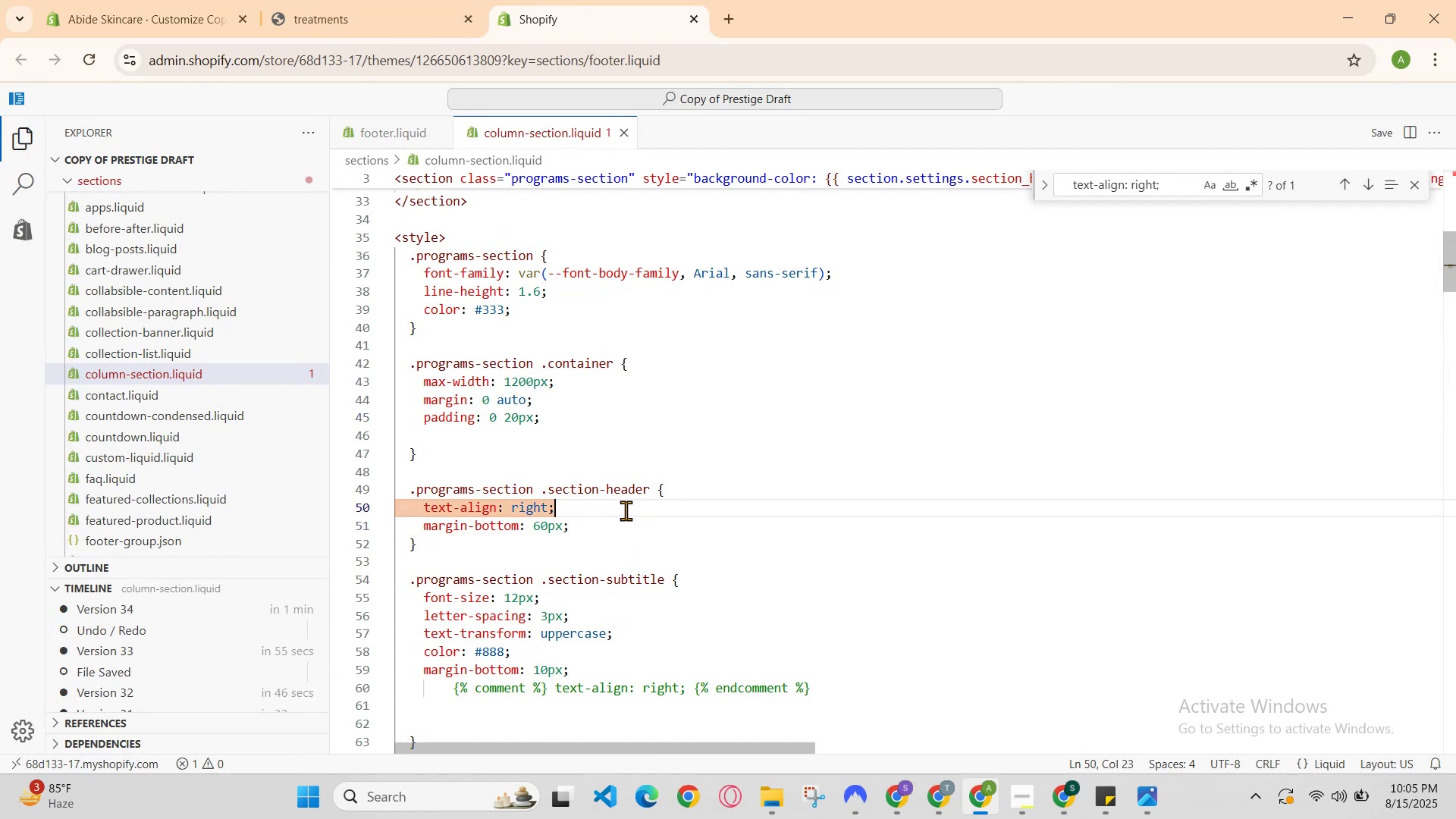 
left_click([724, 620])
 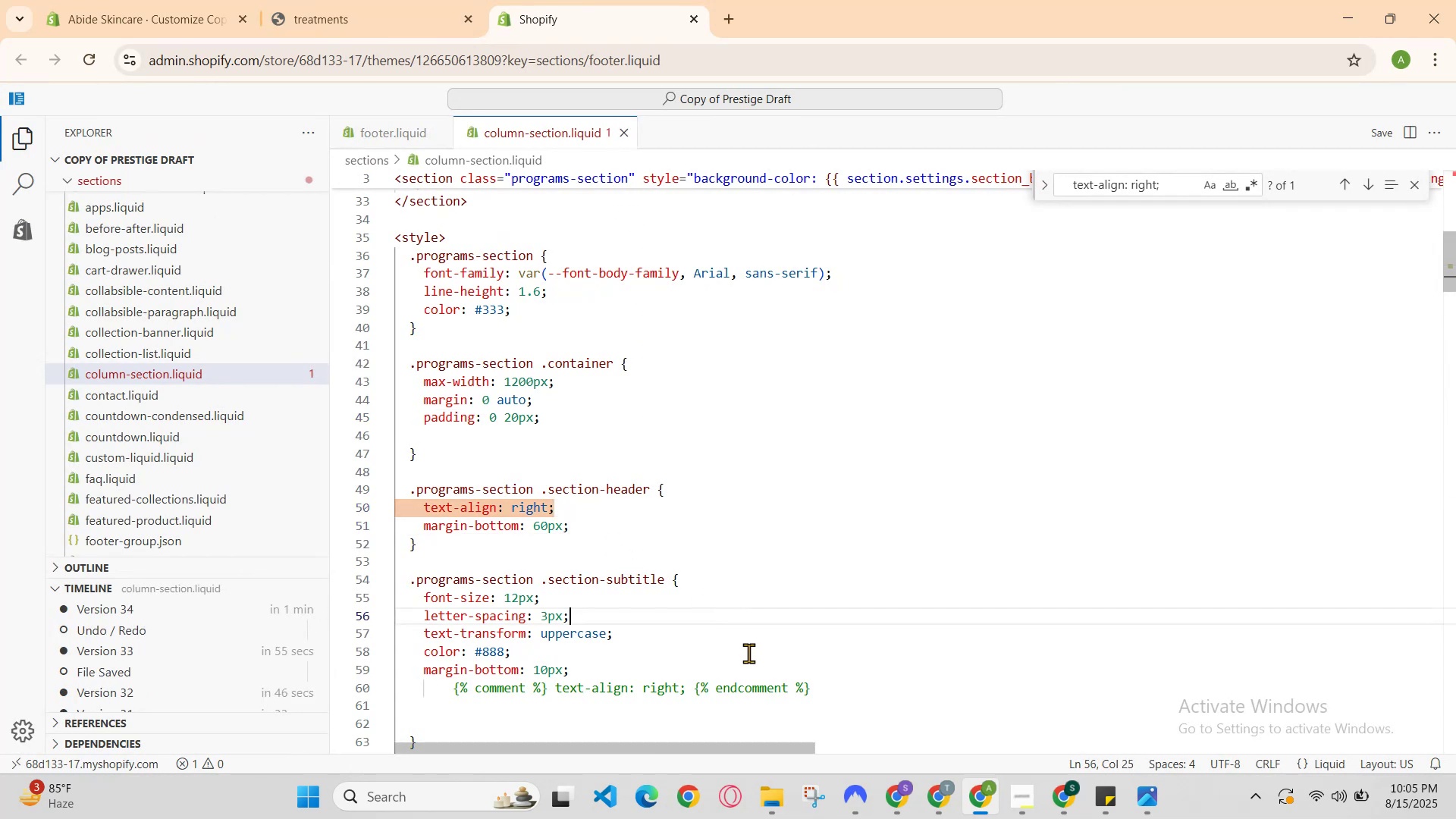 
scroll: coordinate [748, 654], scroll_direction: down, amount: 1.0
 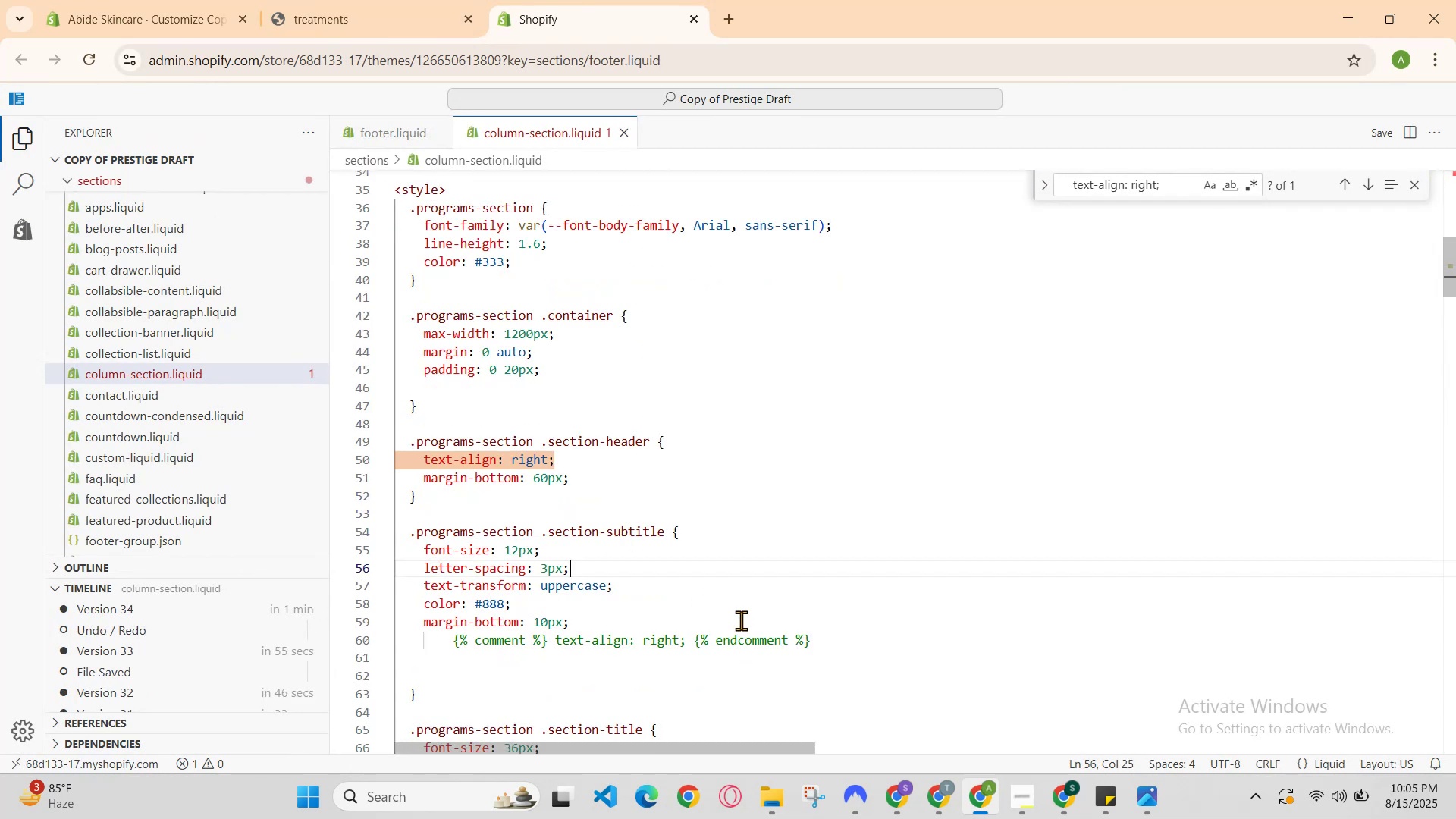 
scroll: coordinate [742, 617], scroll_direction: up, amount: 1.0
 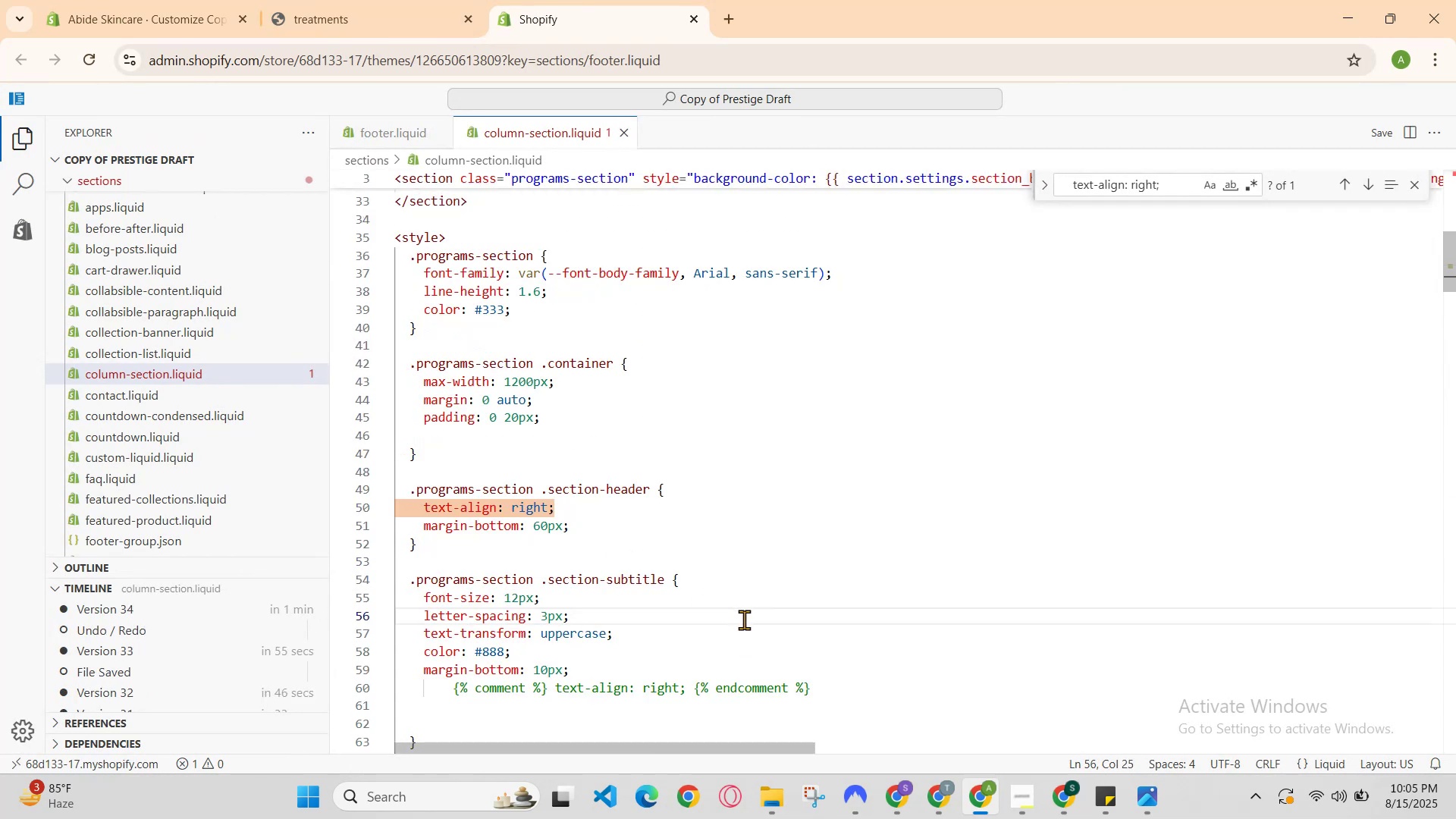 
scroll: coordinate [746, 633], scroll_direction: down, amount: 1.0
 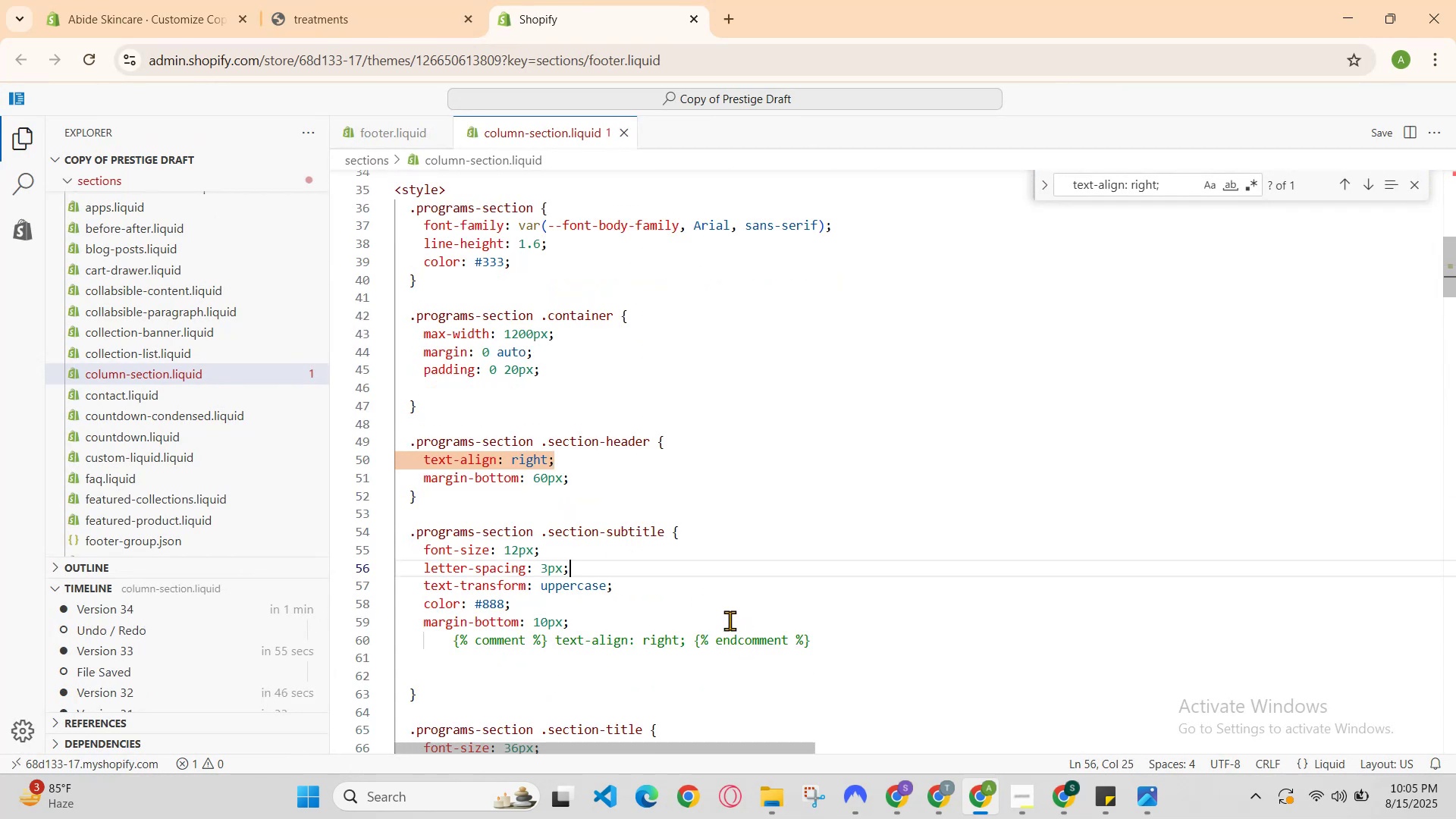 
scroll: coordinate [729, 618], scroll_direction: up, amount: 1.0
 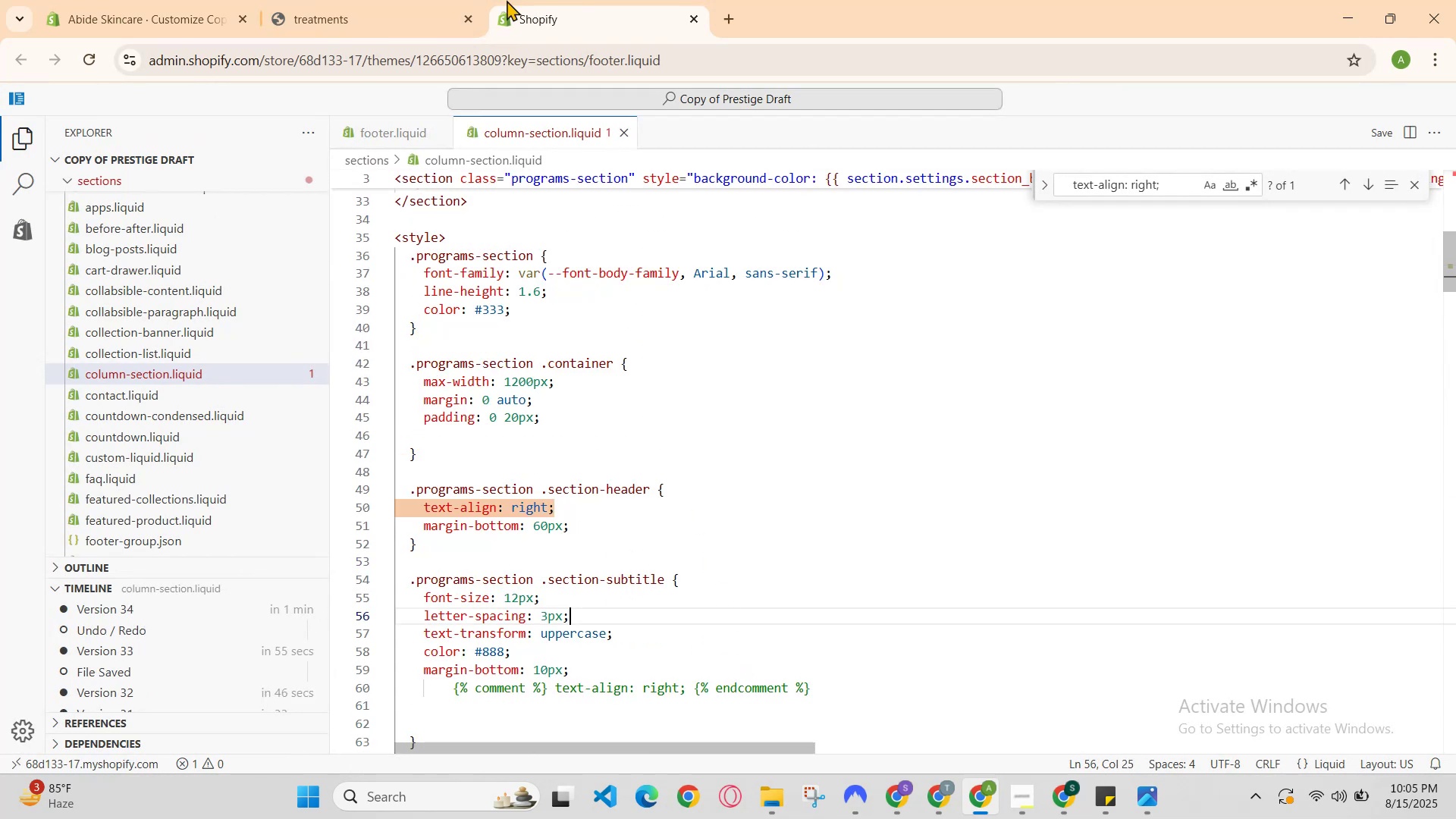 
left_click([409, 0])
 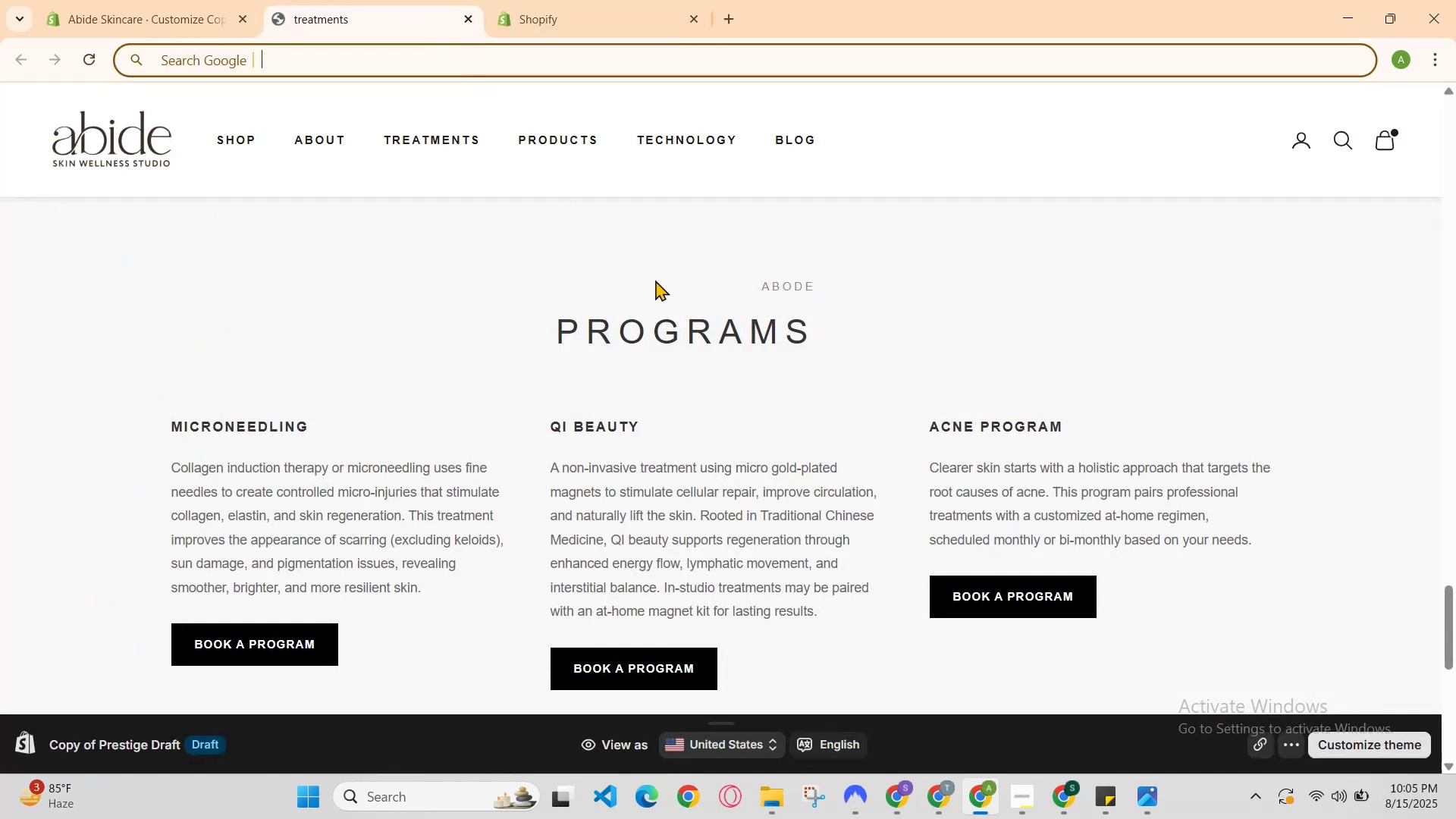 
scroll: coordinate [680, 303], scroll_direction: none, amount: 0.0
 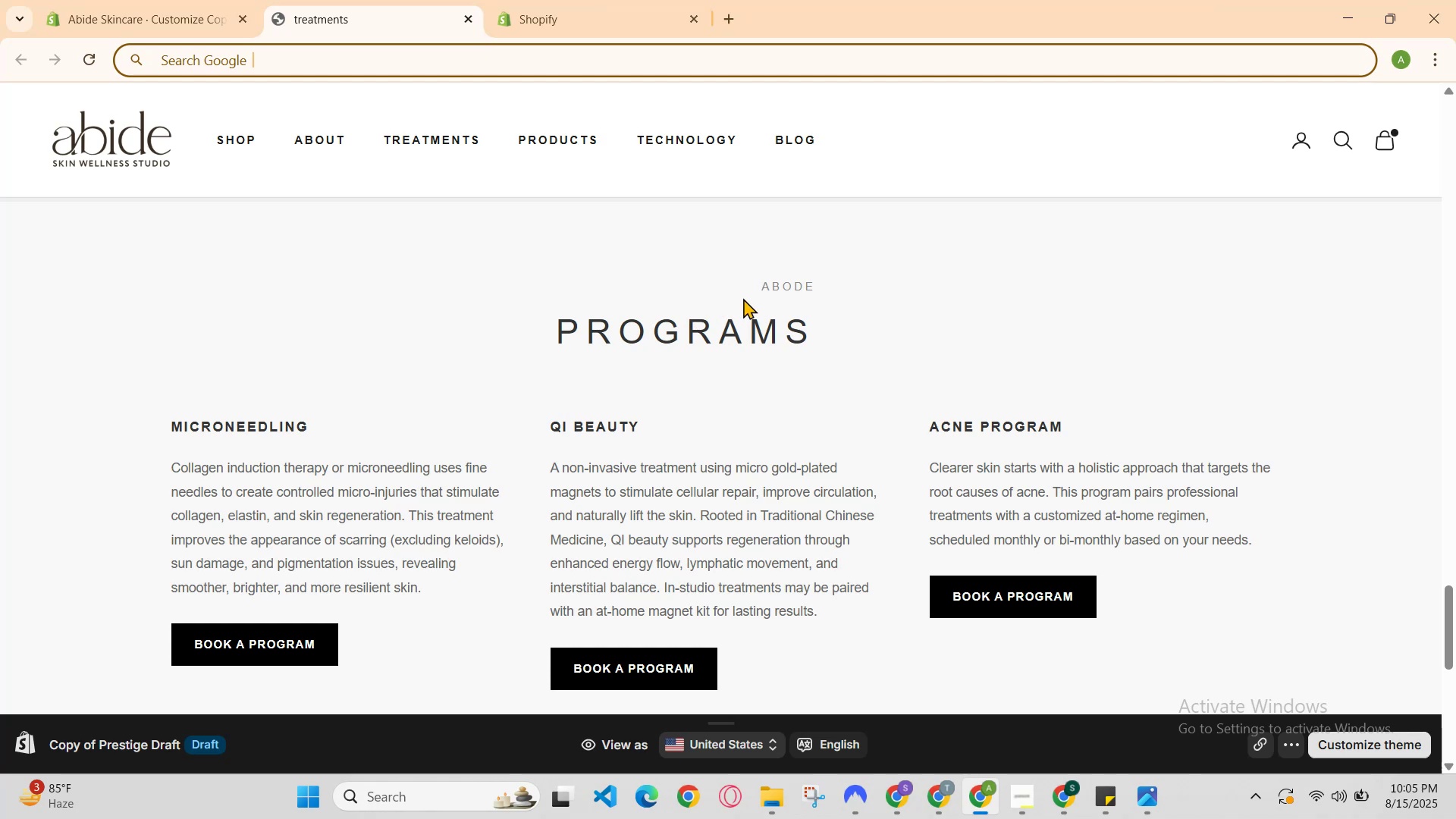 
right_click([760, 291])
 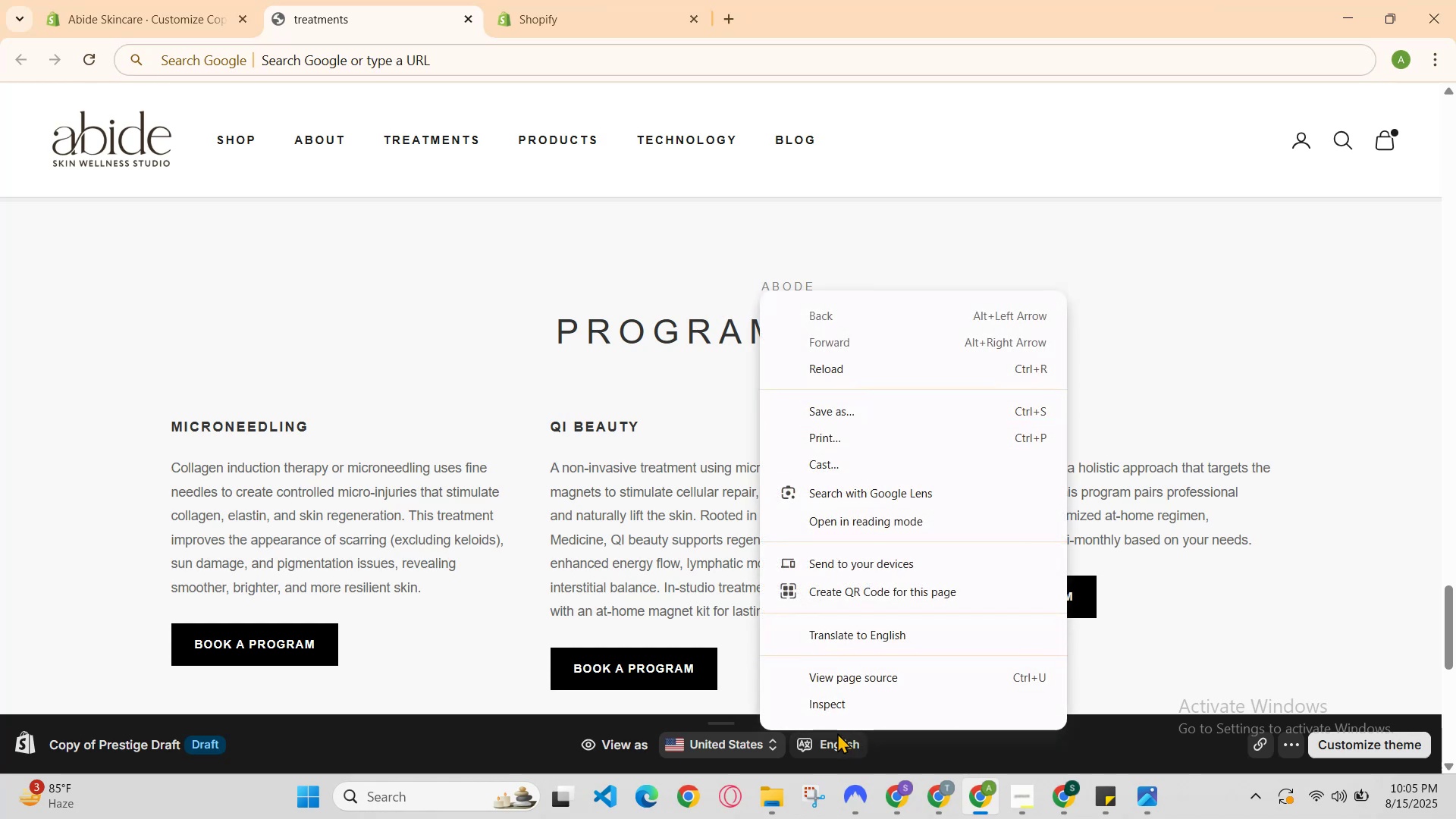 
left_click([834, 707])
 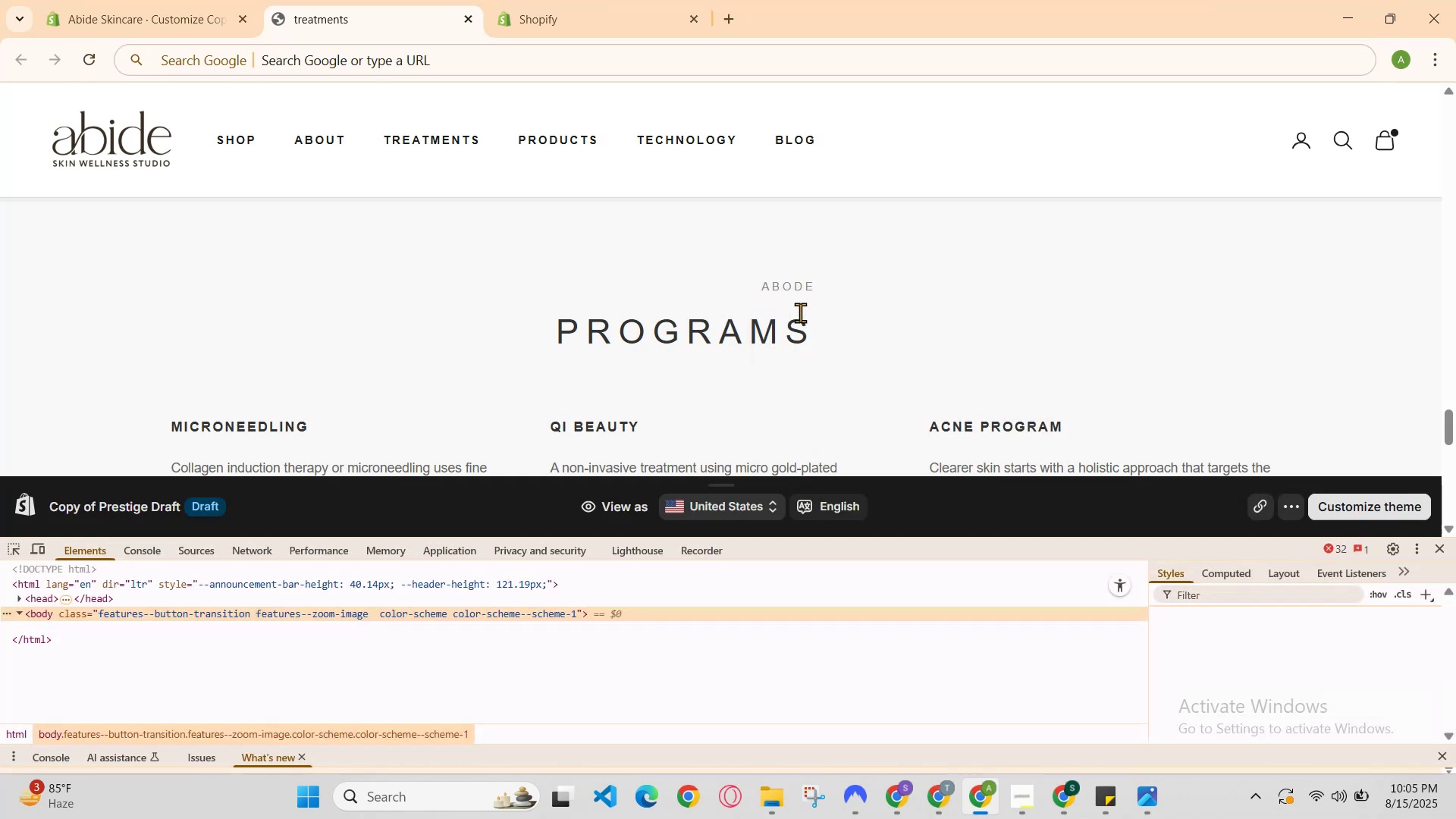 
right_click([799, 290])
 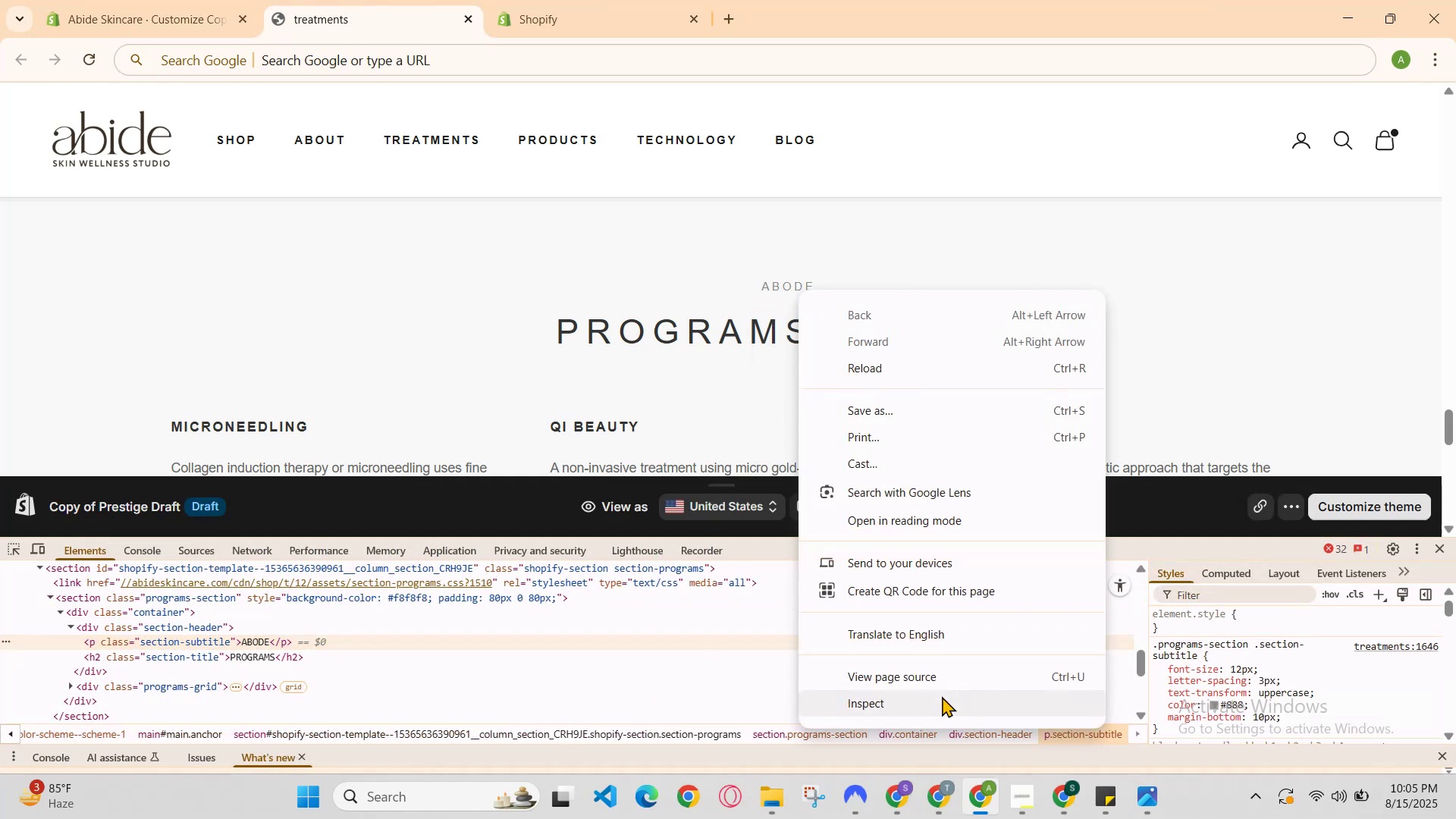 
scroll: coordinate [1235, 686], scroll_direction: up, amount: 1.0
 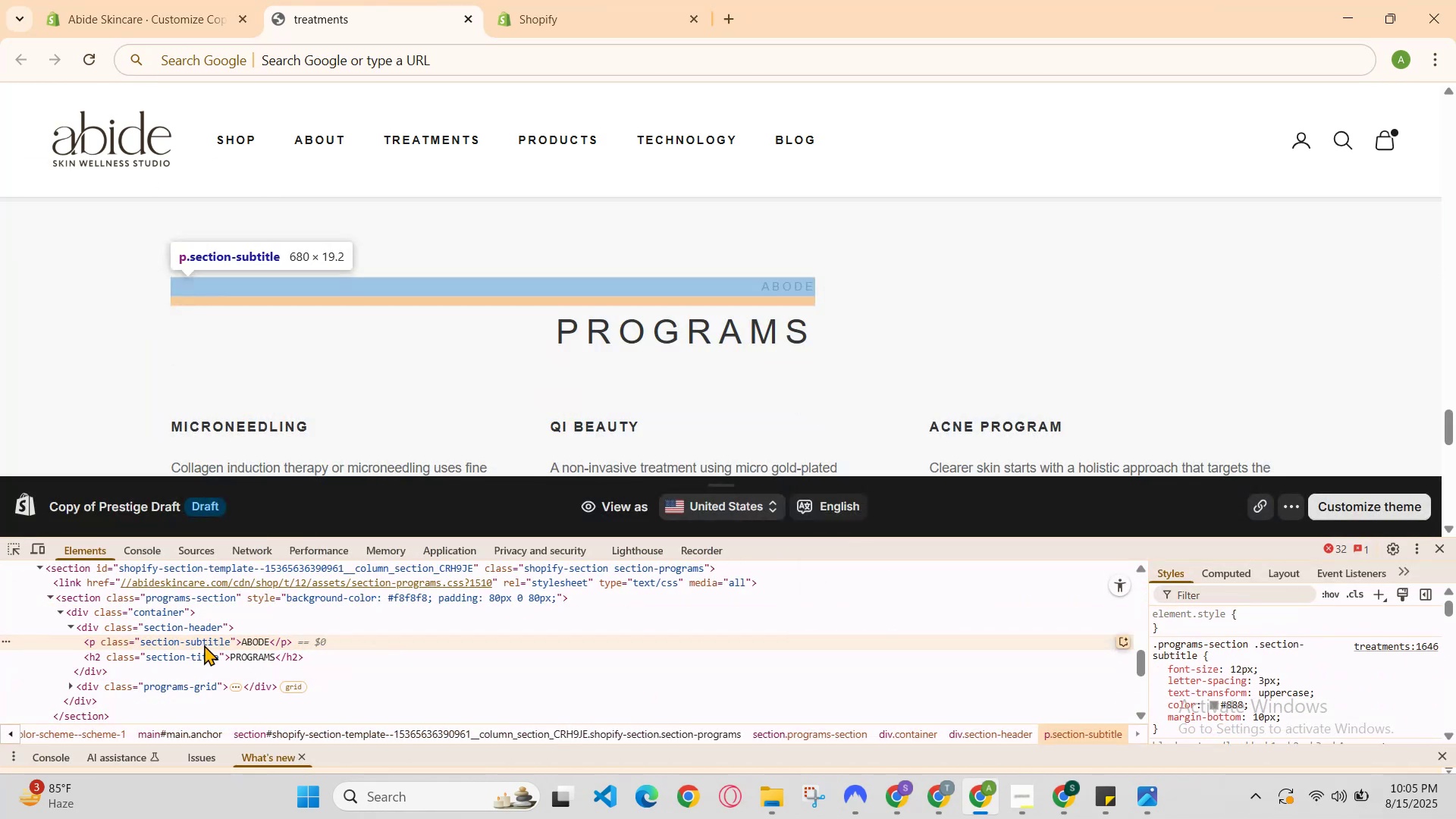 
left_click([204, 645])
 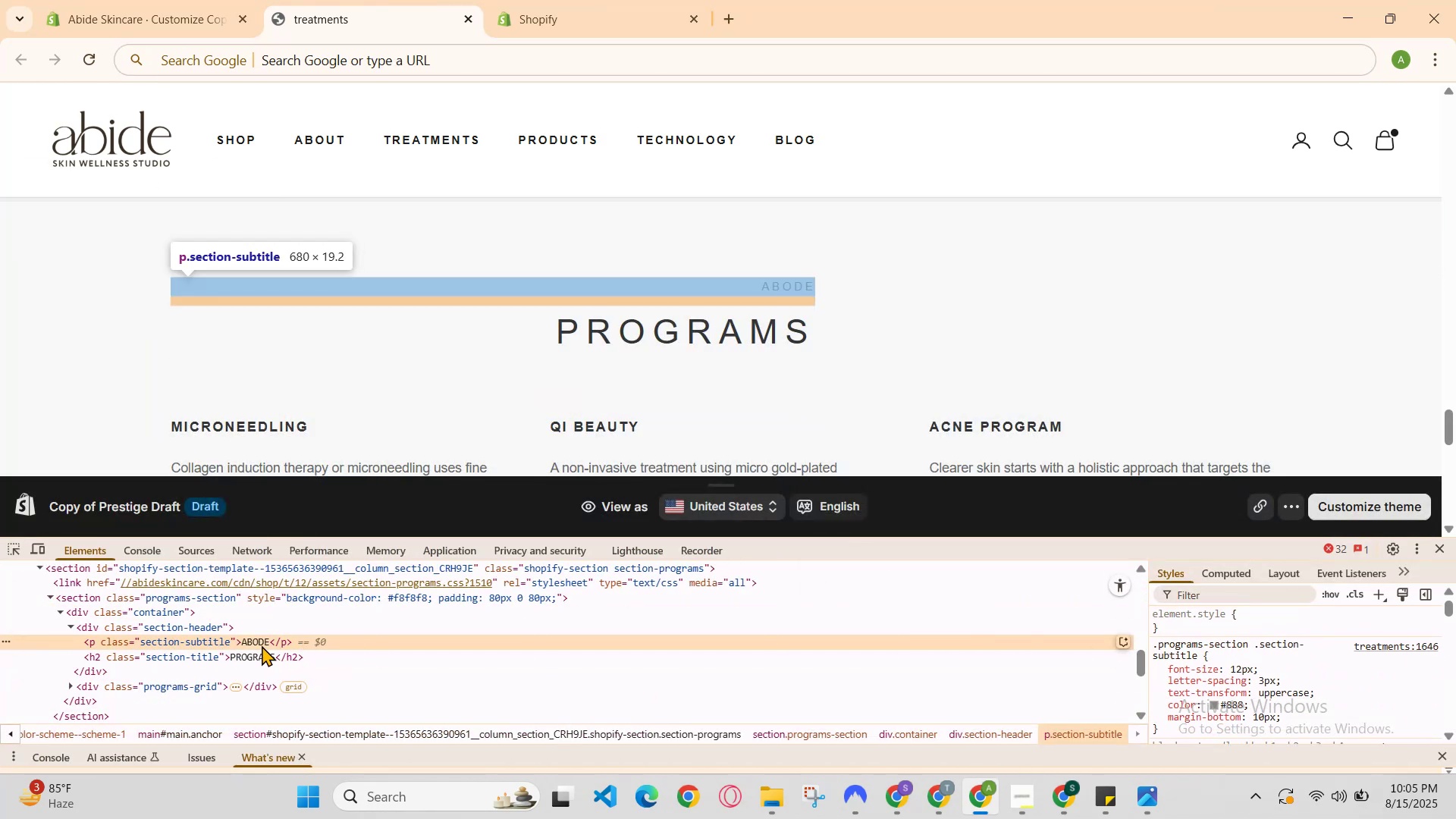 
double_click([205, 640])
 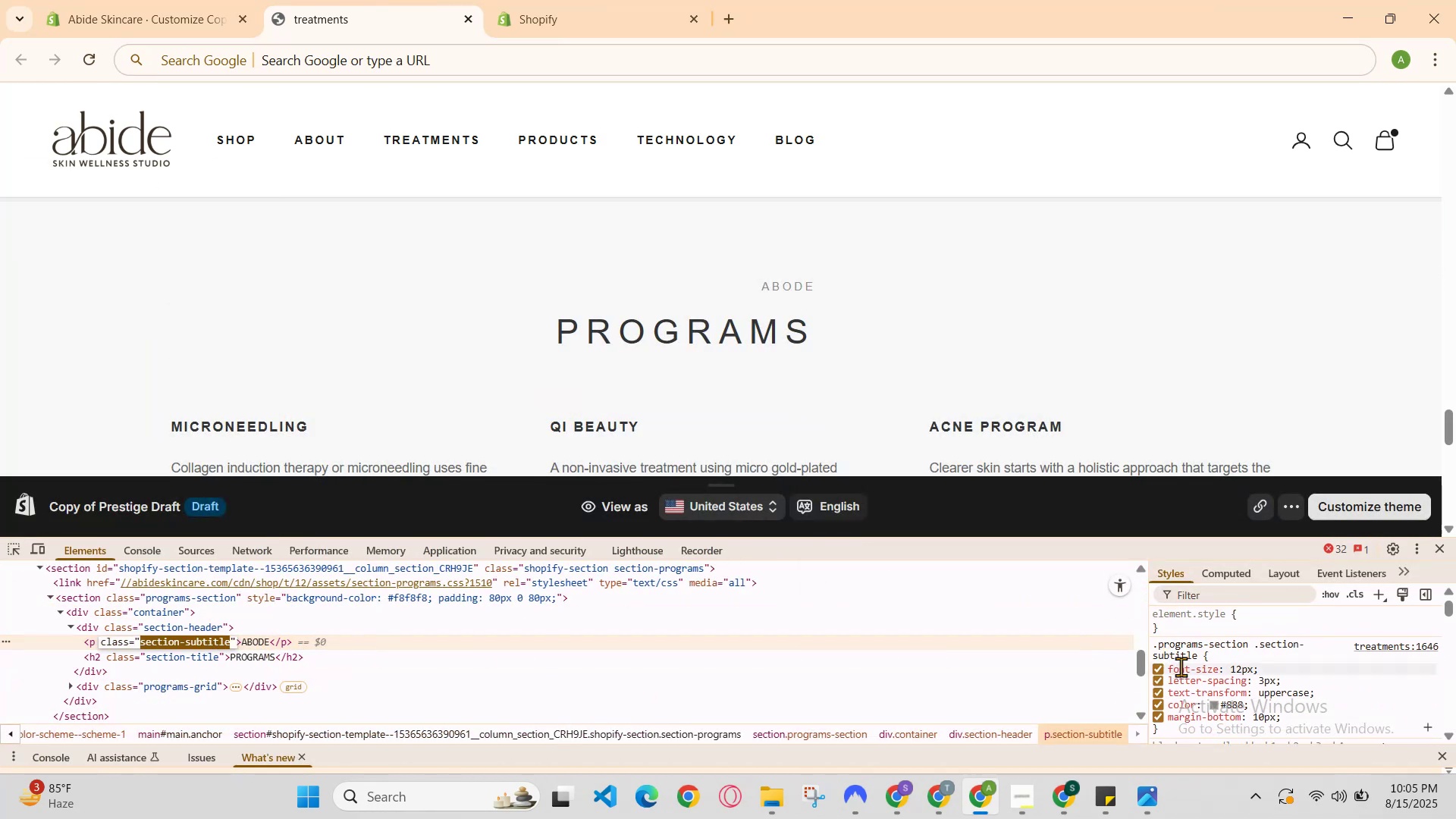 
scroll: coordinate [1185, 667], scroll_direction: down, amount: 1.0
 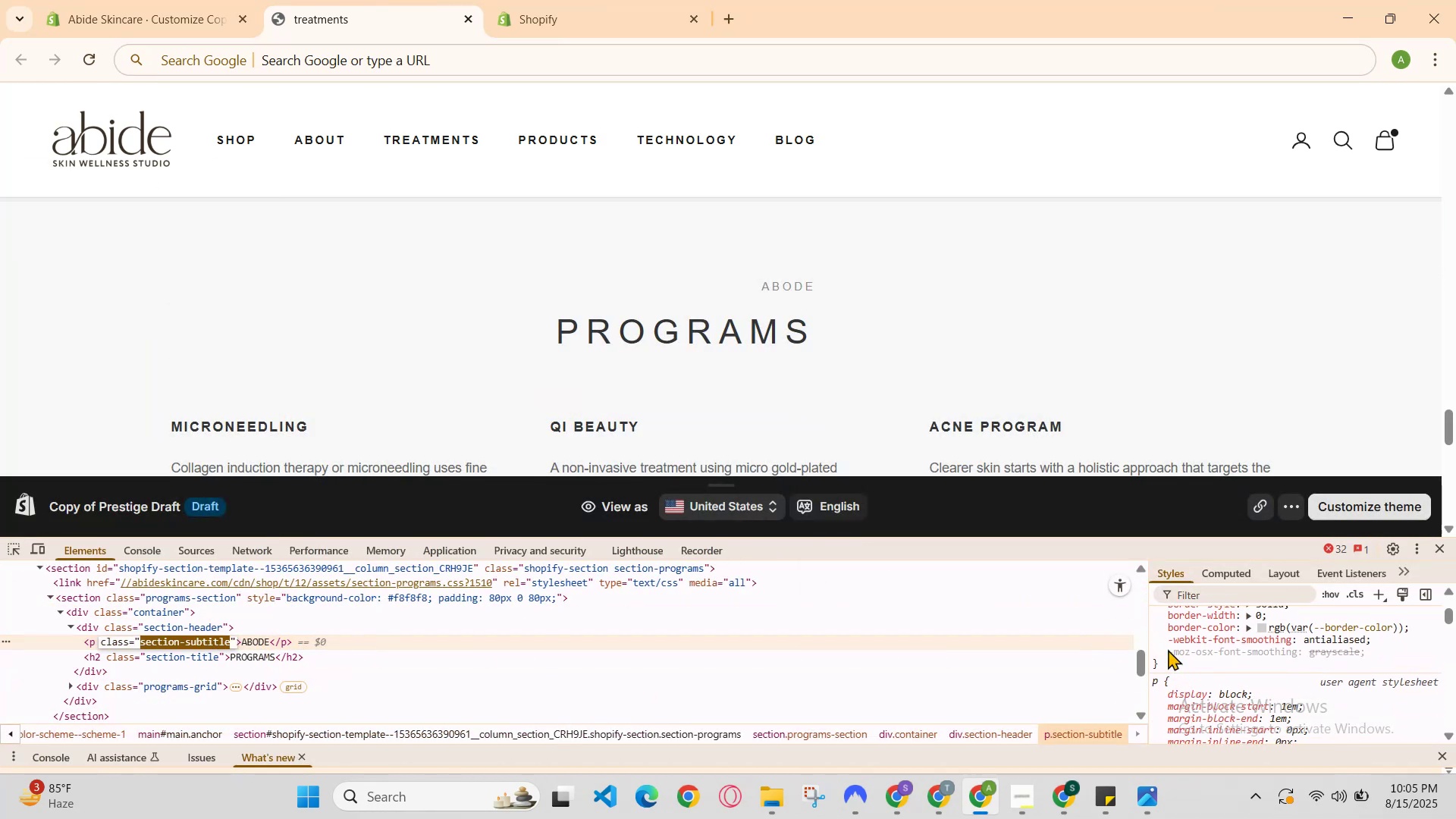 
scroll: coordinate [1188, 670], scroll_direction: up, amount: 1.0
 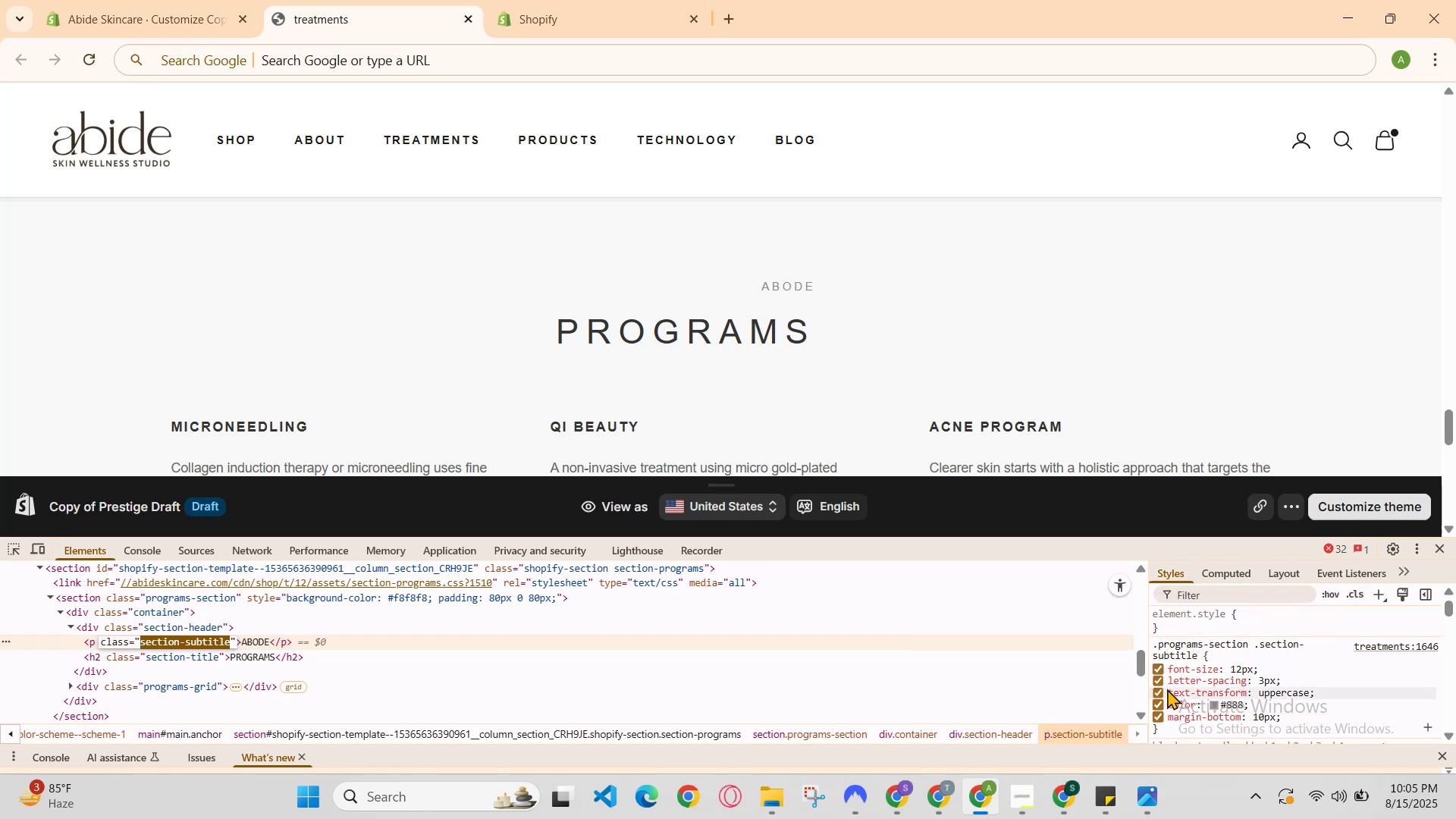 
left_click([1161, 670])
 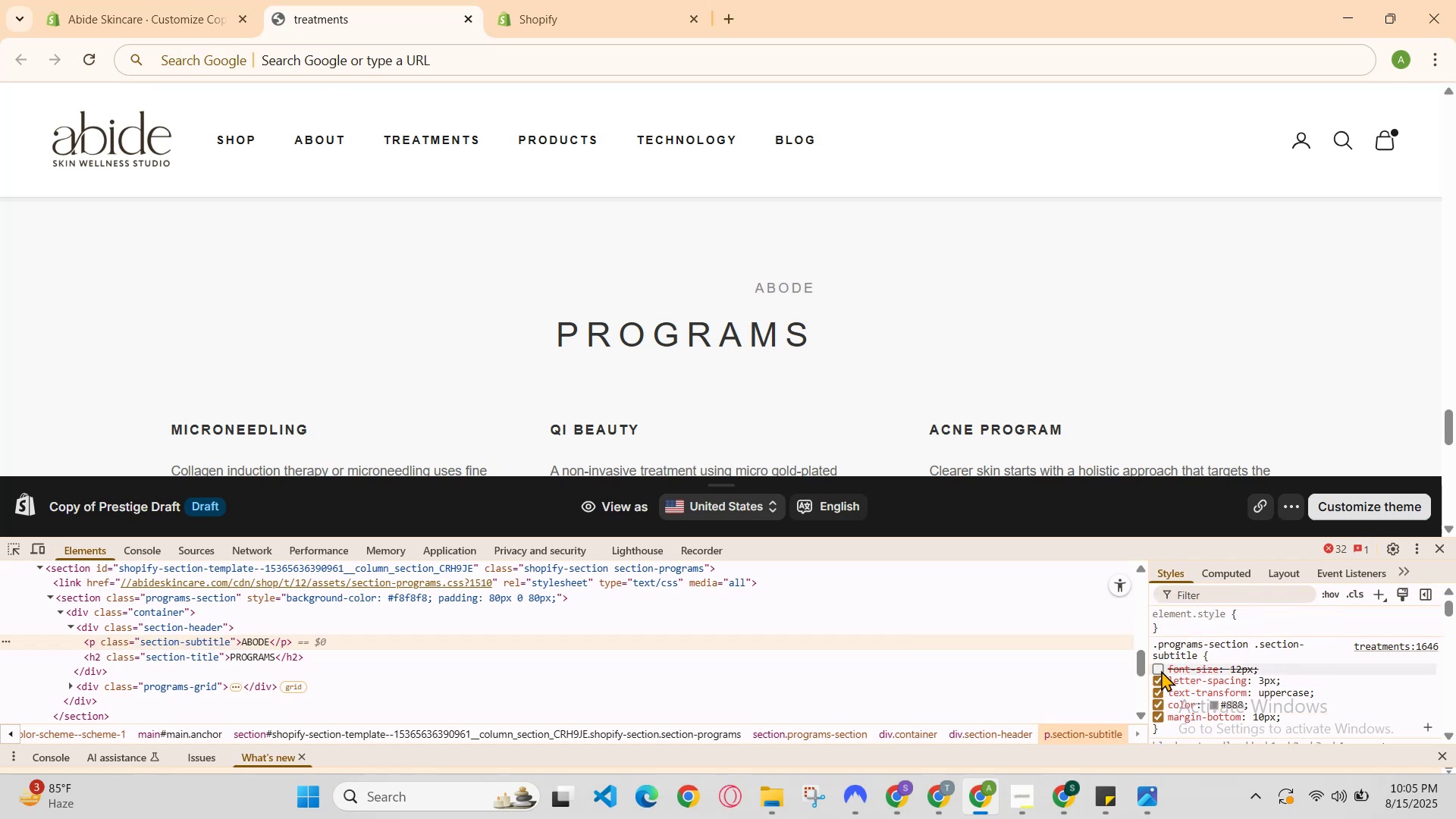 
left_click([1161, 670])
 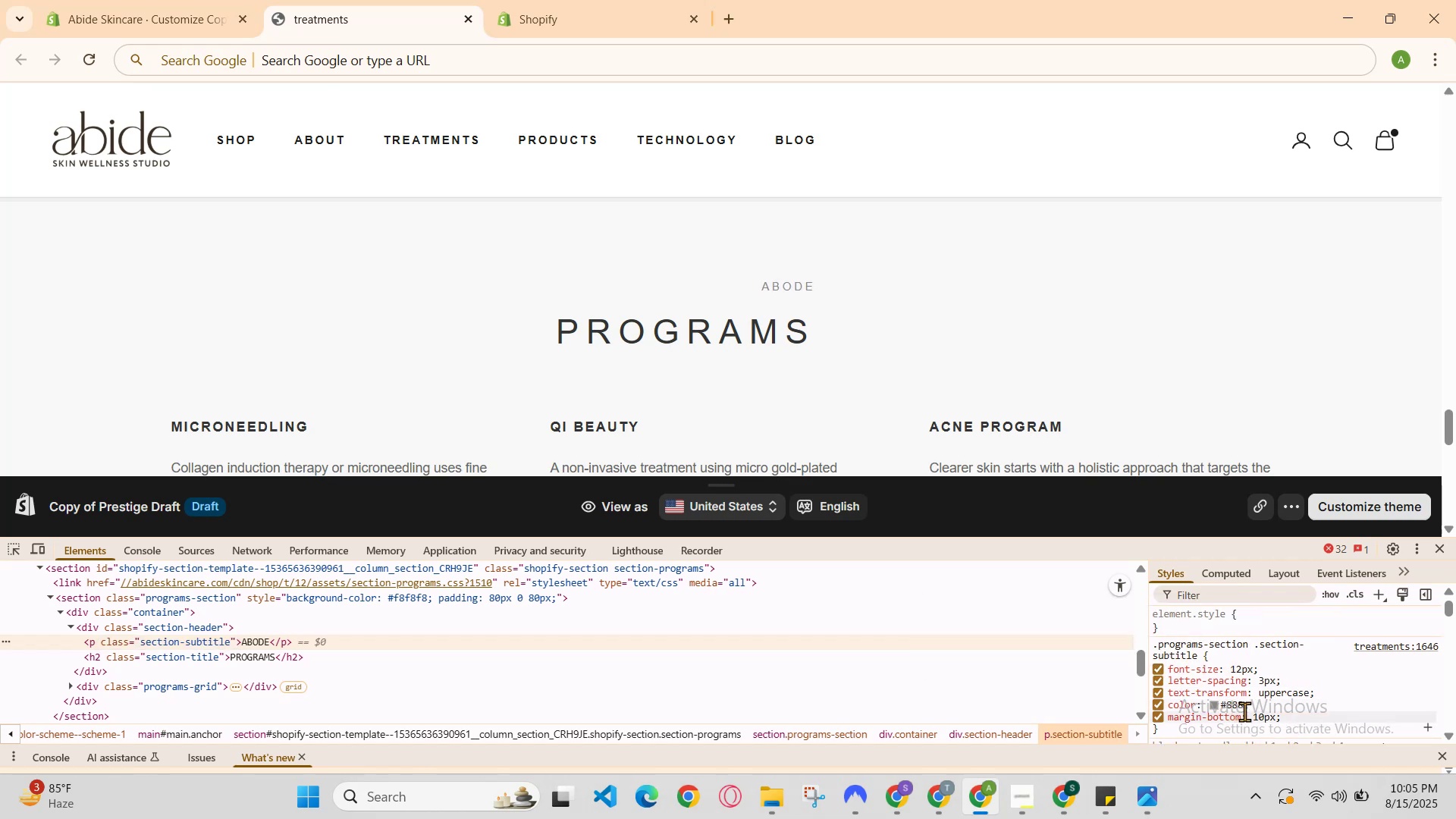 
left_click([1276, 694])
 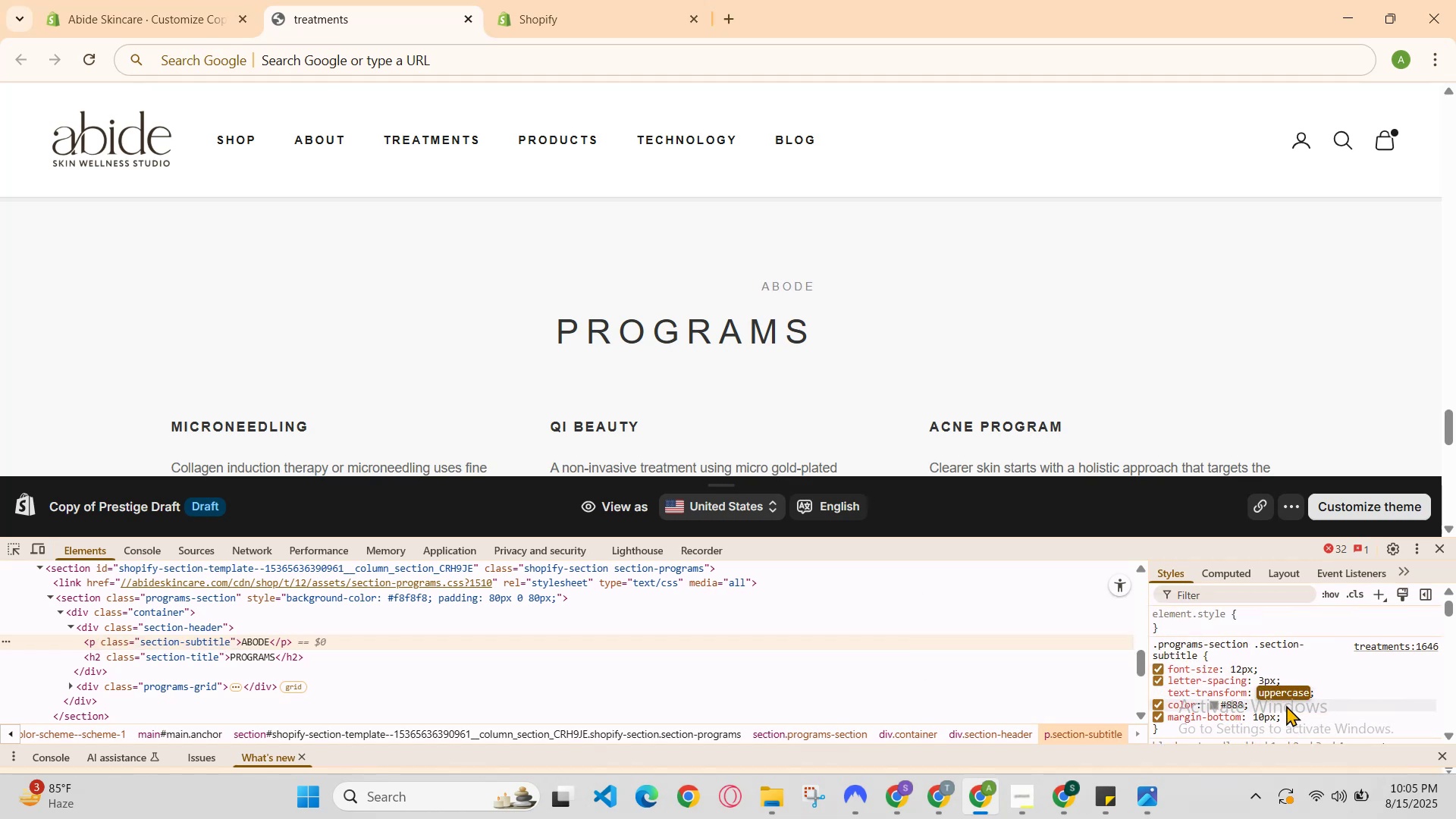 
left_click([1295, 714])
 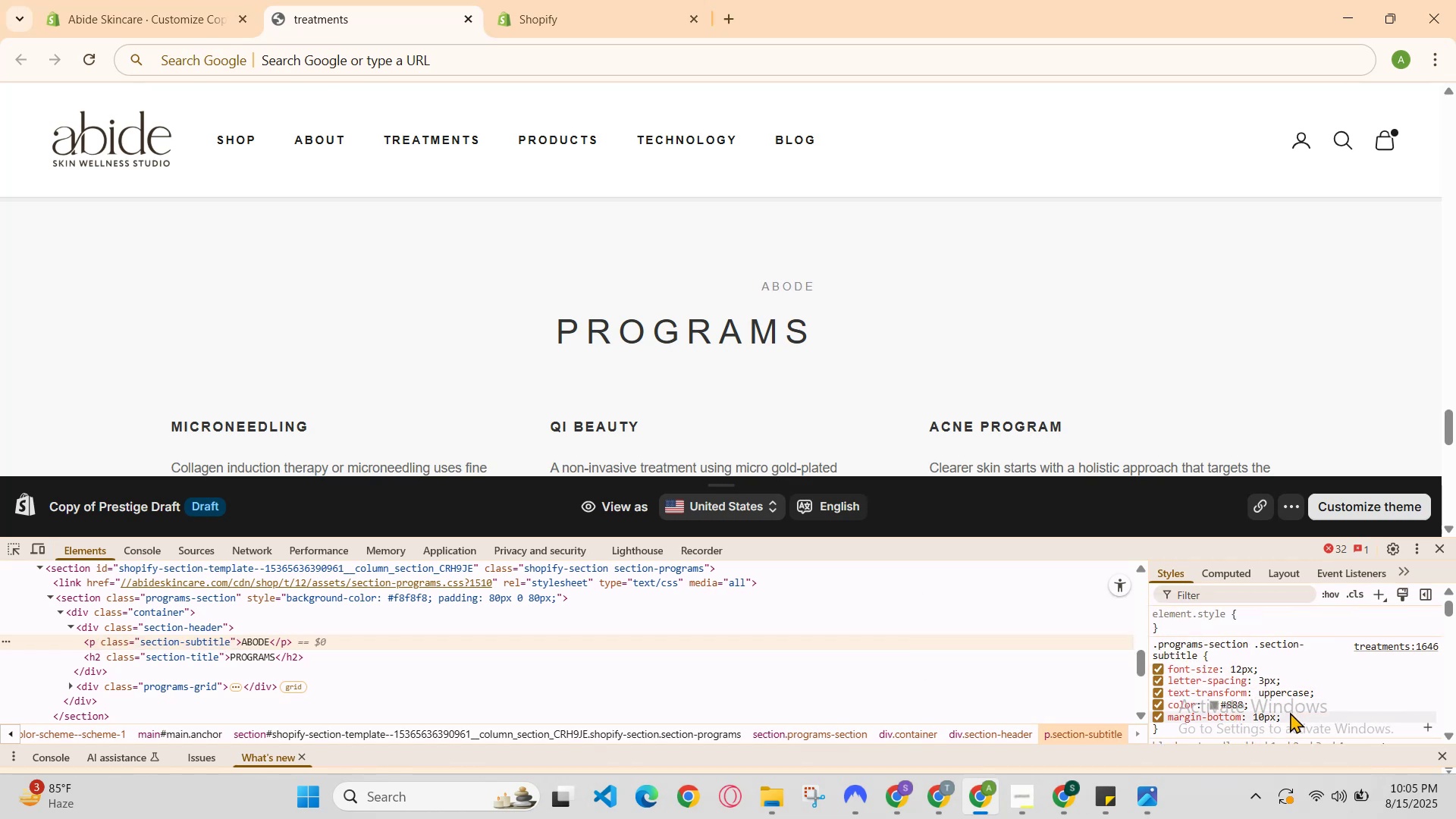 
scroll: coordinate [1290, 712], scroll_direction: none, amount: 0.0
 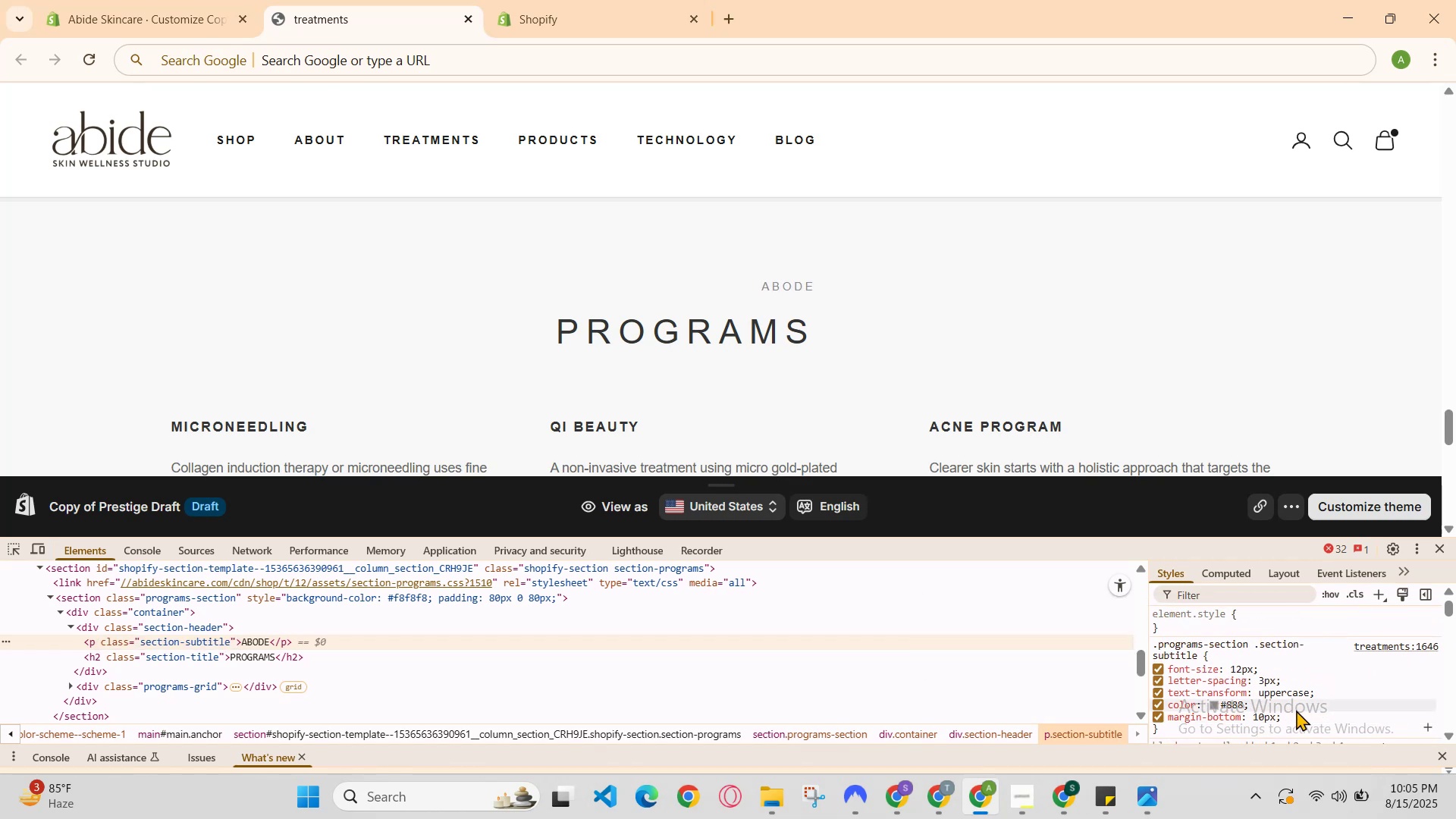 
left_click([1296, 710])
 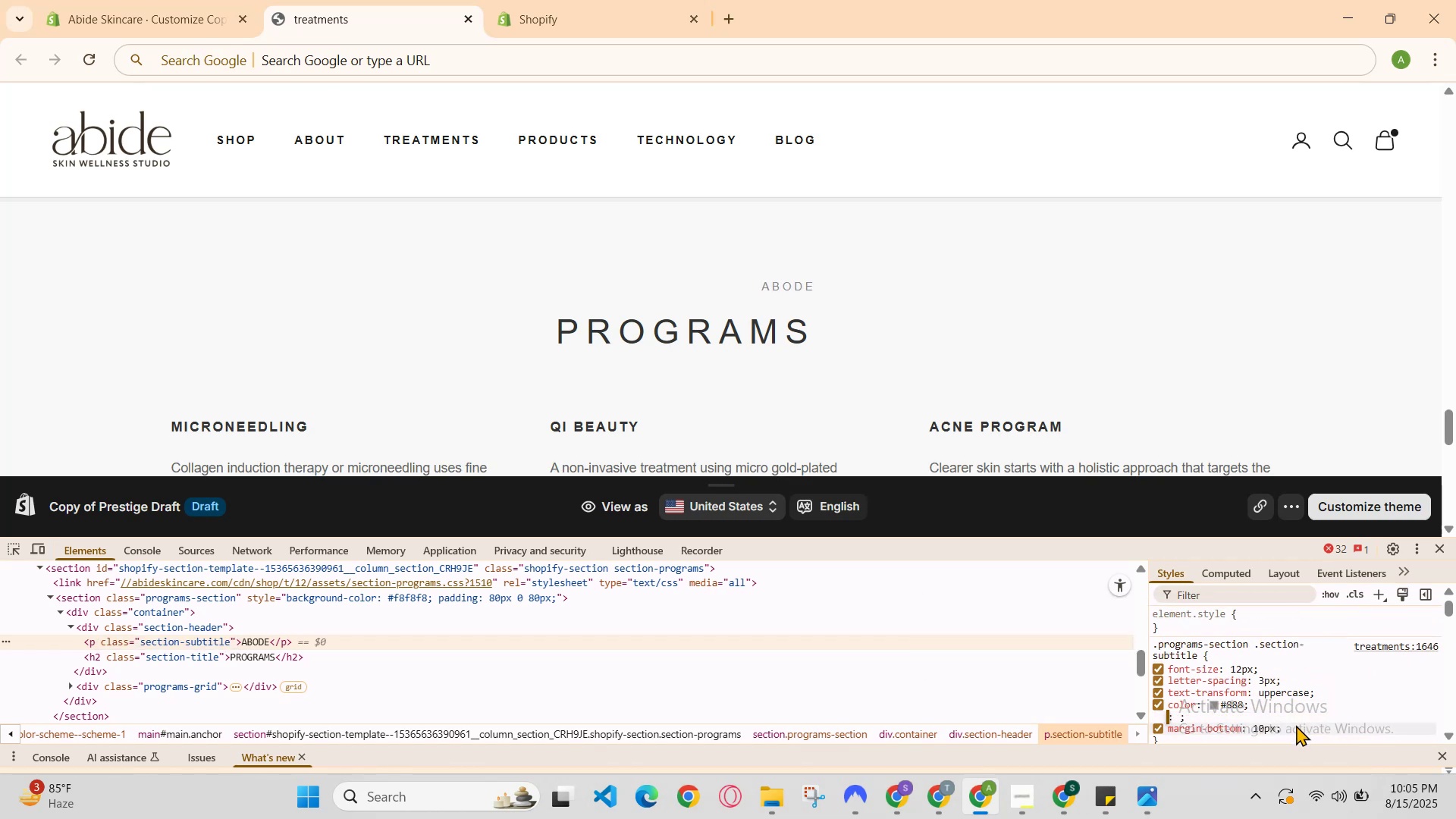 
left_click([1296, 725])
 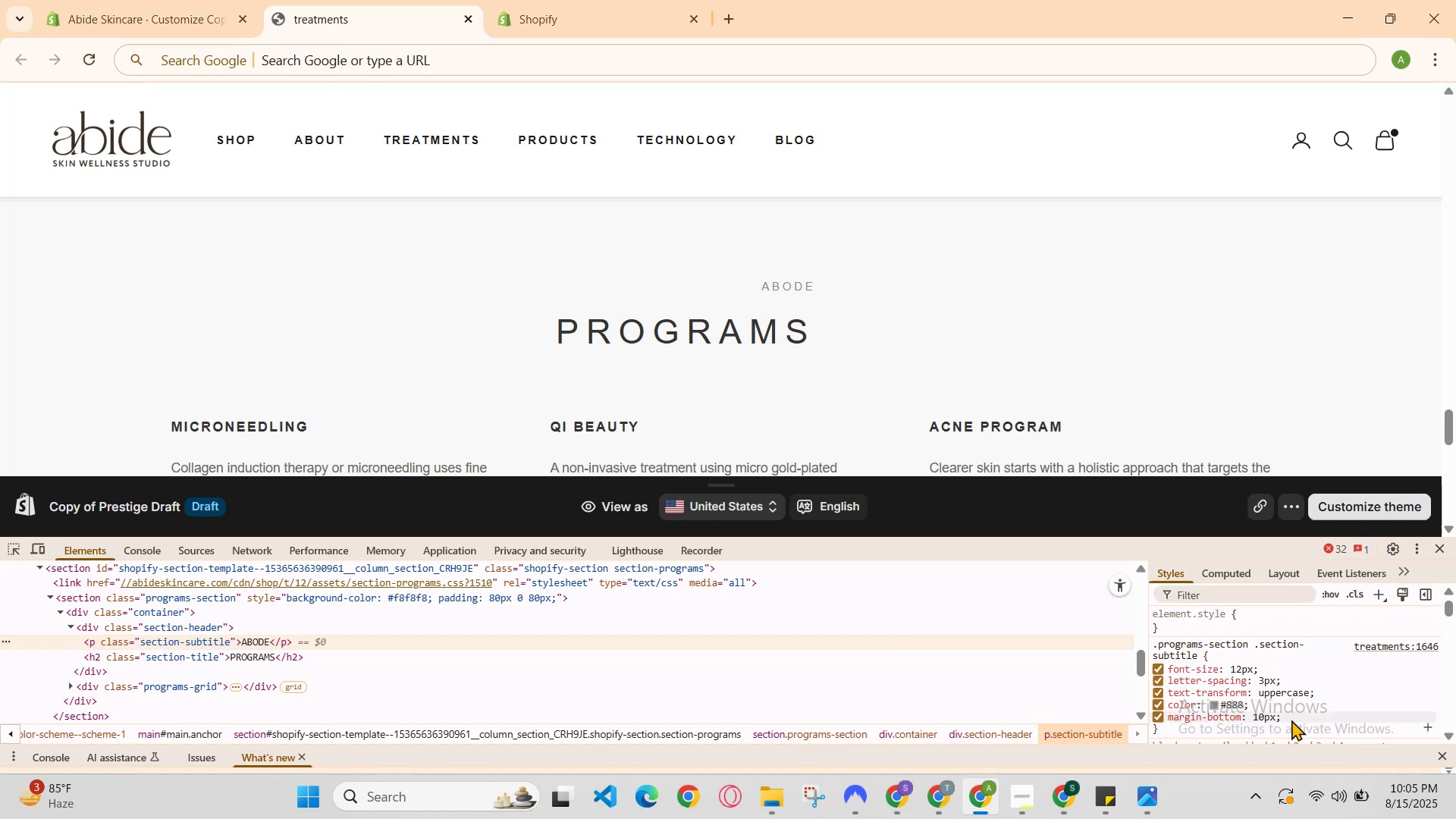 
left_click([1291, 711])
 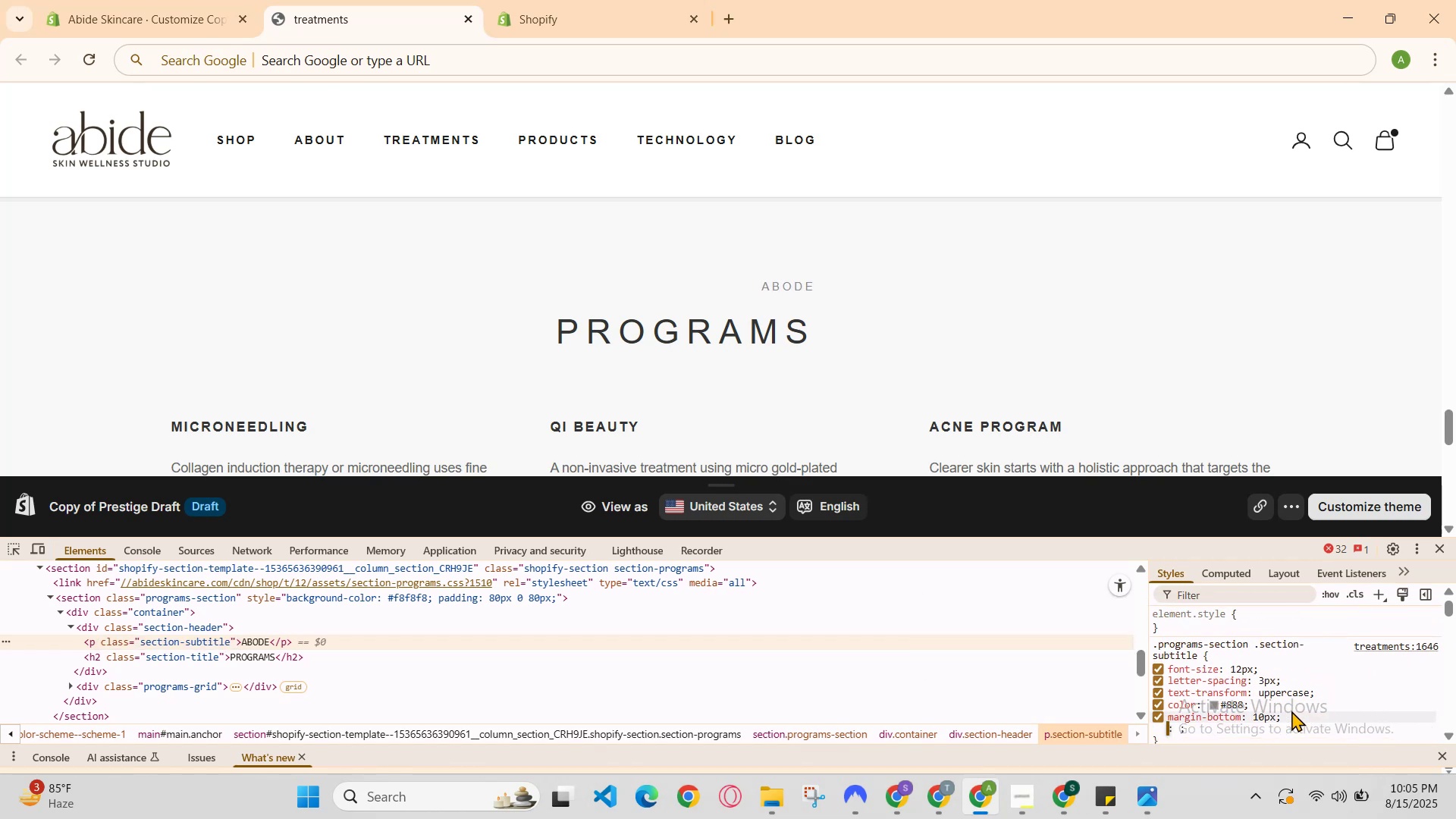 
type(tect)
key(Backspace)
key(Backspace)
 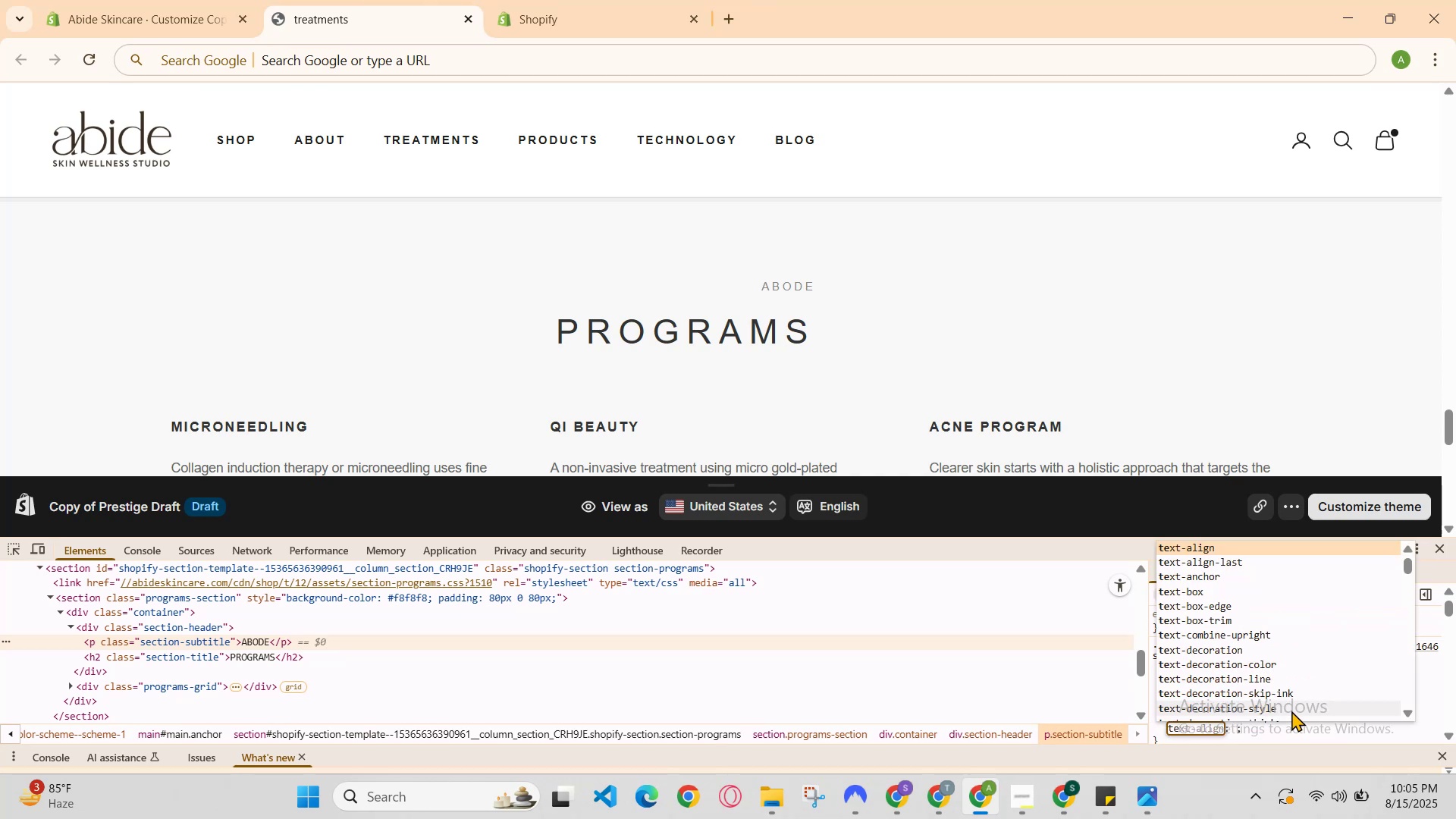 
key(Enter)
 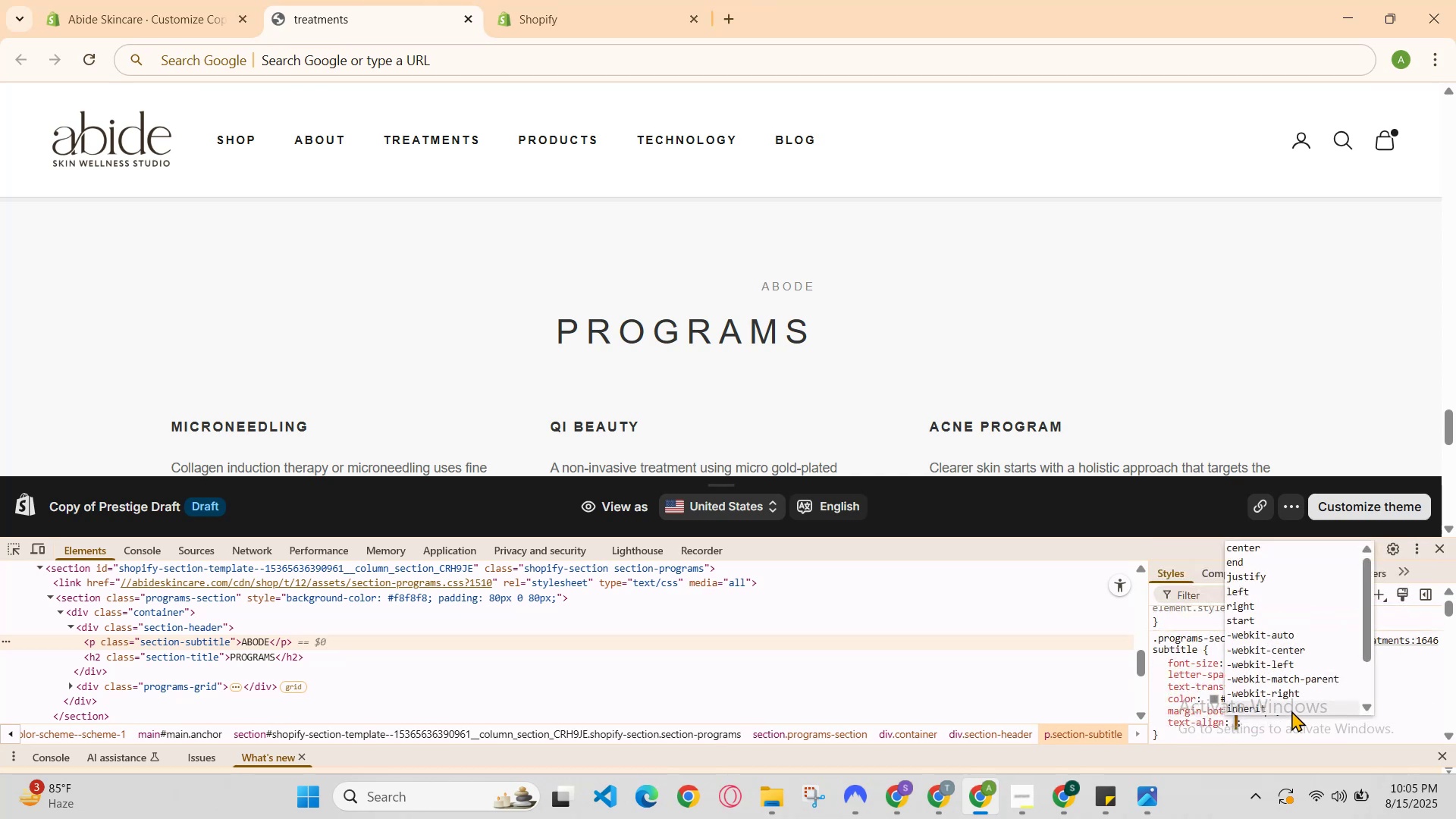 
type(x)
key(Backspace)
type(center)
key(Backspace)
key(Backspace)
key(Backspace)
key(Backspace)
key(Backspace)
key(Backspace)
type(r)
key(Backspace)
key(Backspace)
 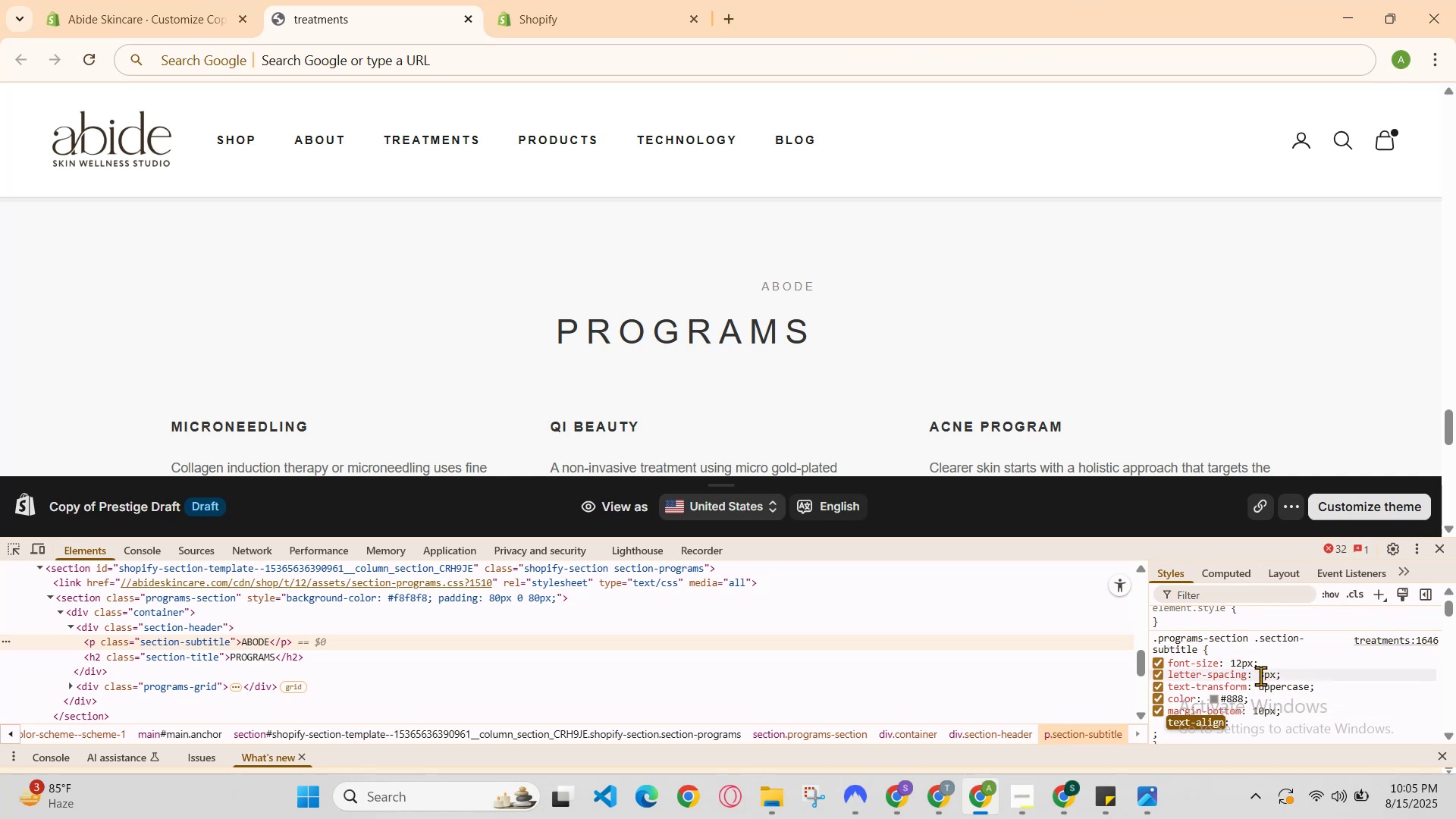 
left_click([1290, 677])
 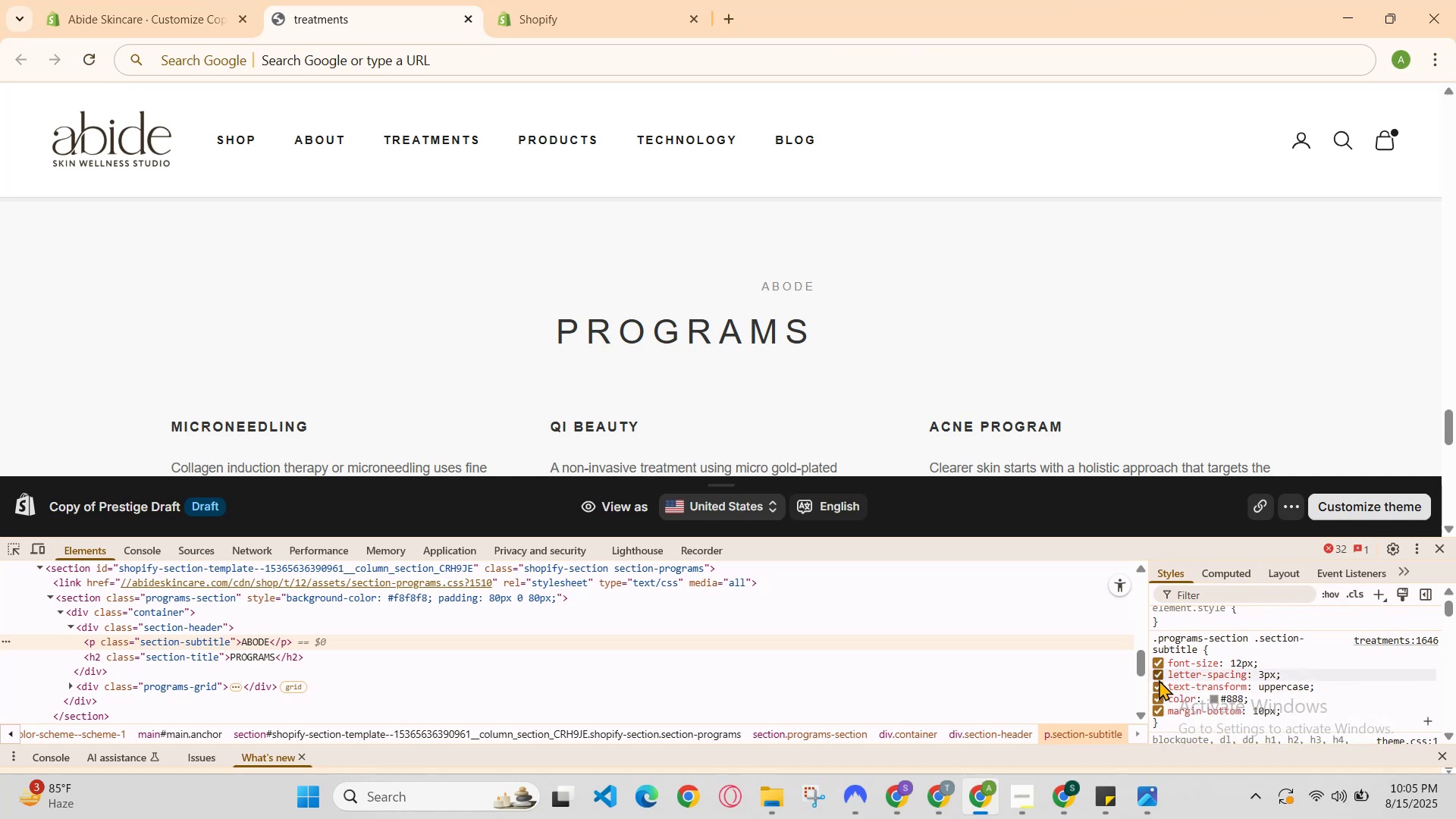 
left_click([1159, 673])
 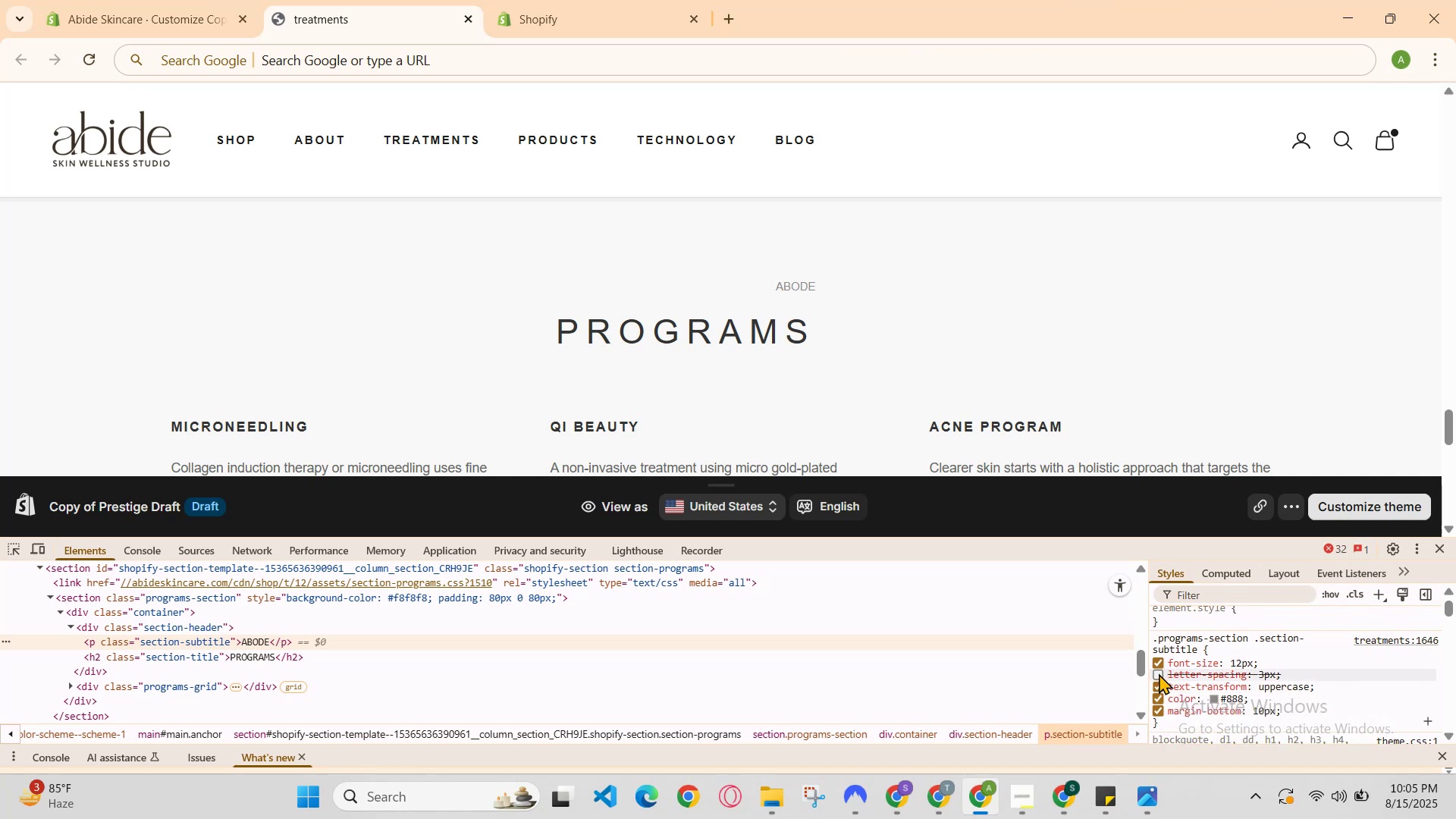 
left_click([1159, 673])
 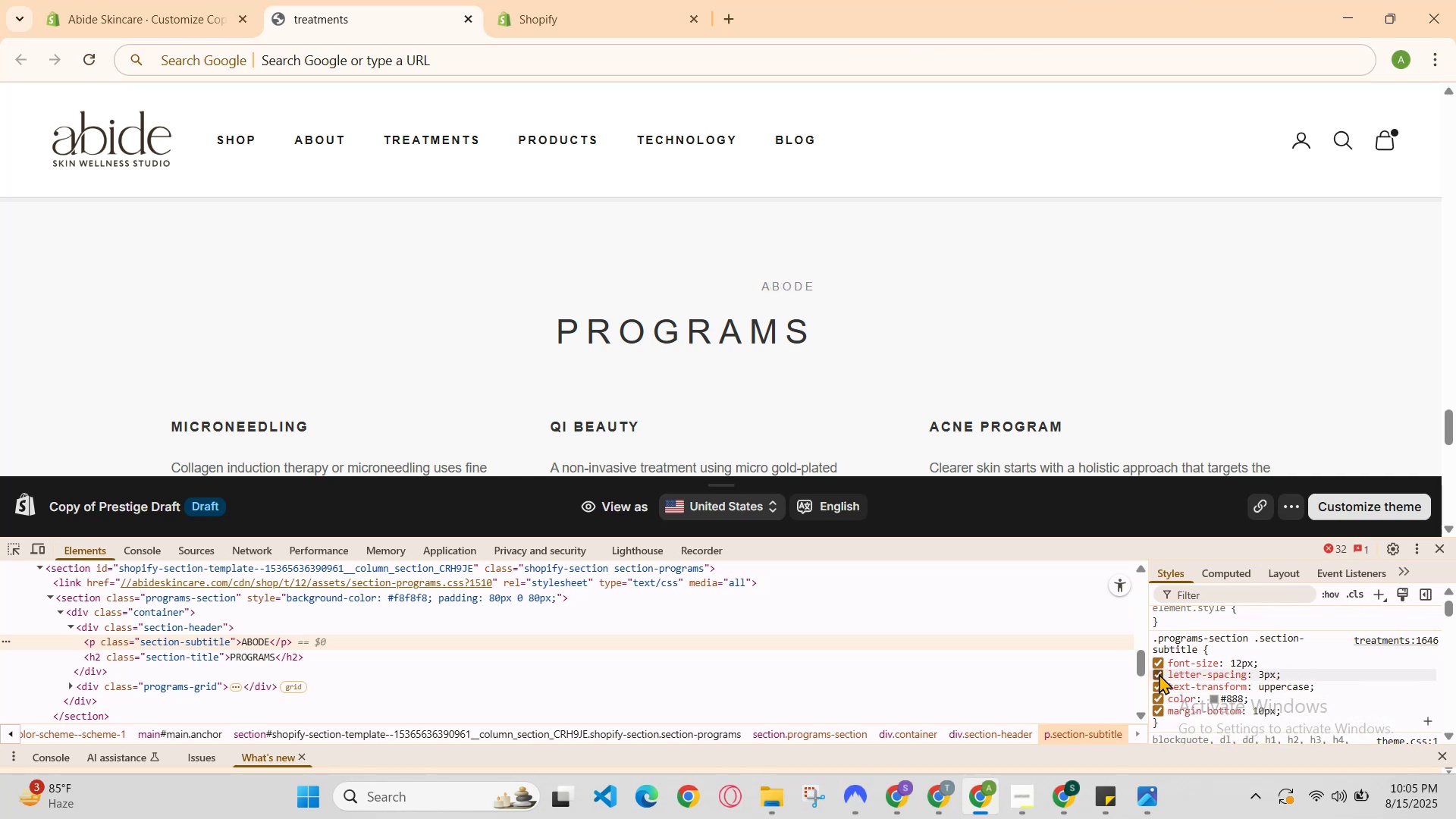 
left_click([1159, 673])
 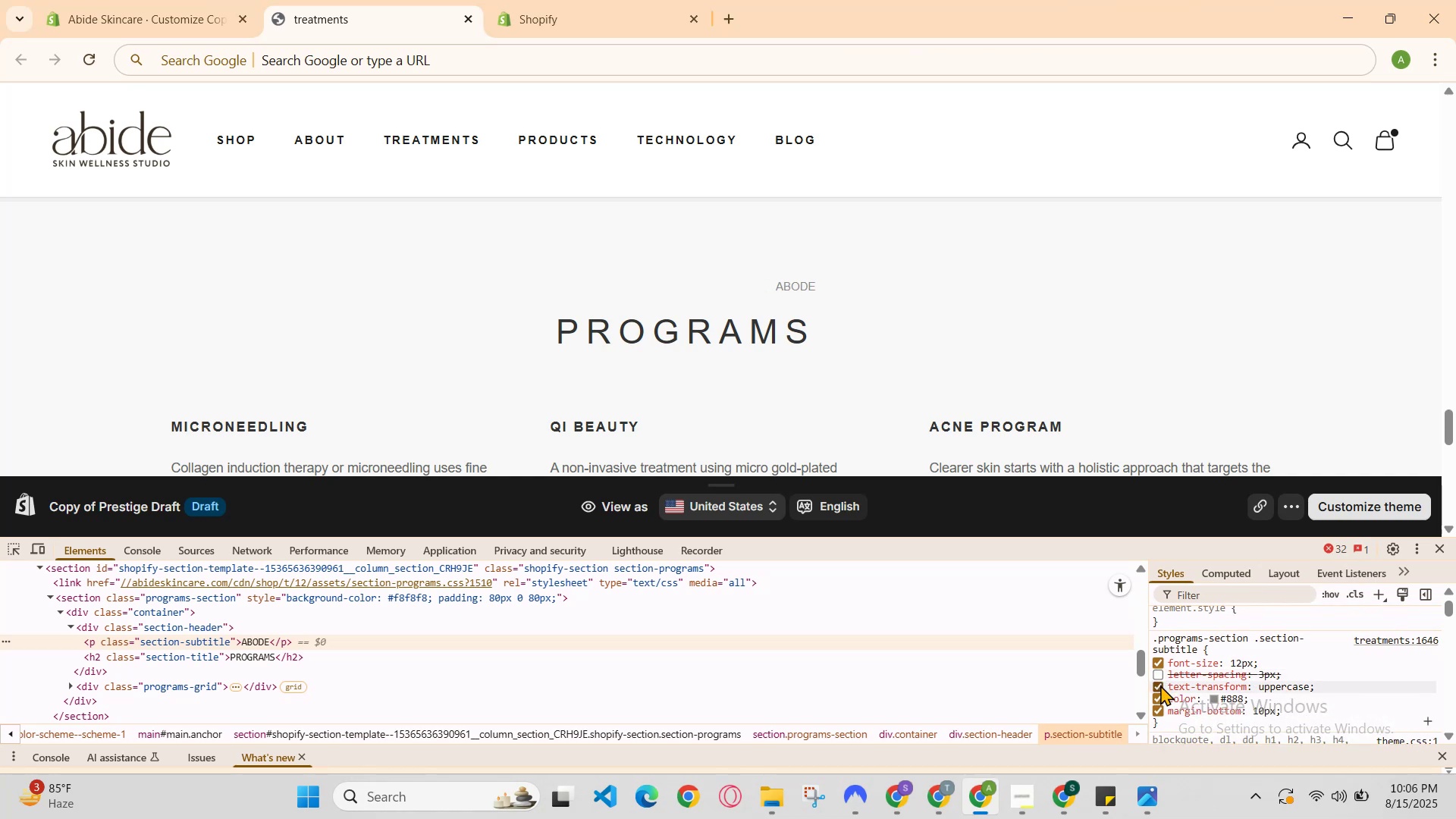 
left_click([1160, 686])
 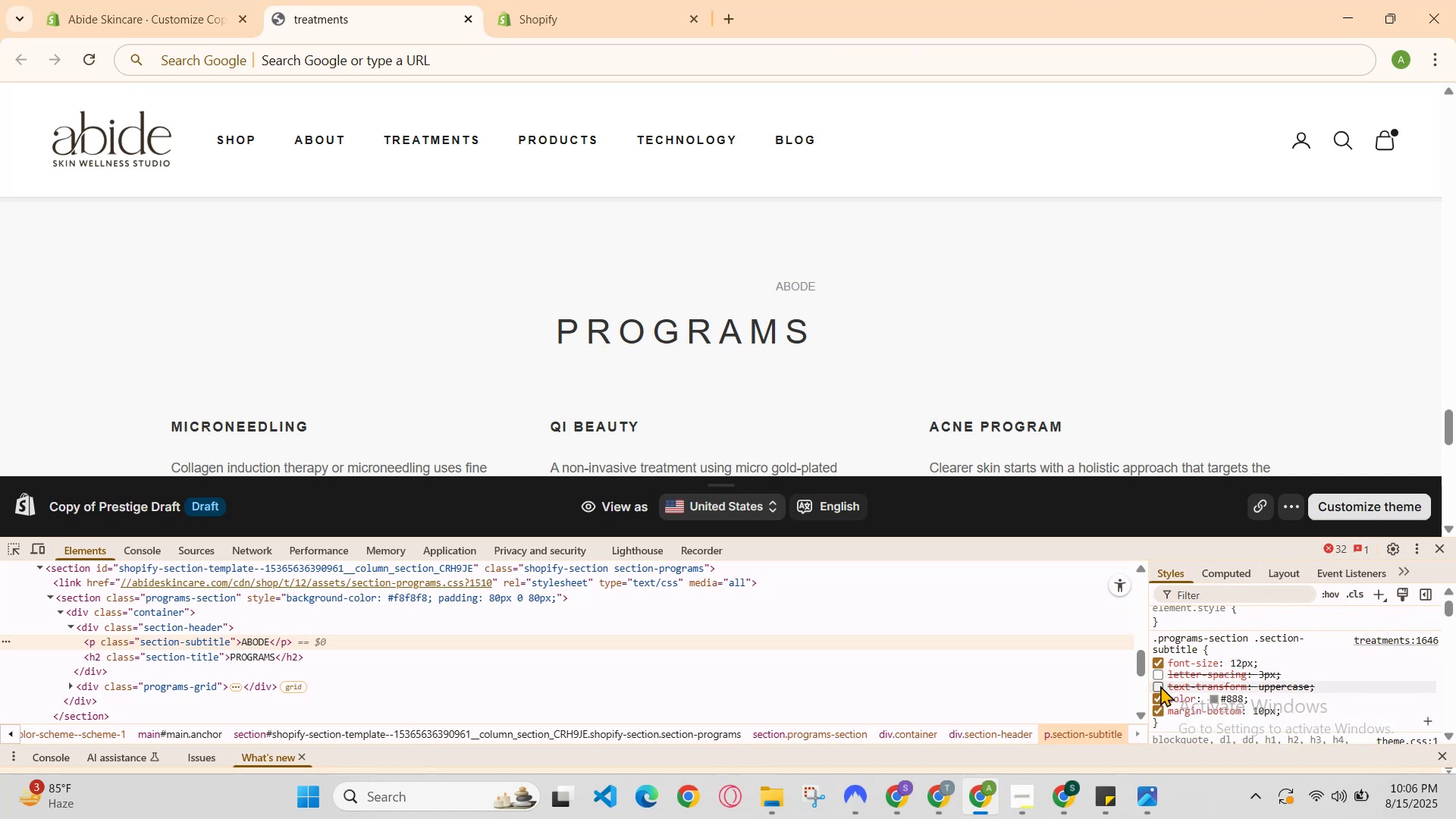 
left_click([1160, 686])
 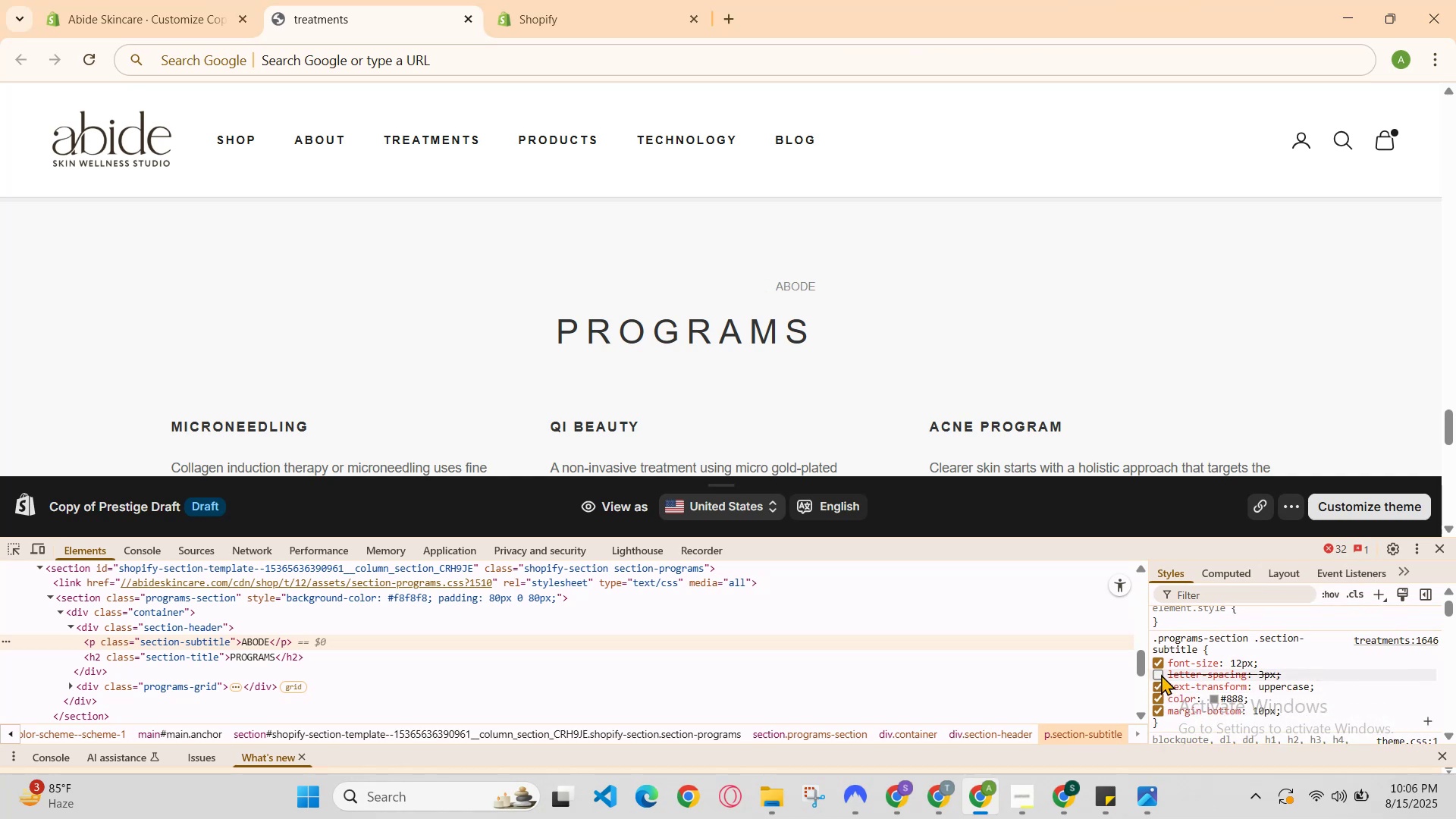 
left_click([1161, 671])
 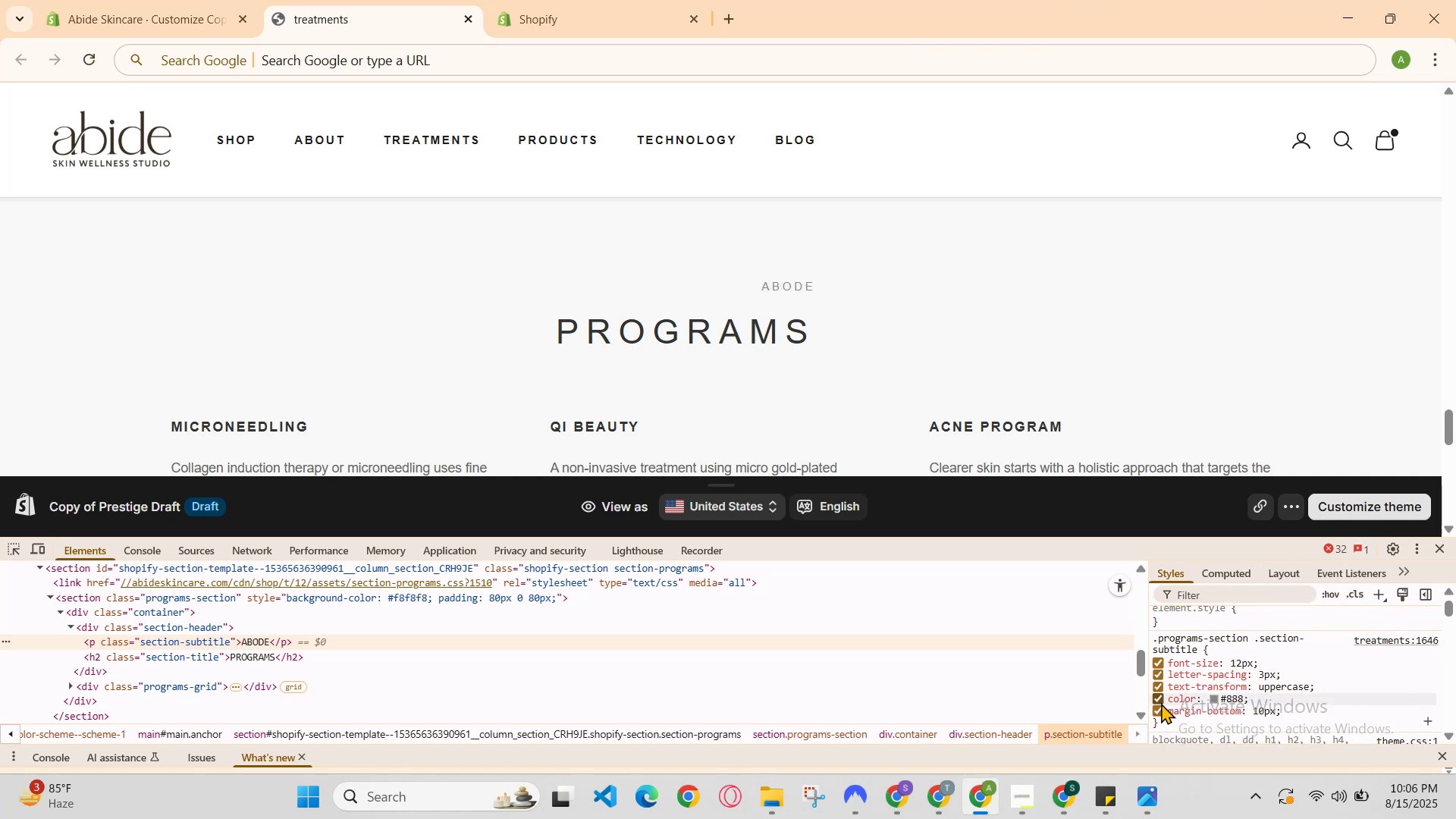 
left_click([1161, 707])
 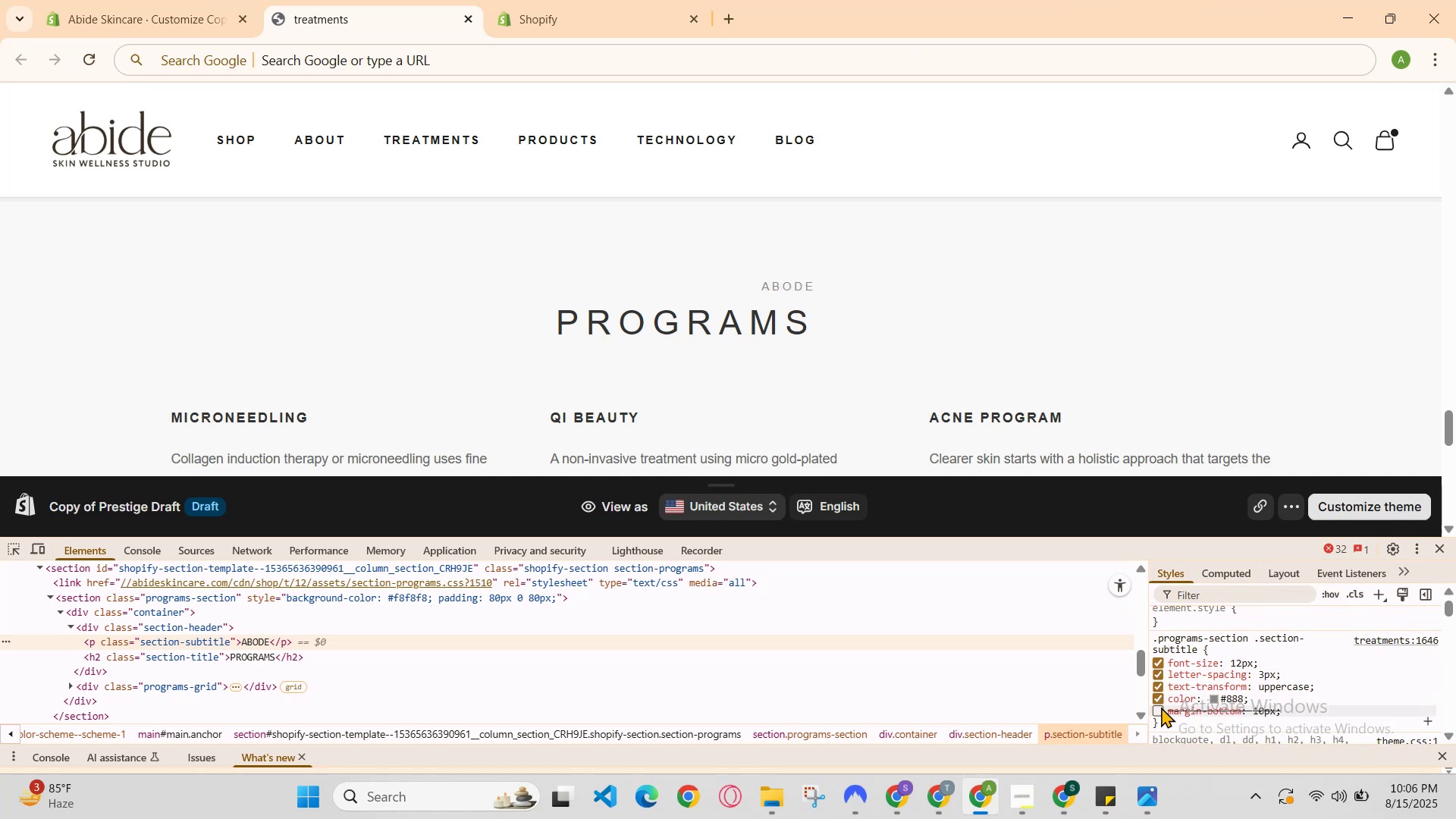 
left_click([1161, 707])
 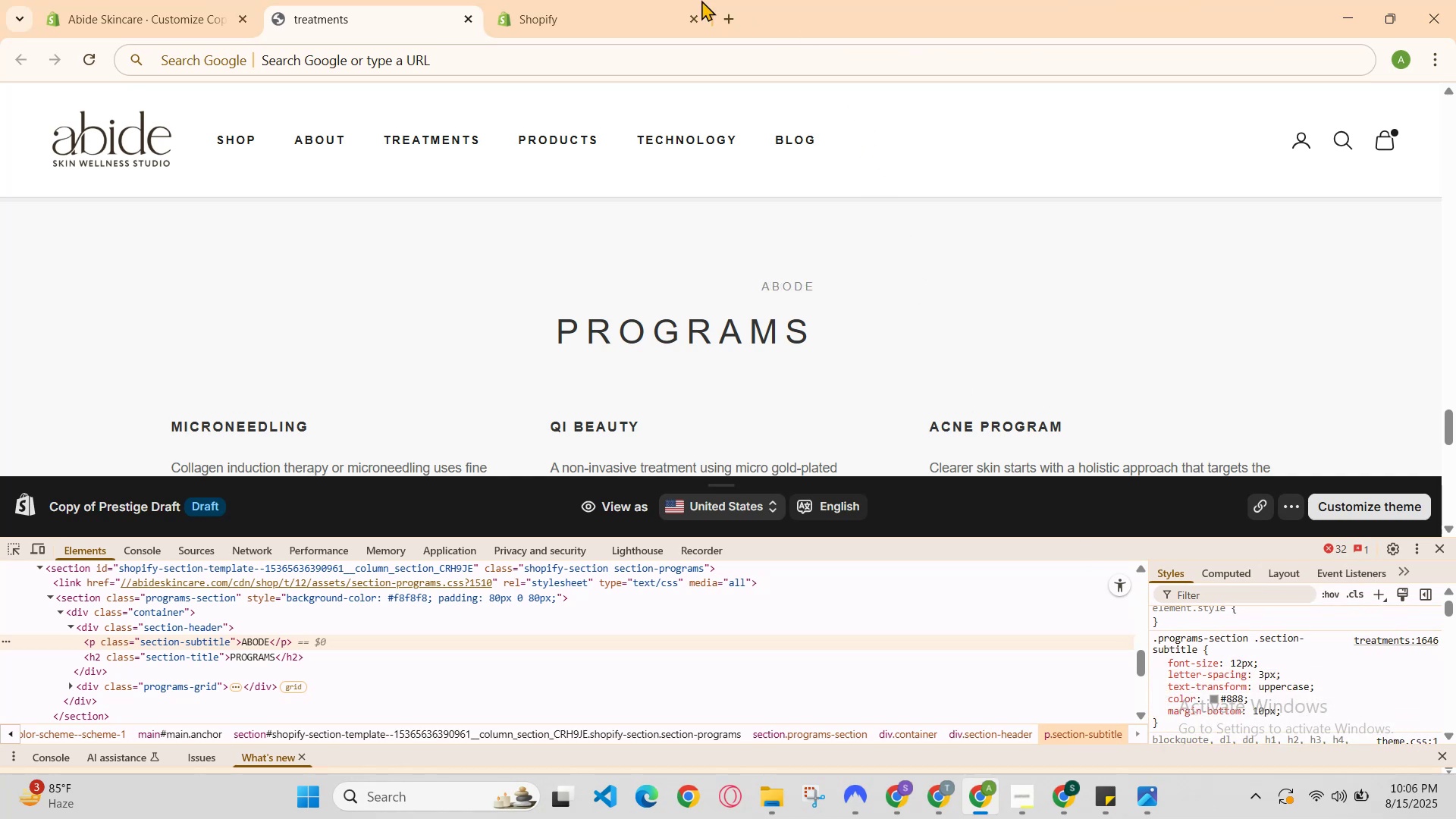 
left_click([546, 0])
 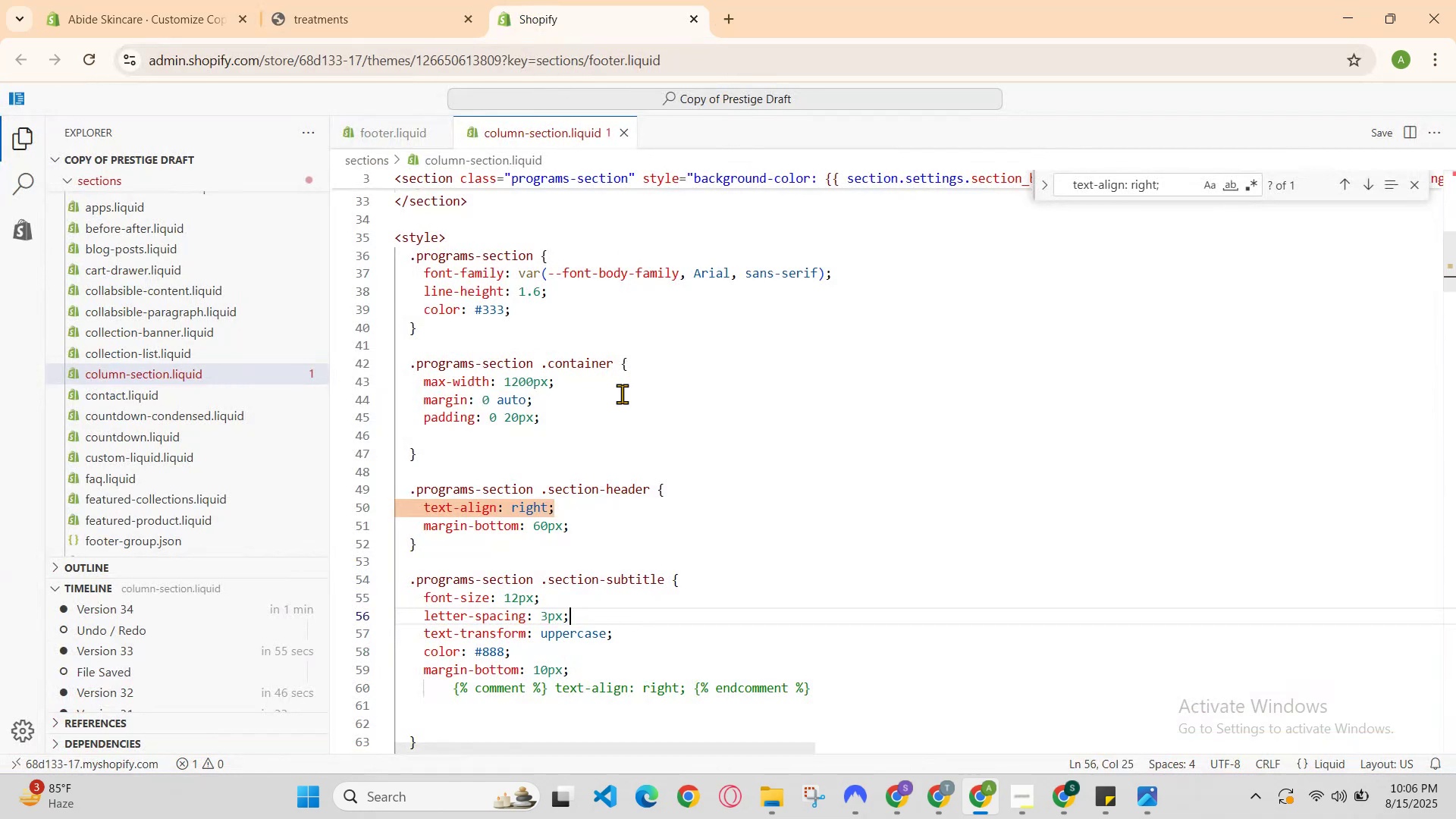 
scroll: coordinate [629, 642], scroll_direction: down, amount: 3.0
 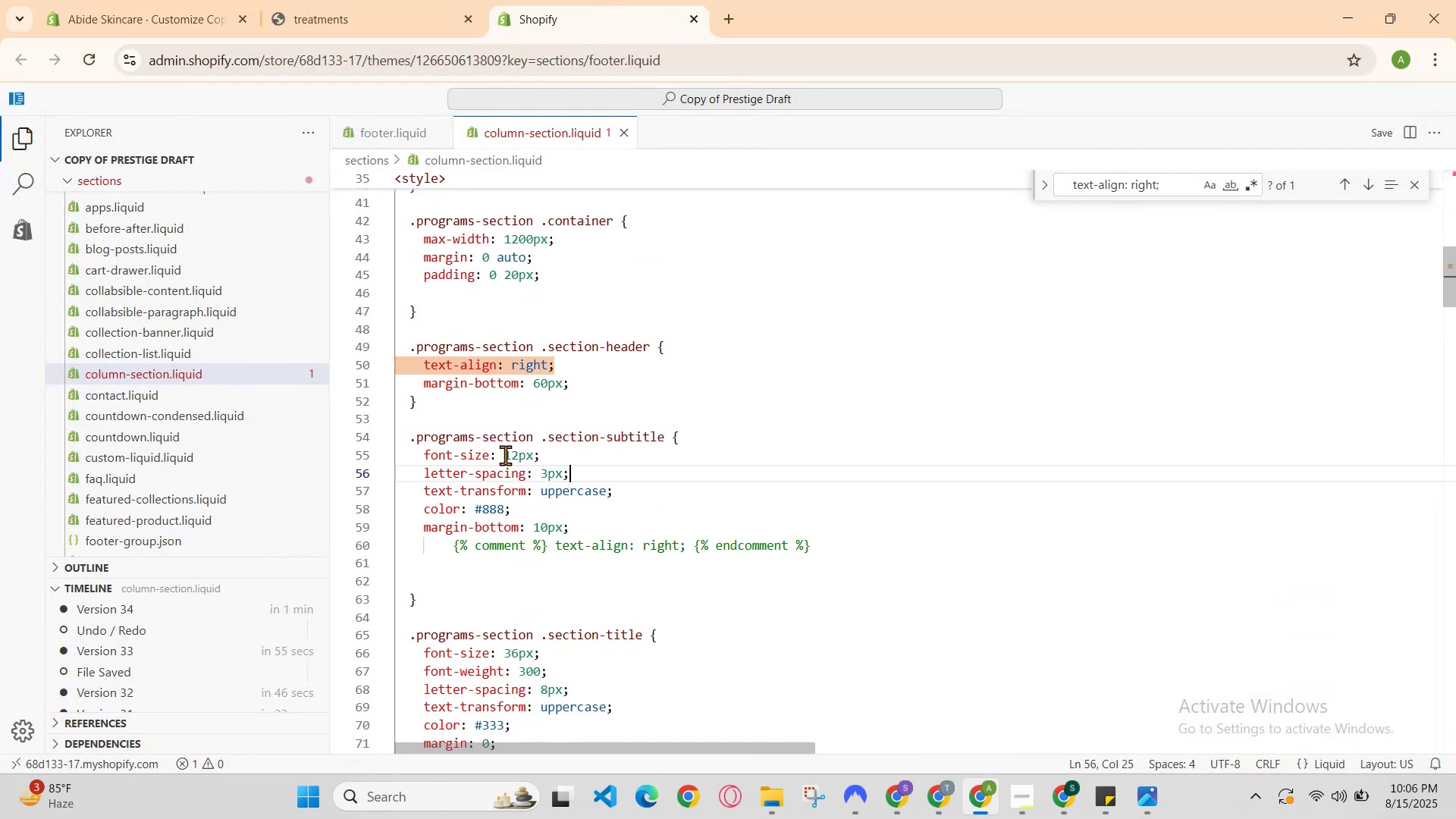 
left_click([517, 458])
 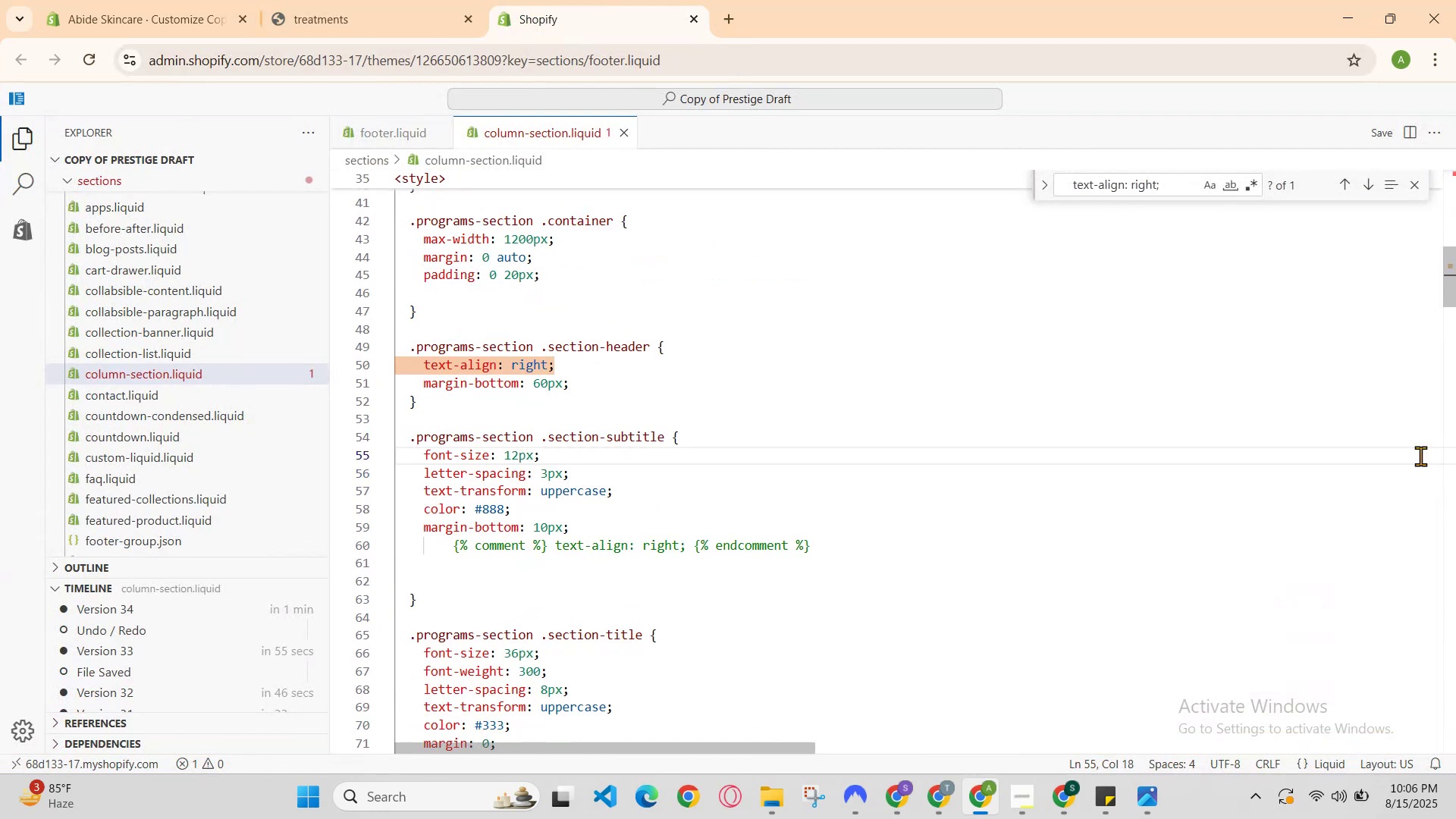 
key(Backspace)
key(Backspace)
type(30)
 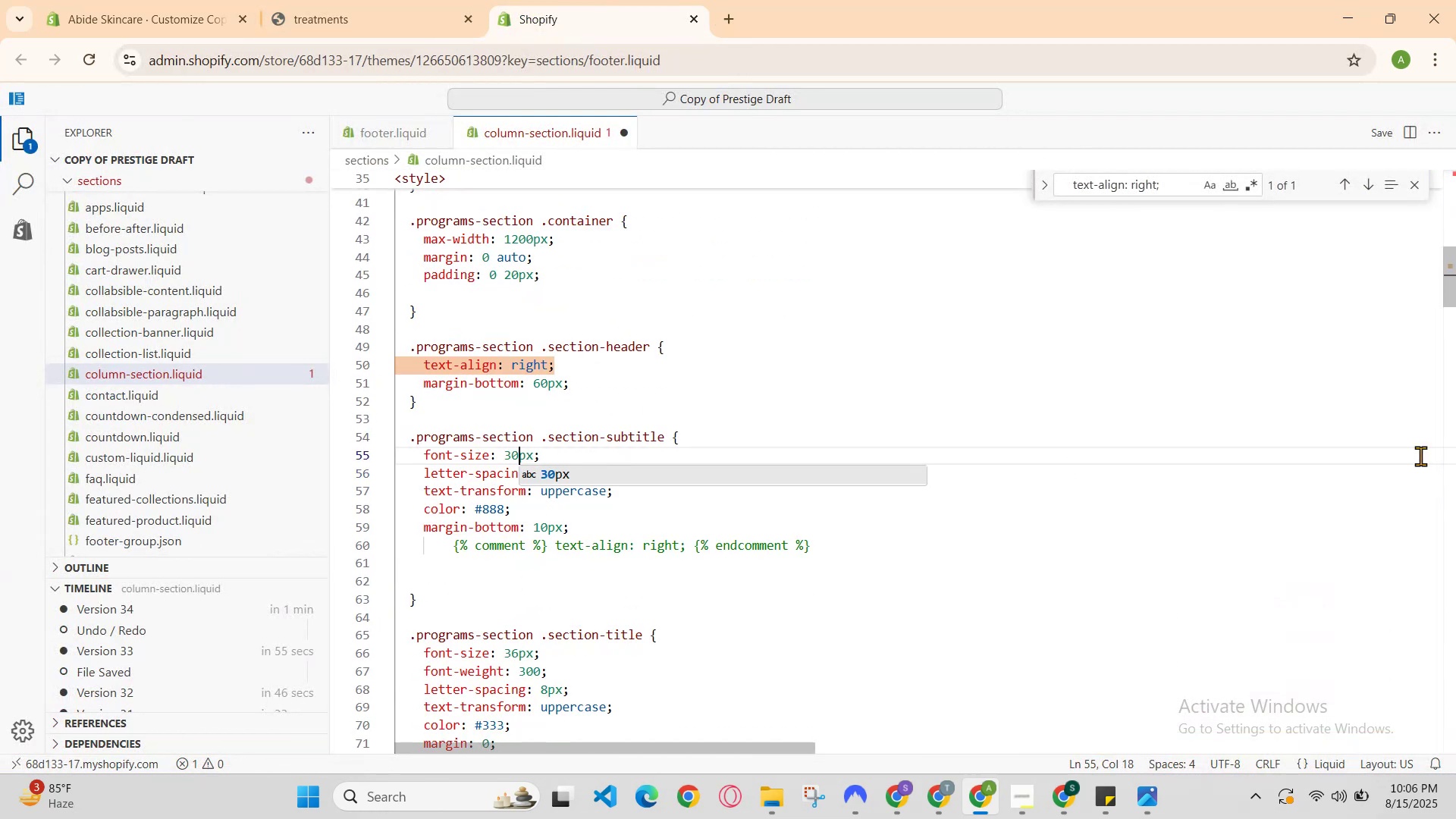 
hold_key(key=ControlLeft, duration=0.56)
 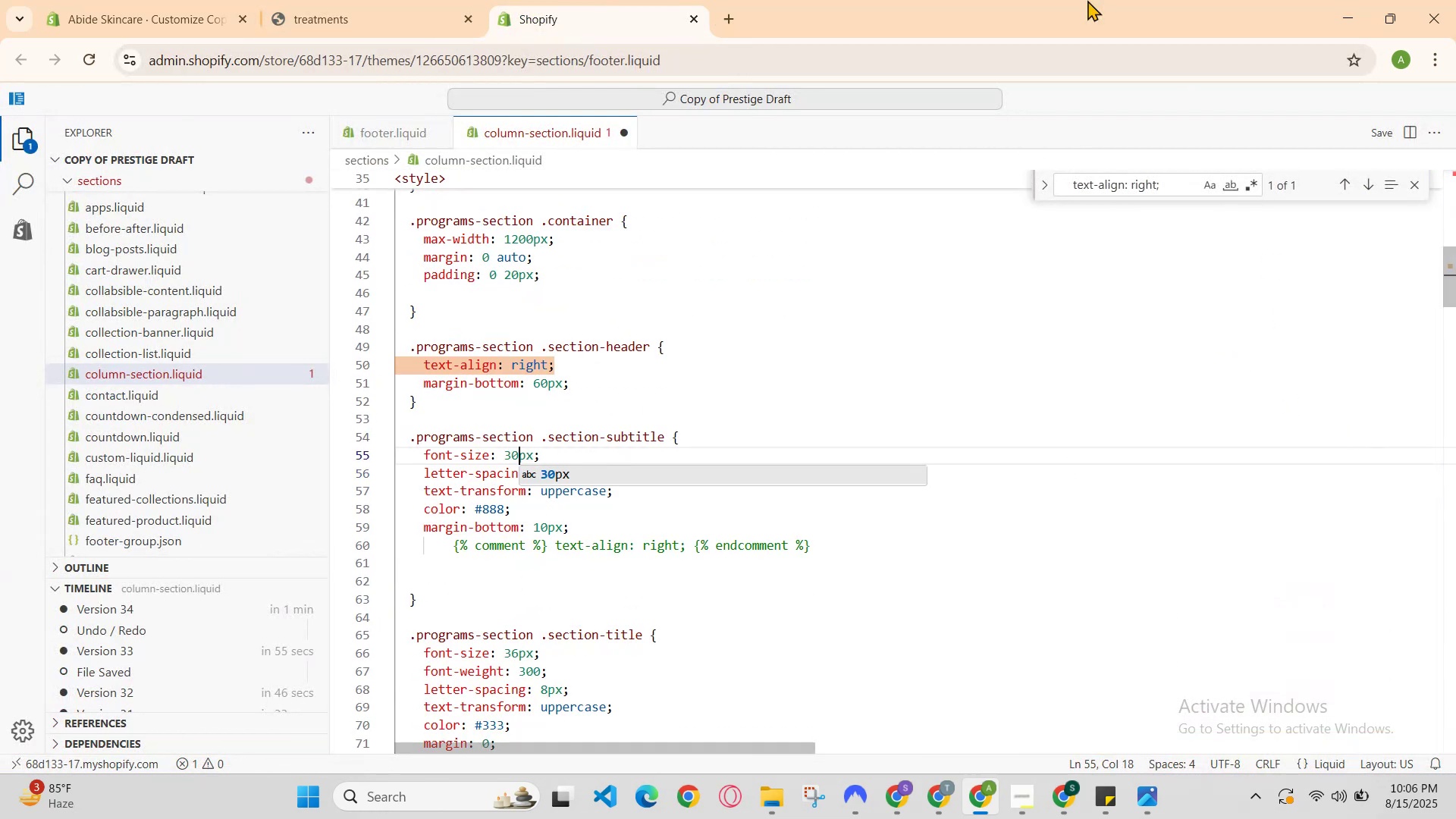 
hold_key(key=S, duration=0.35)
 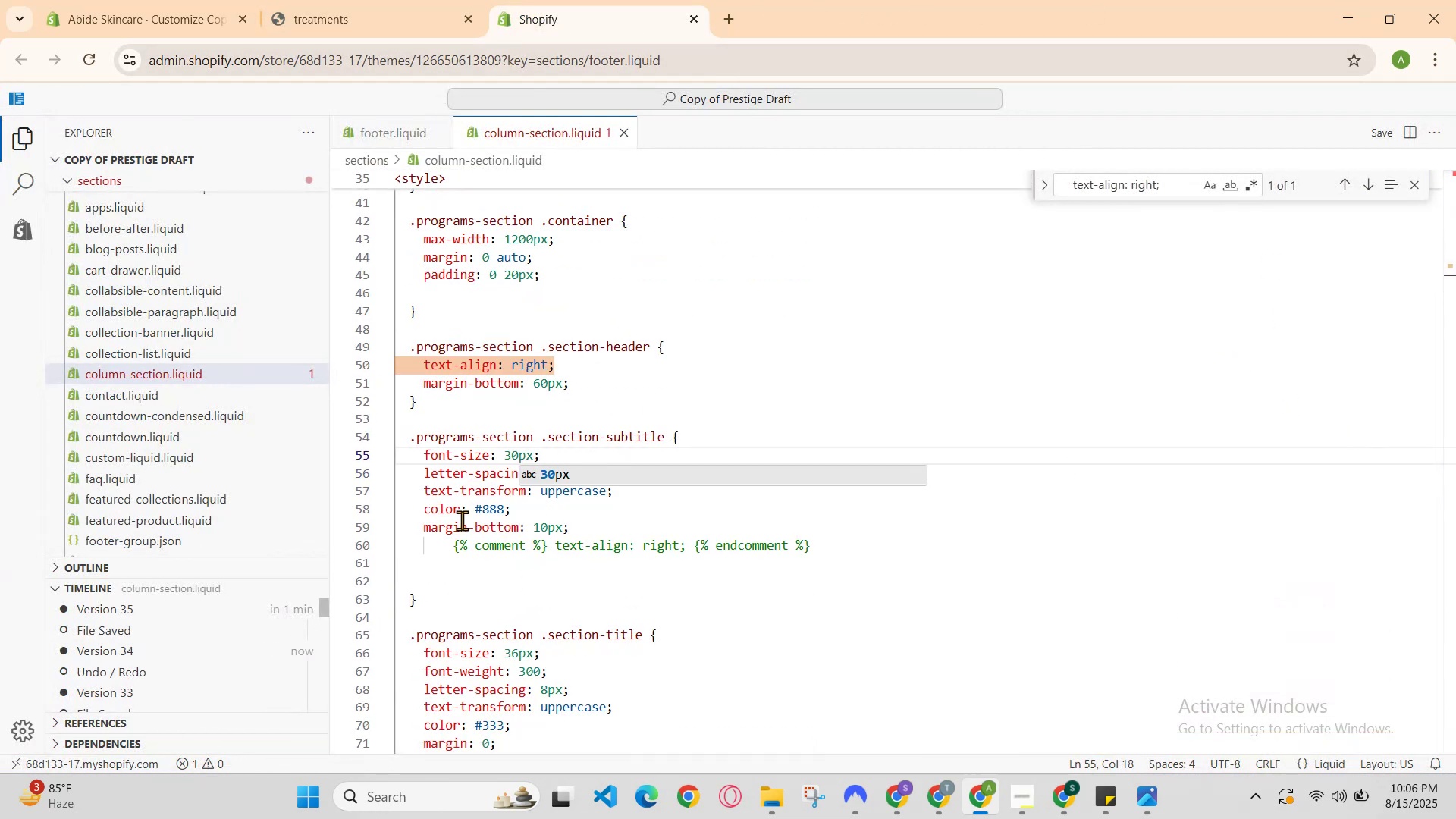 
left_click([352, 0])
 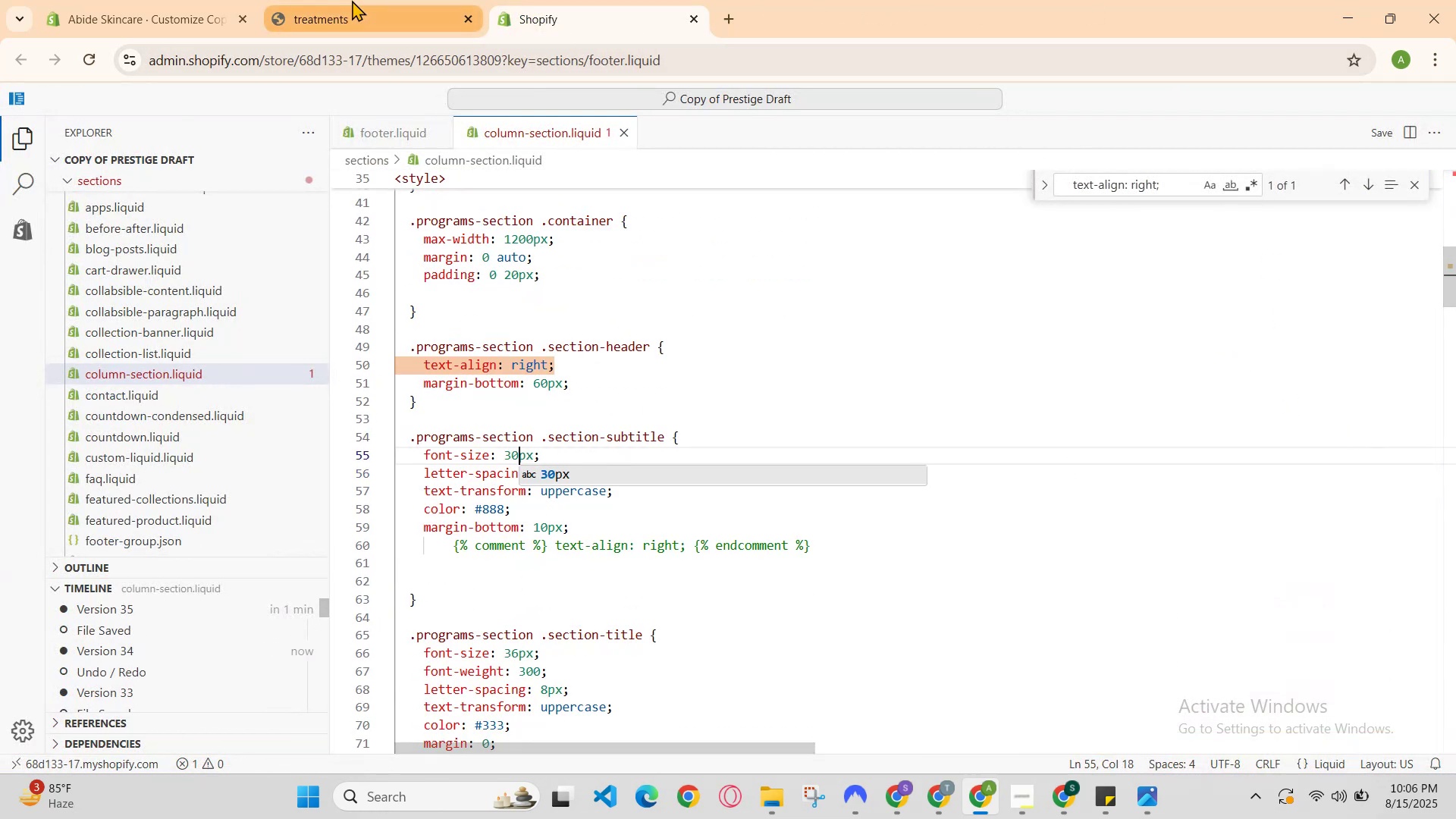 
key(Control+R)
 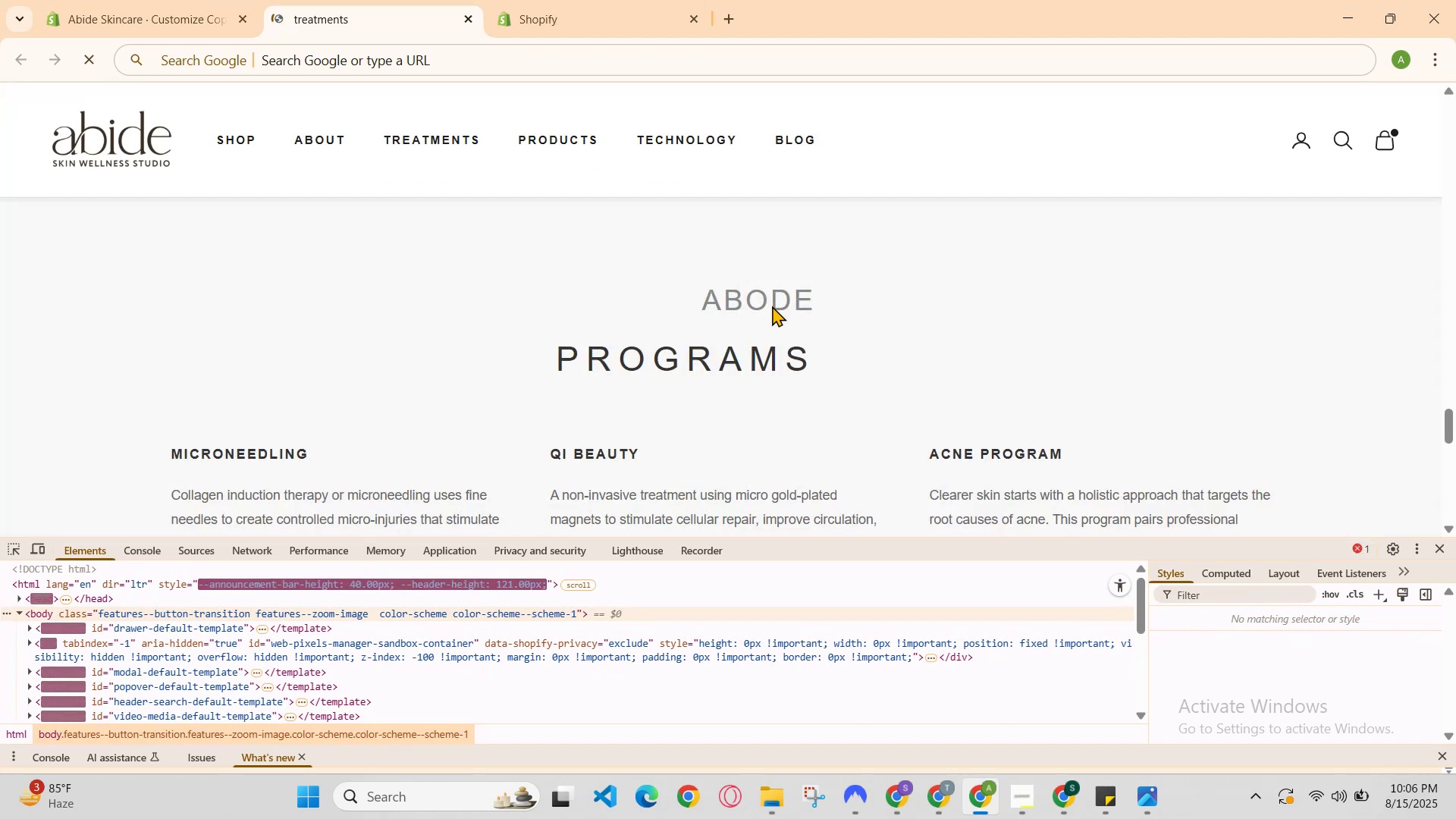 
scroll: coordinate [743, 269], scroll_direction: none, amount: 0.0
 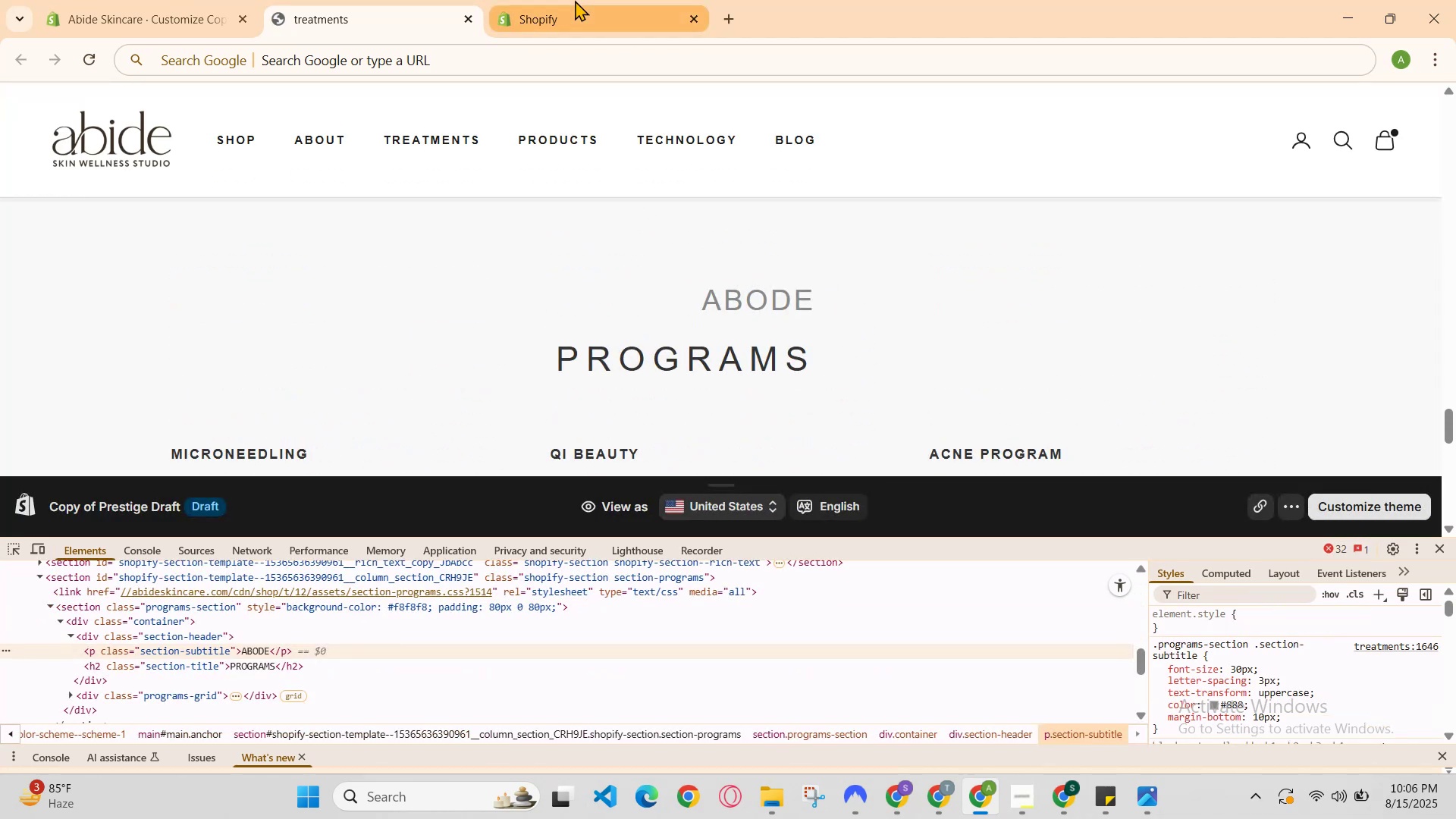 
left_click([612, 0])
 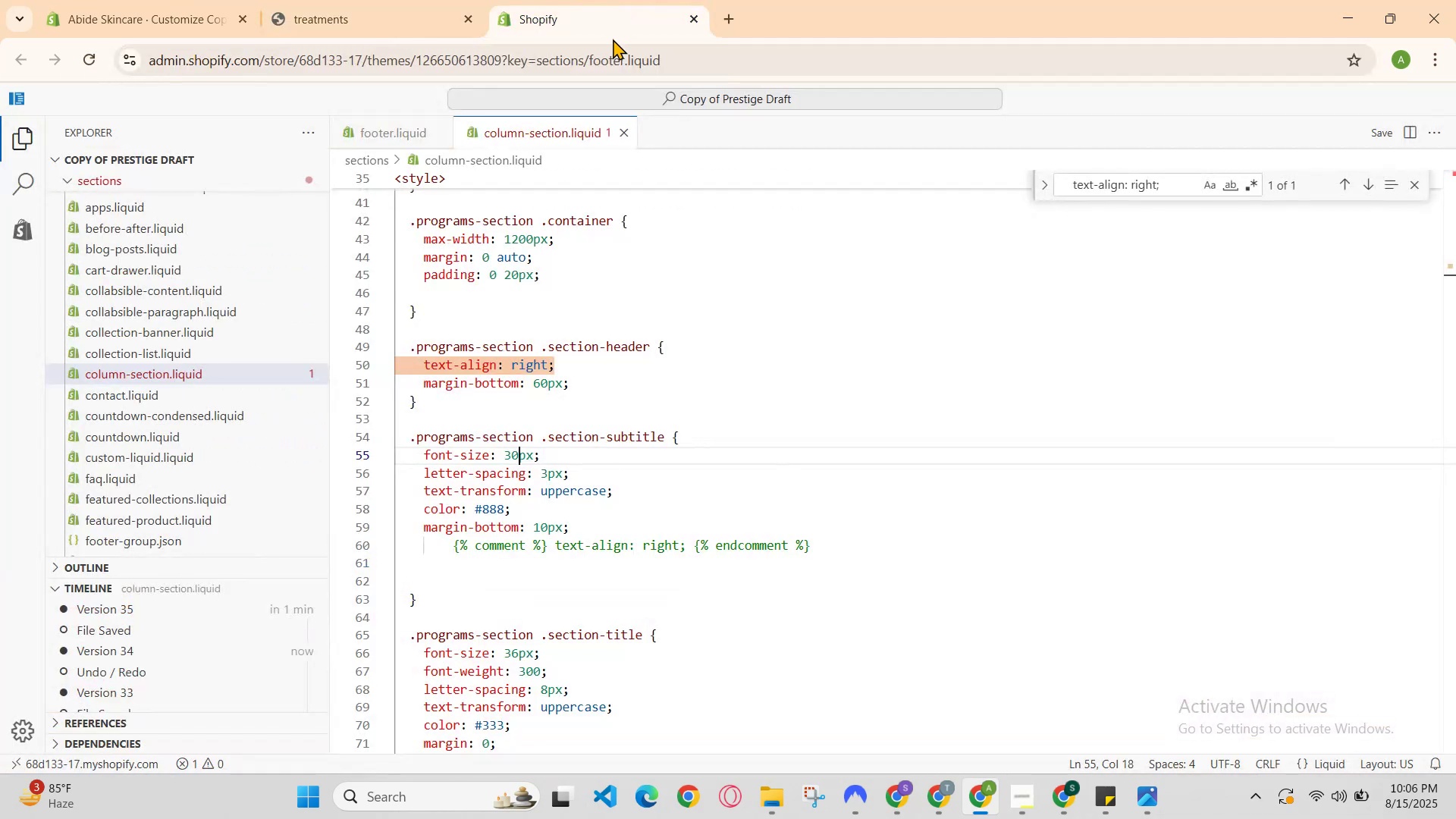 
key(Control+Z)
 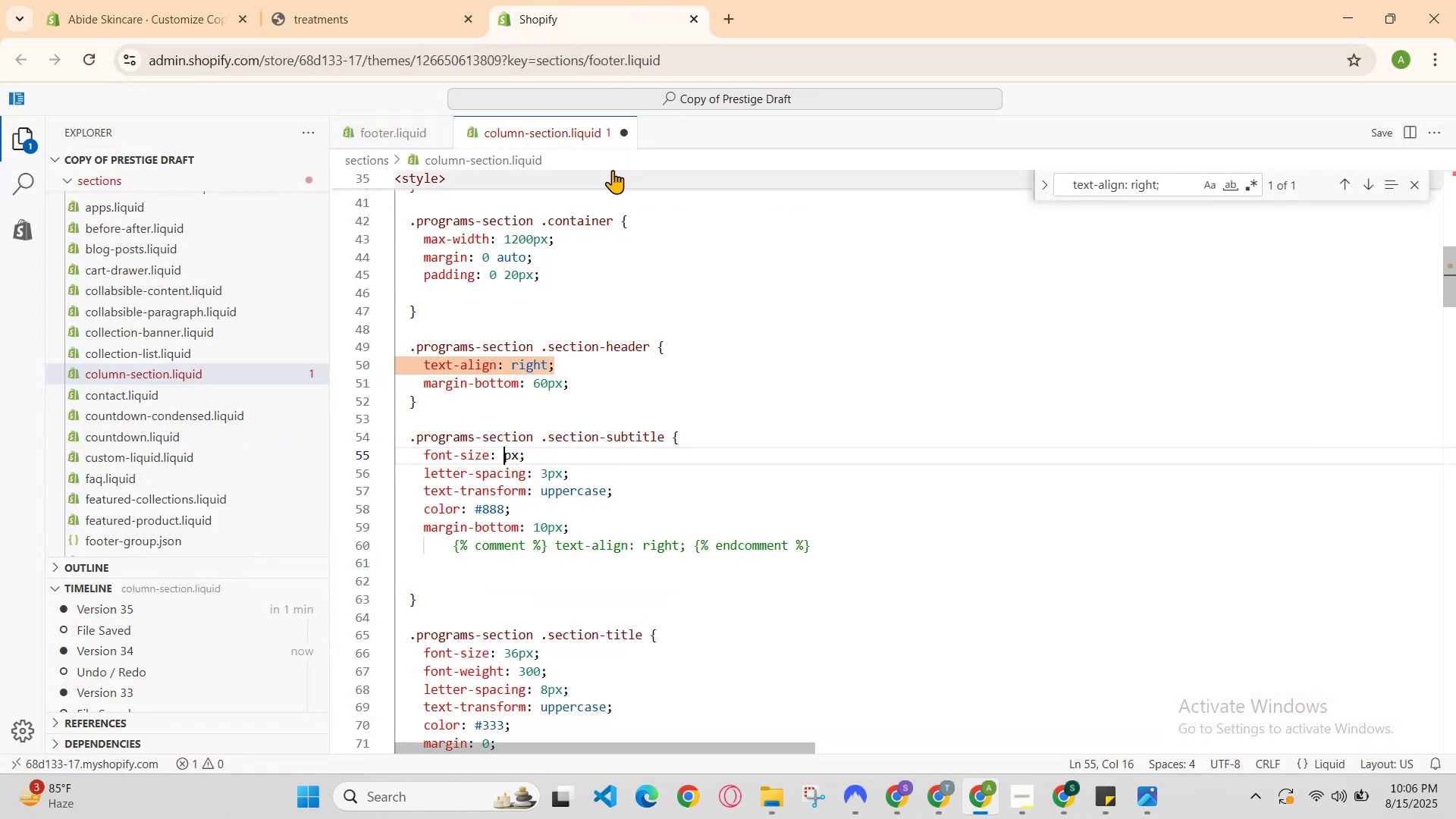 
key(Control+Z)
 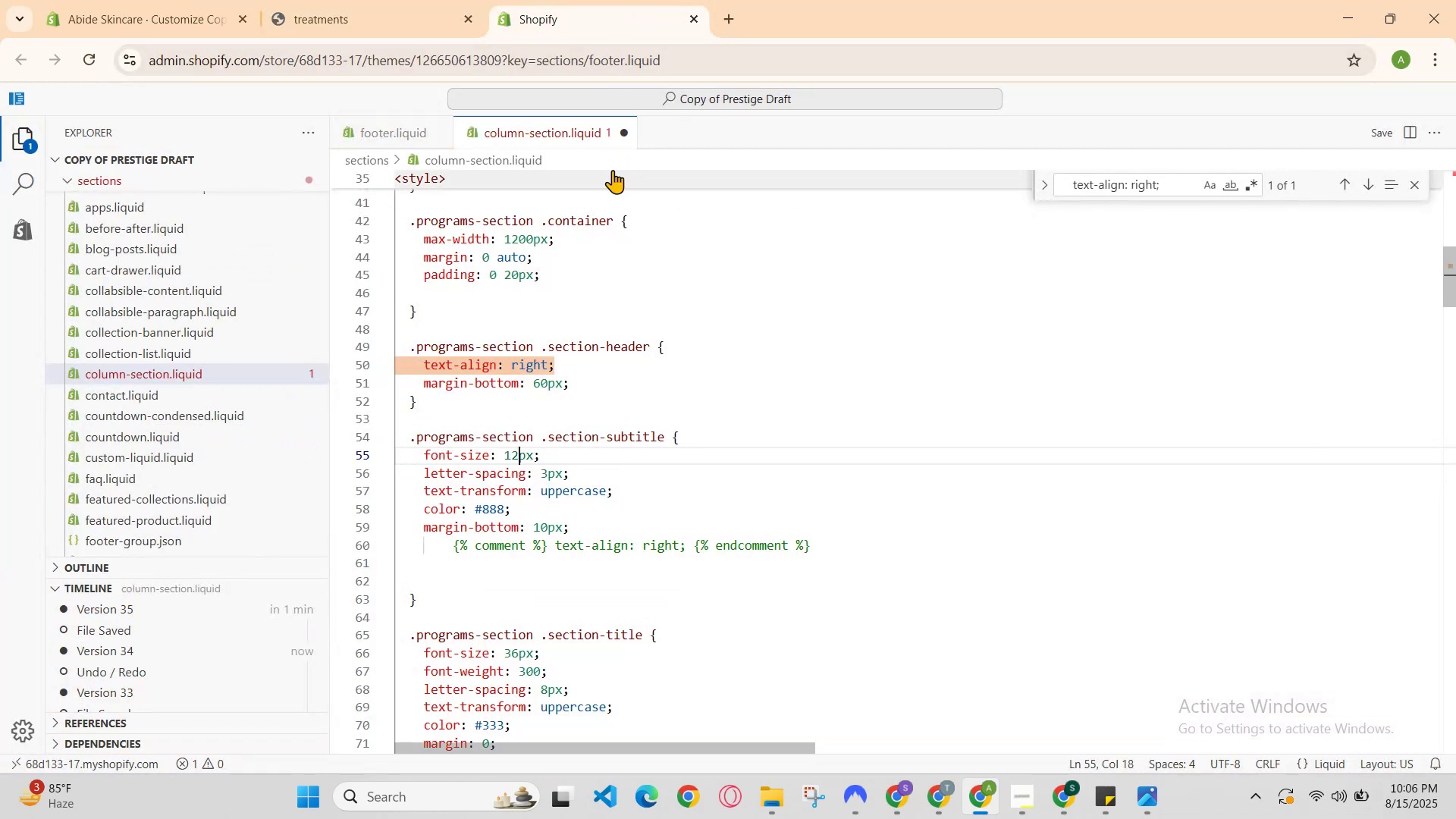 
hold_key(key=ControlLeft, duration=0.51)
 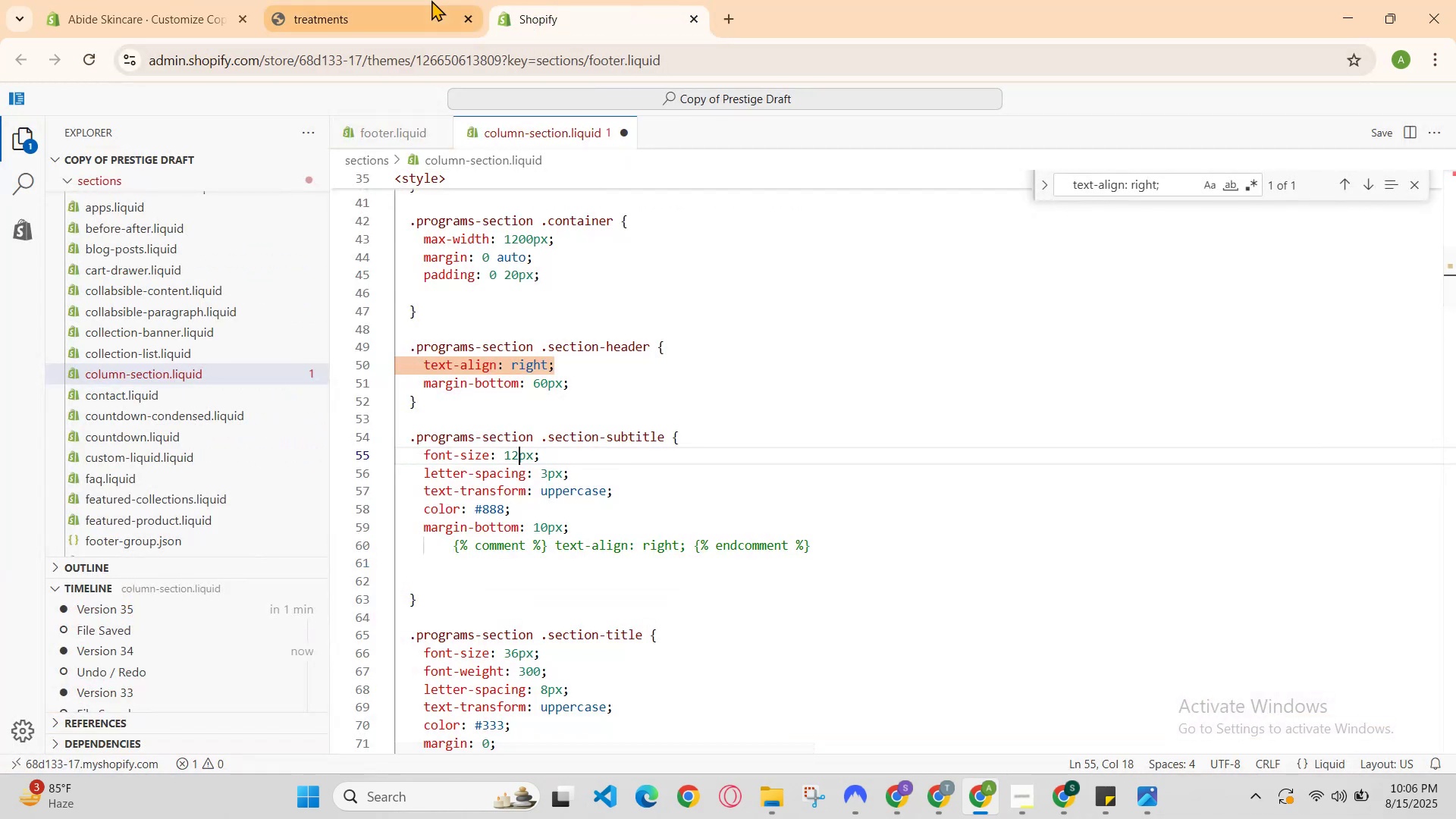 
hold_key(key=S, duration=0.38)
 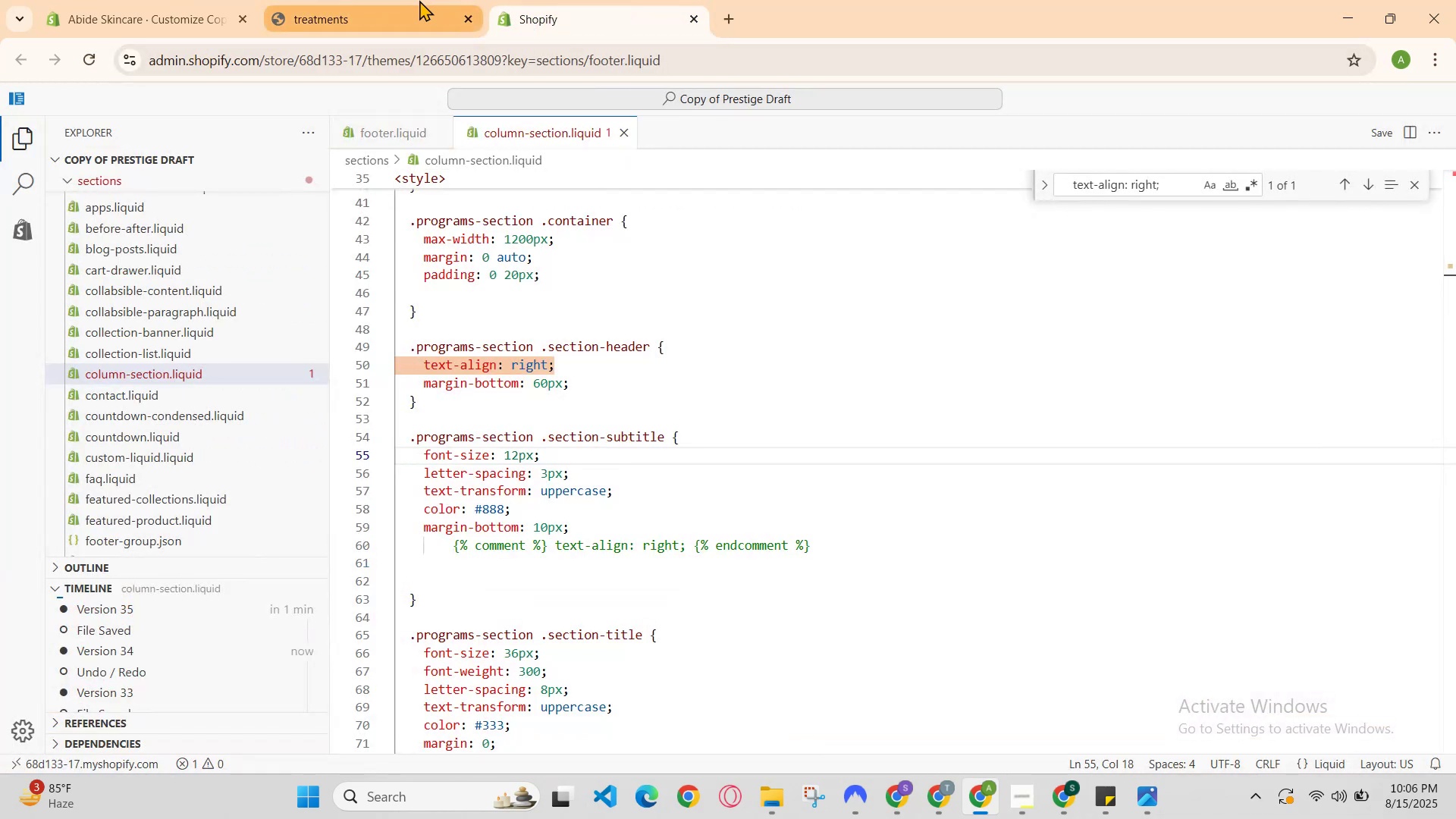 
left_click([402, 0])
 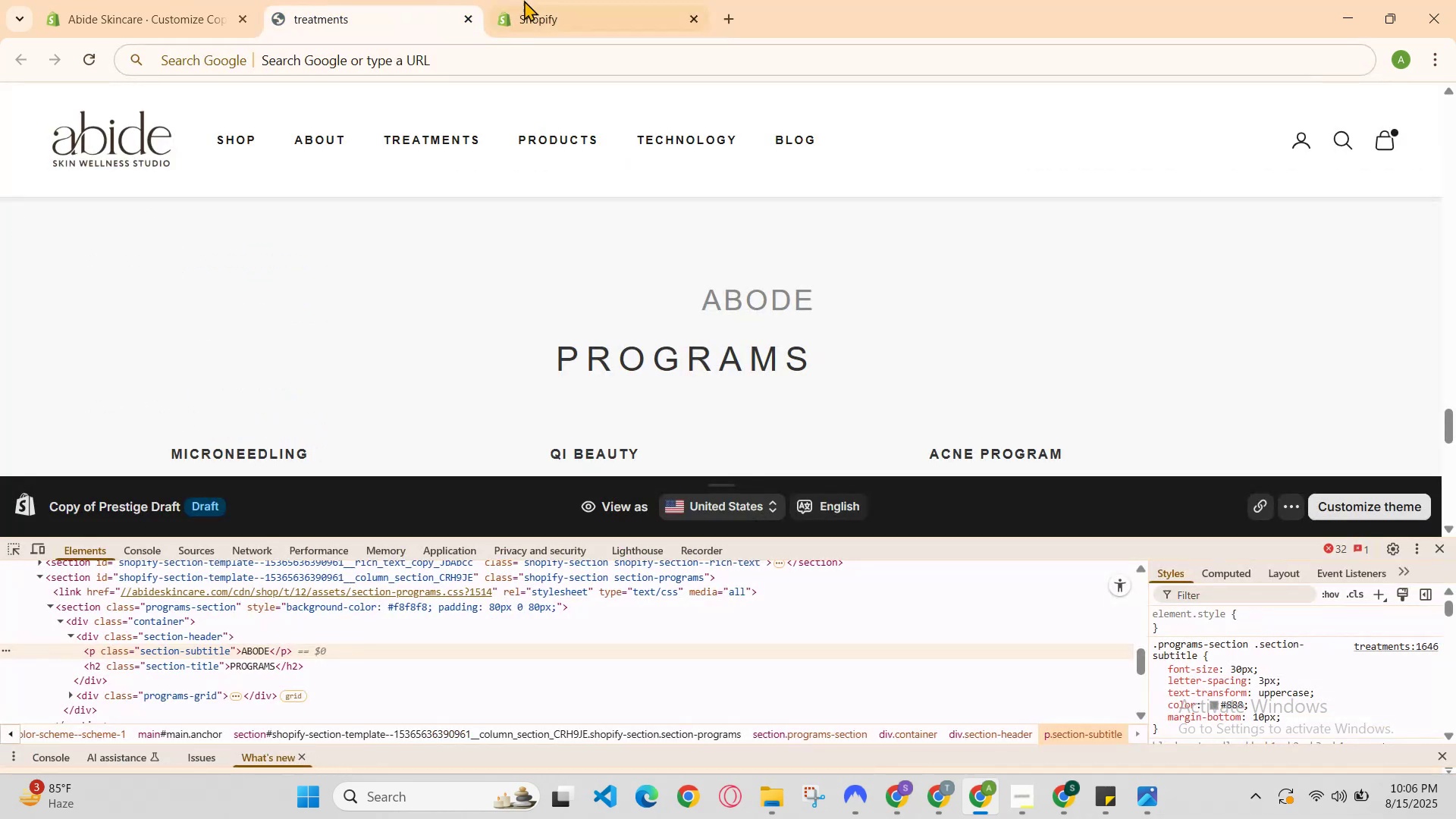 
hold_key(key=ControlLeft, duration=0.54)
left_click([588, 0])
 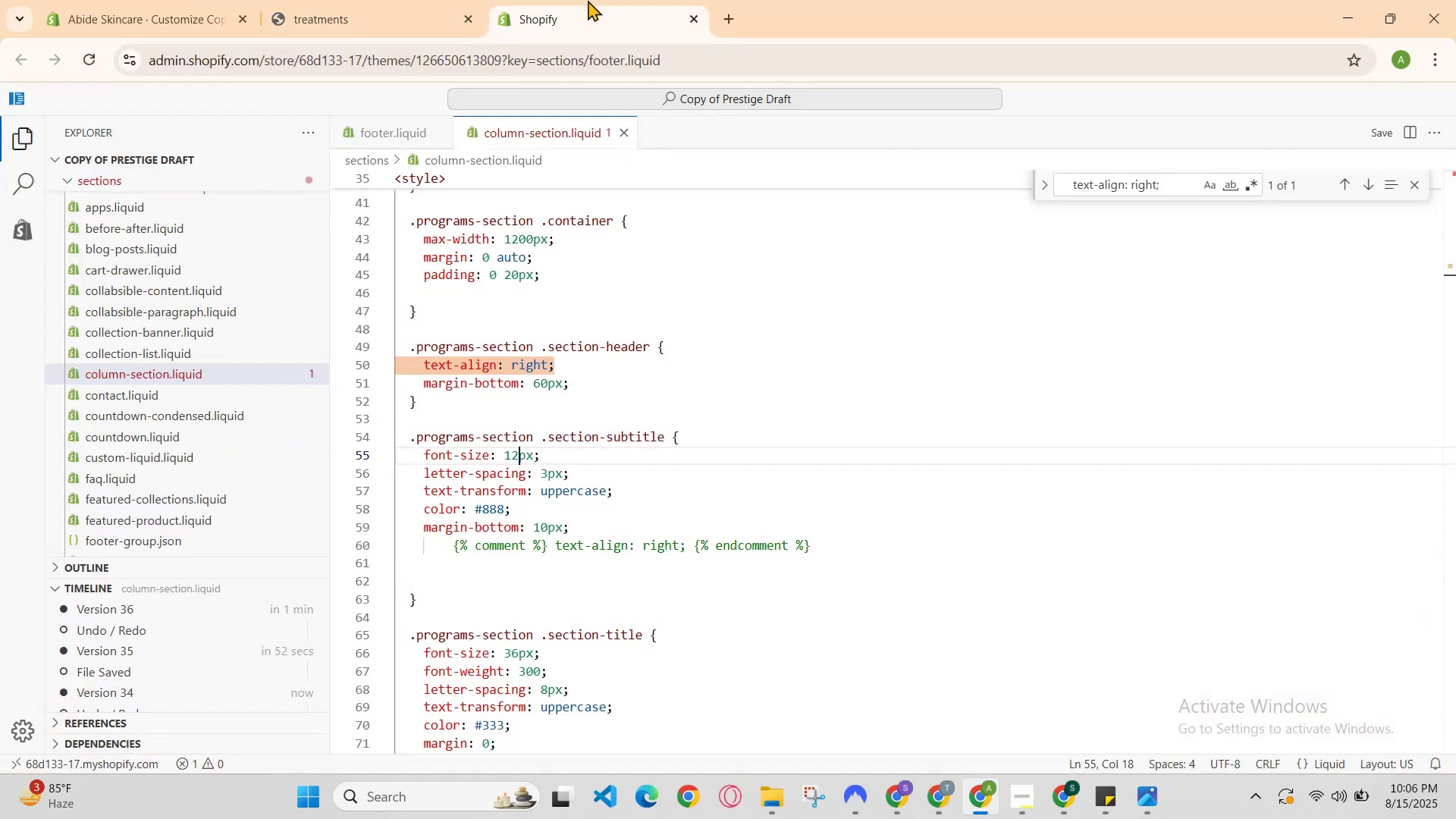 
key(R)
 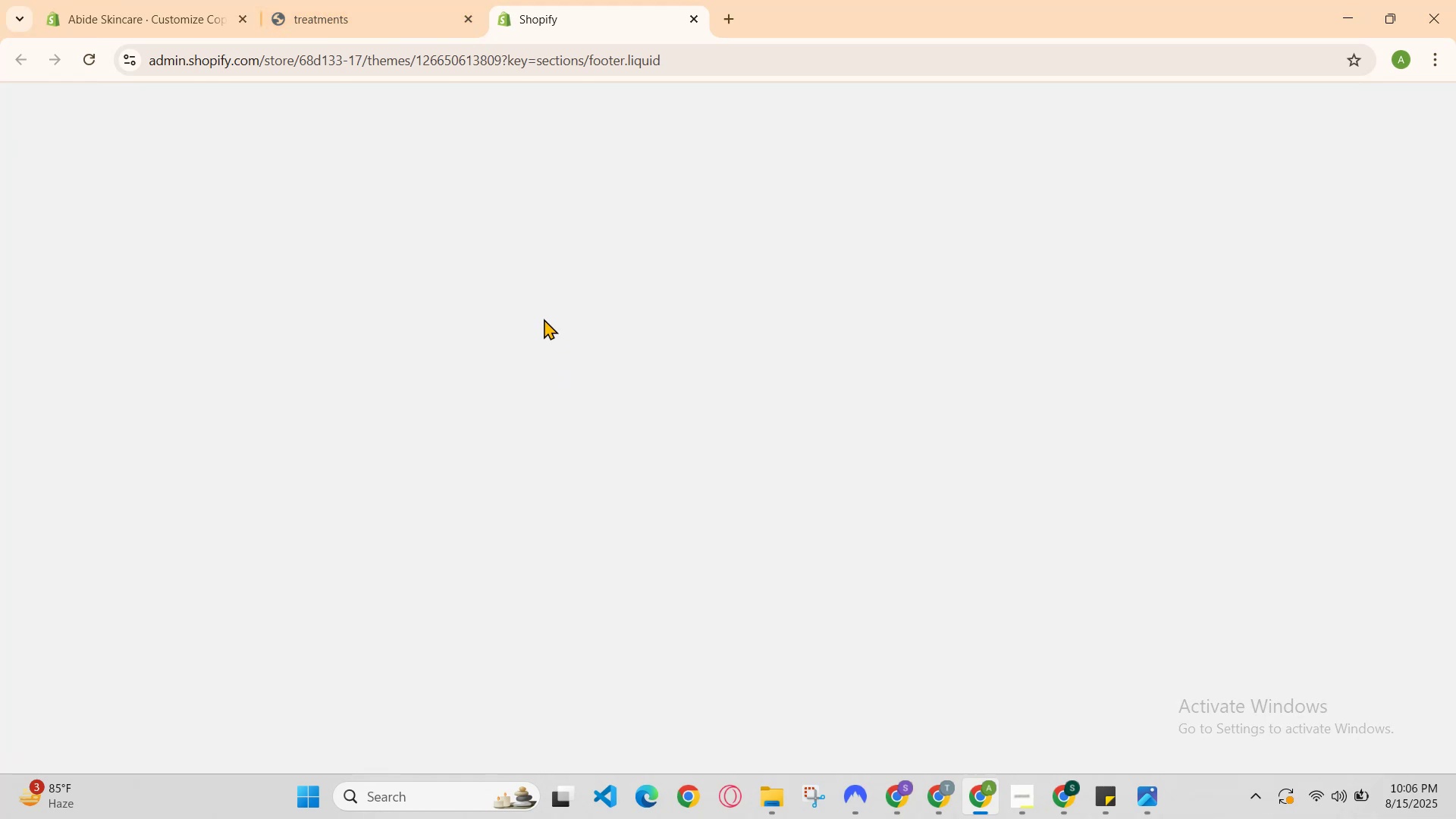 
mouse_move([369, 5])
 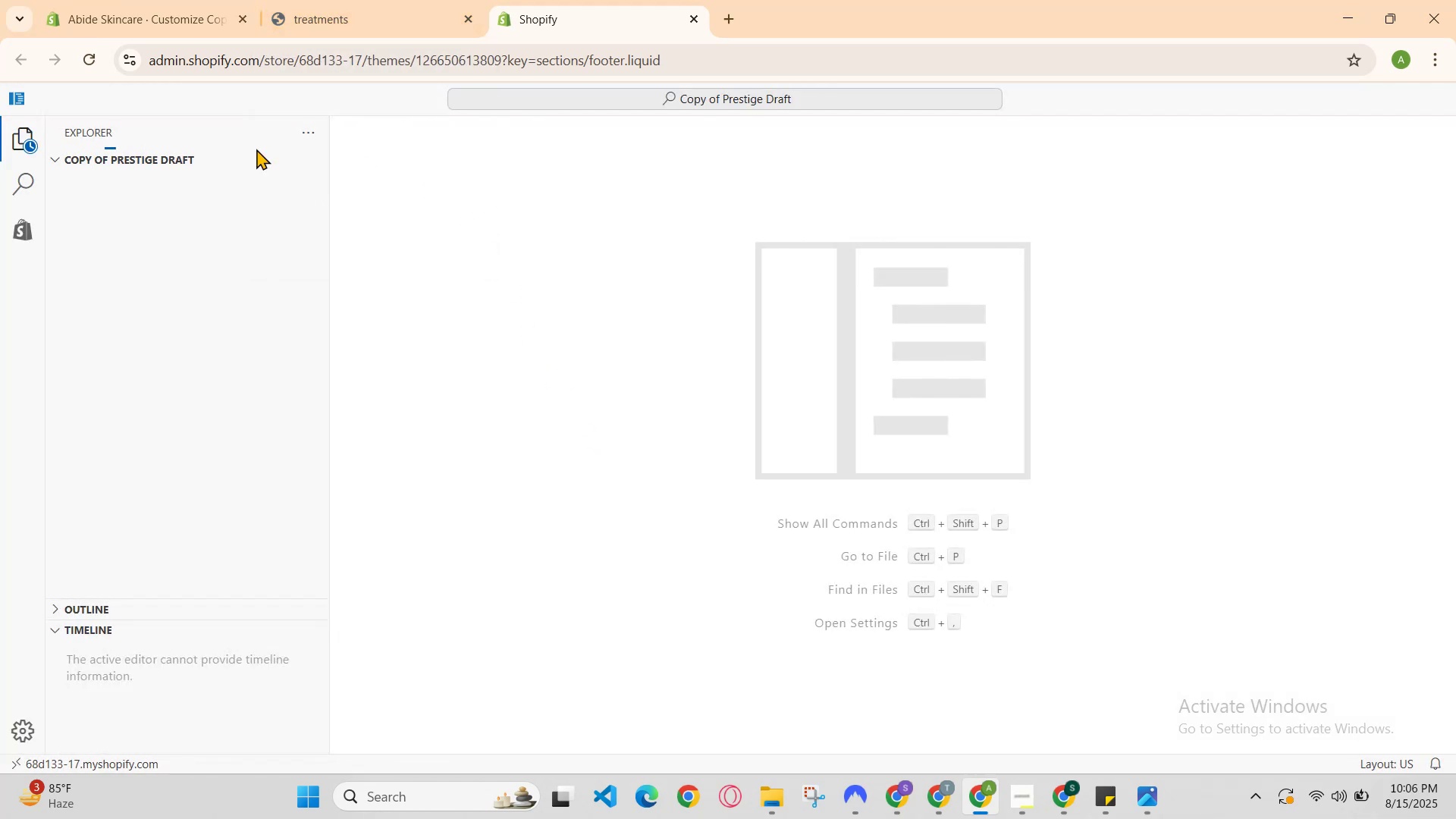 
left_click([428, 0])
 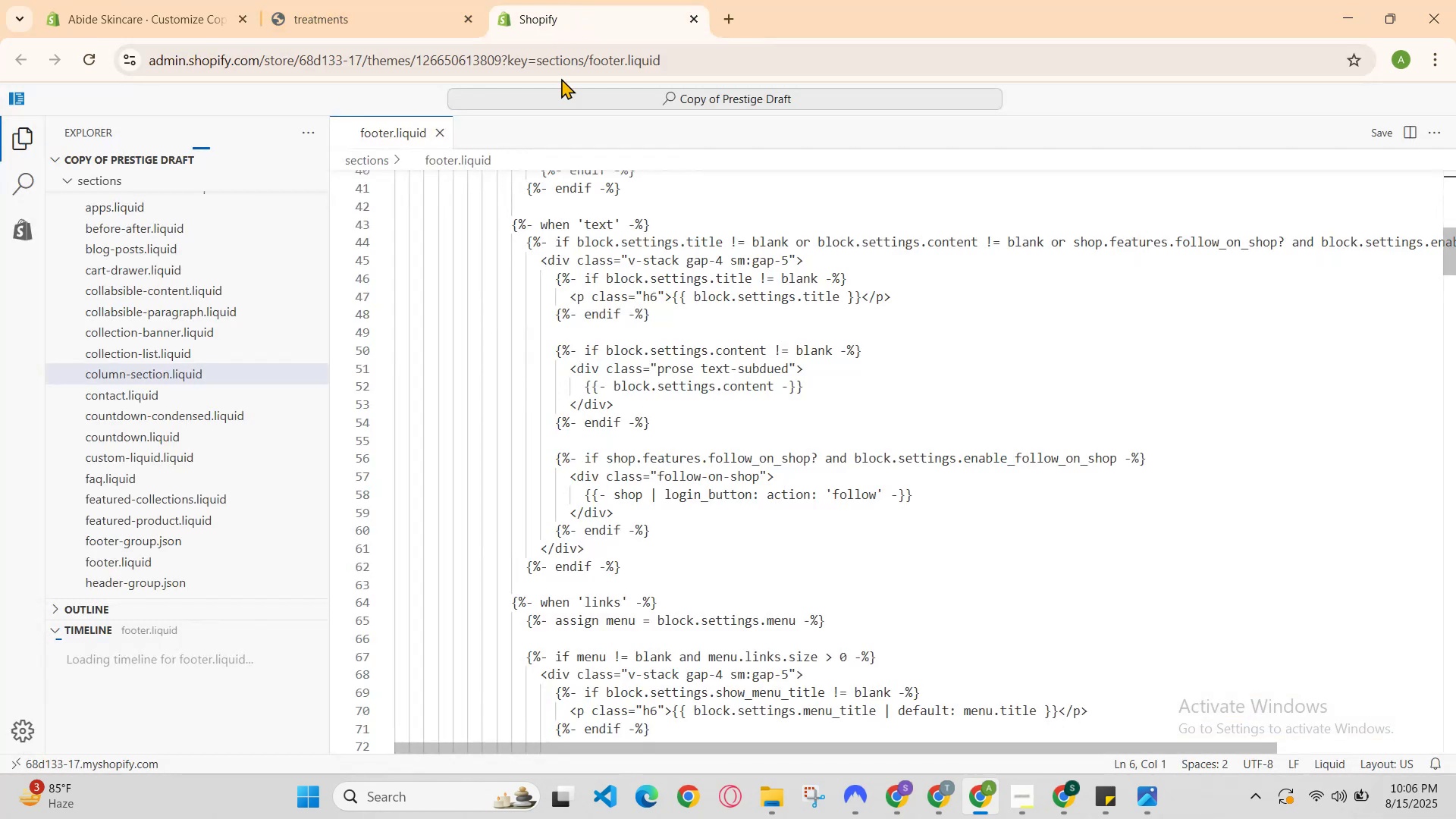 
scroll: coordinate [739, 451], scroll_direction: down, amount: 4.0
 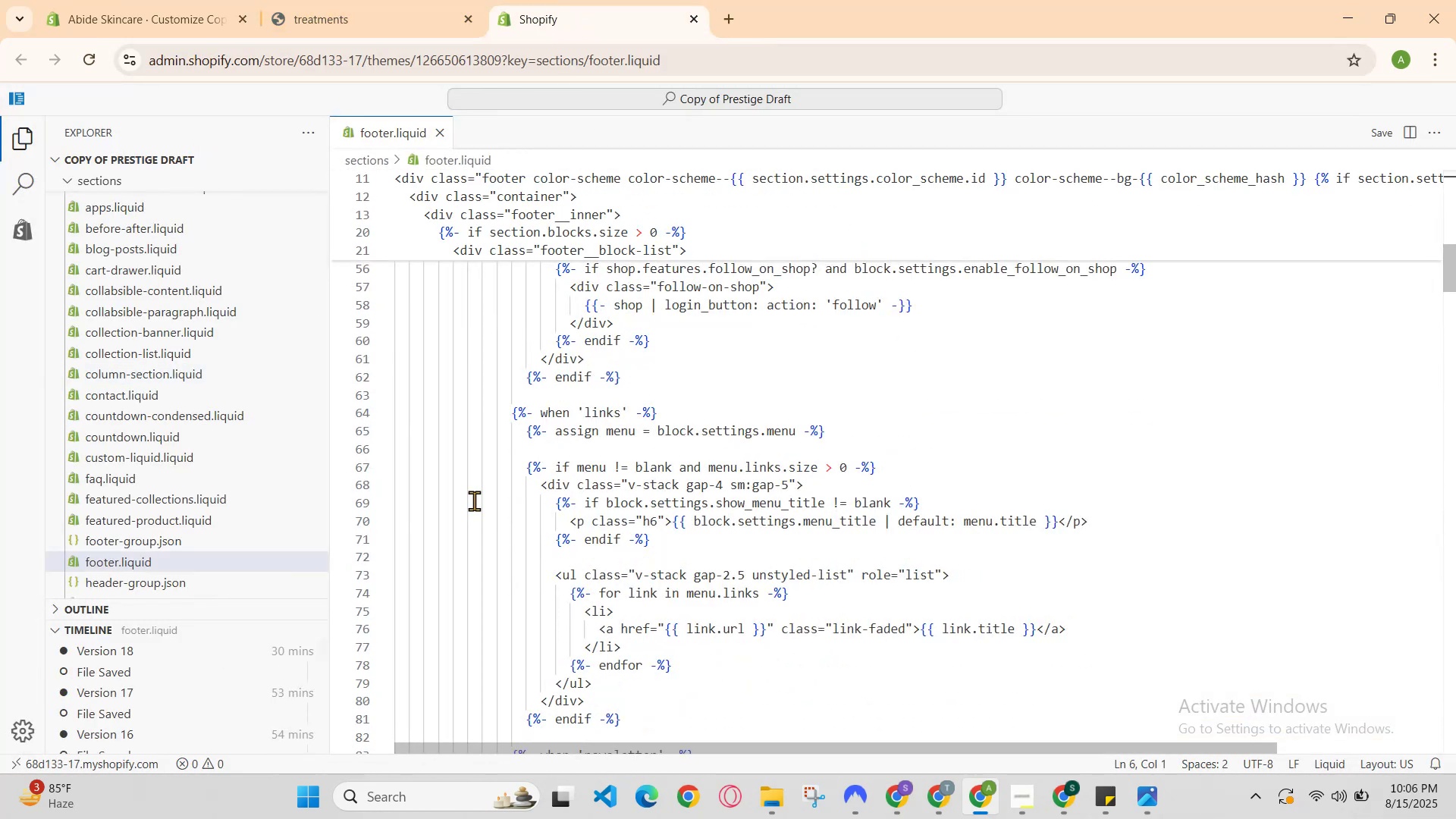 
scroll: coordinate [201, 407], scroll_direction: up, amount: 3.0
 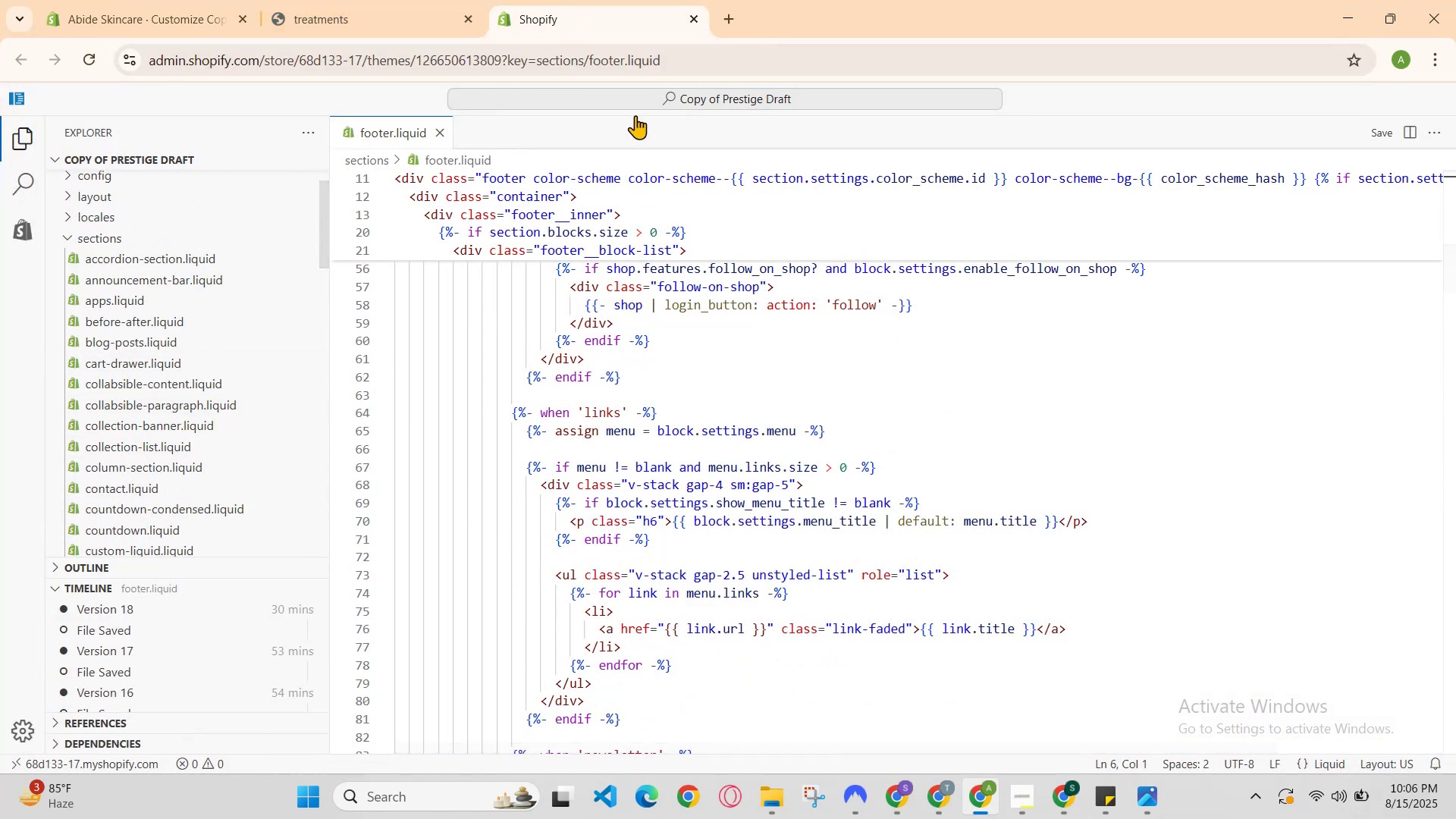 
left_click([635, 102])
 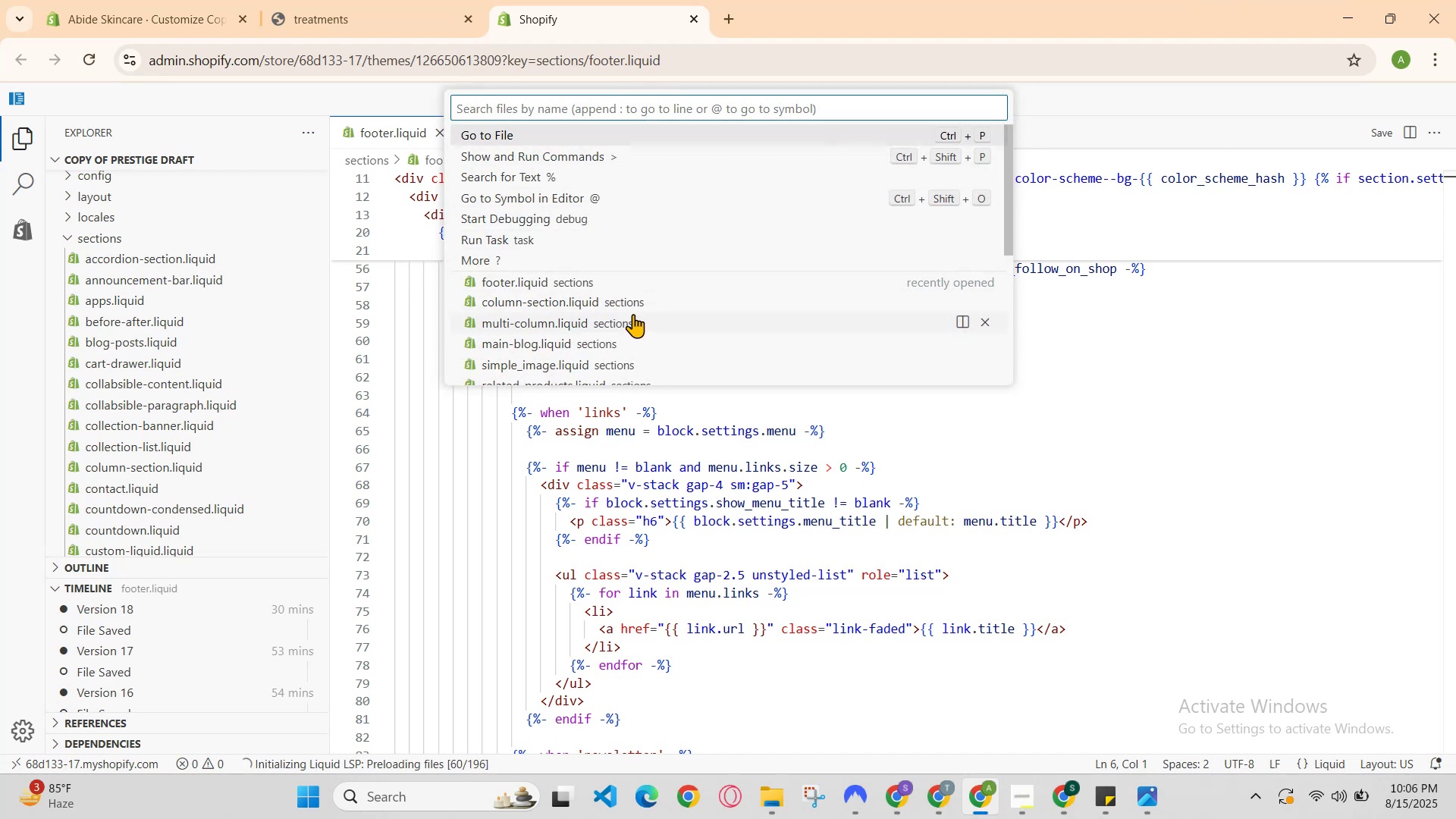 
left_click([635, 300])
 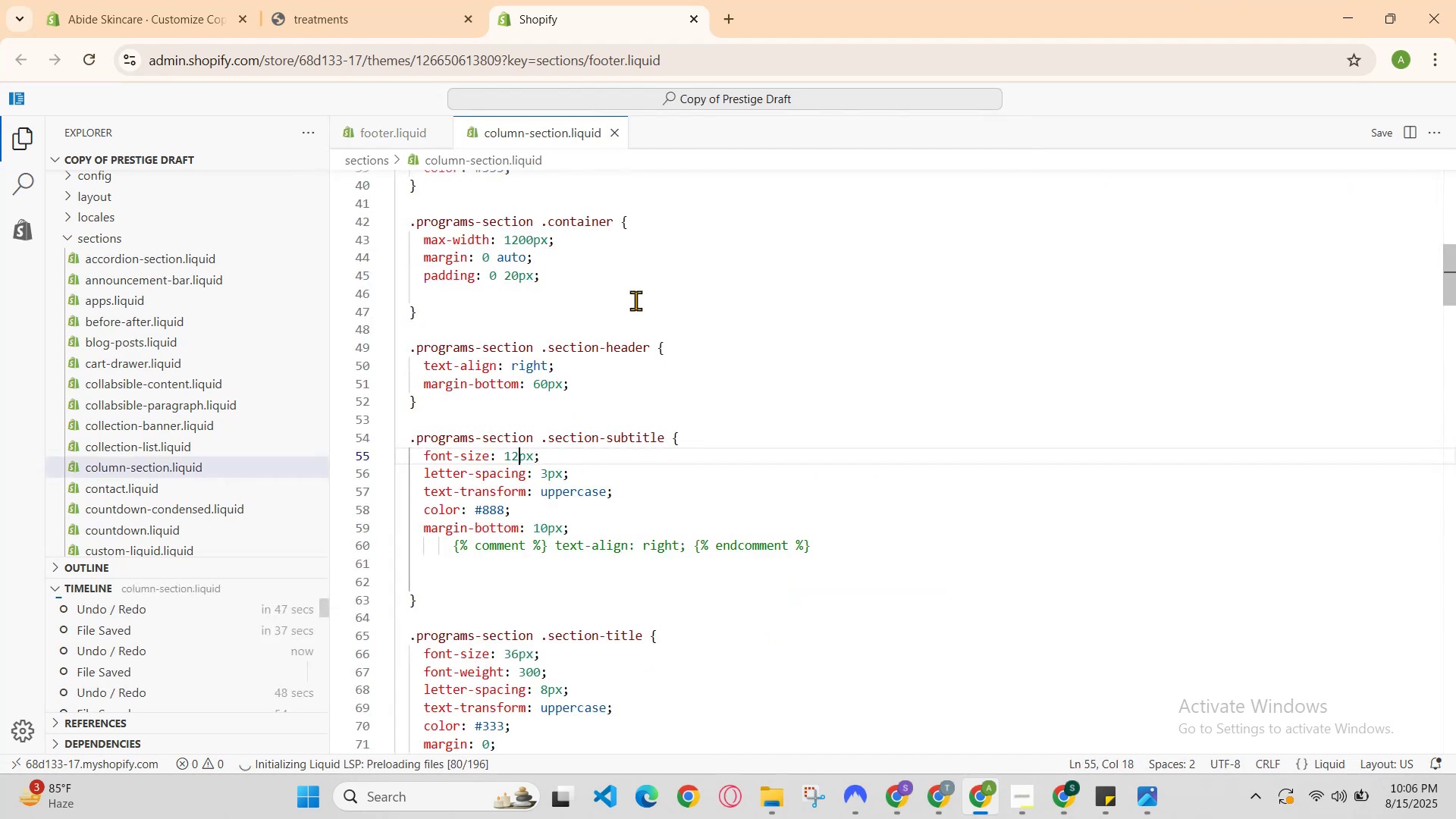 
scroll: coordinate [635, 300], scroll_direction: none, amount: 0.0
 